 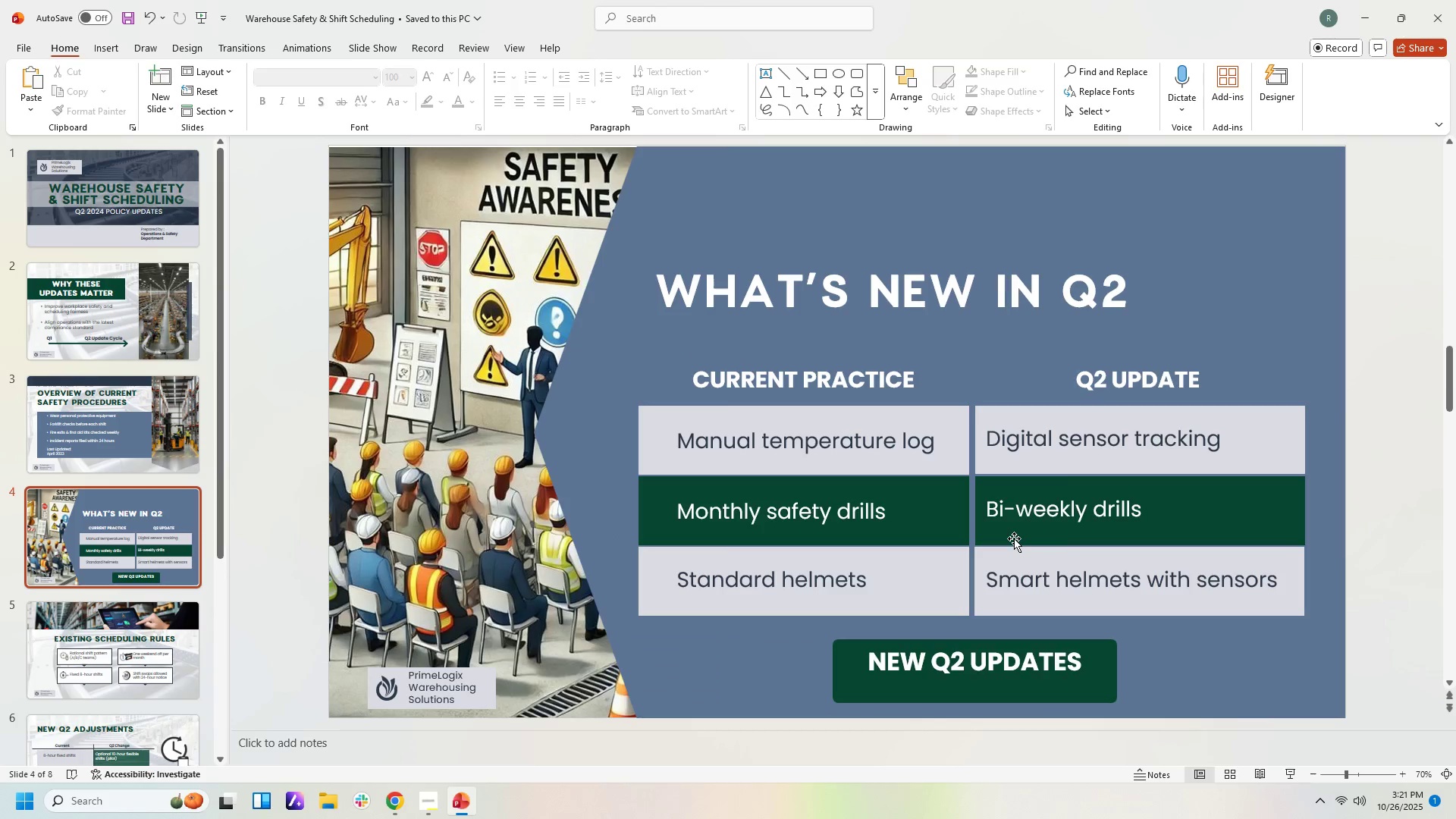 
scroll: coordinate [1014, 538], scroll_direction: up, amount: 1.0
 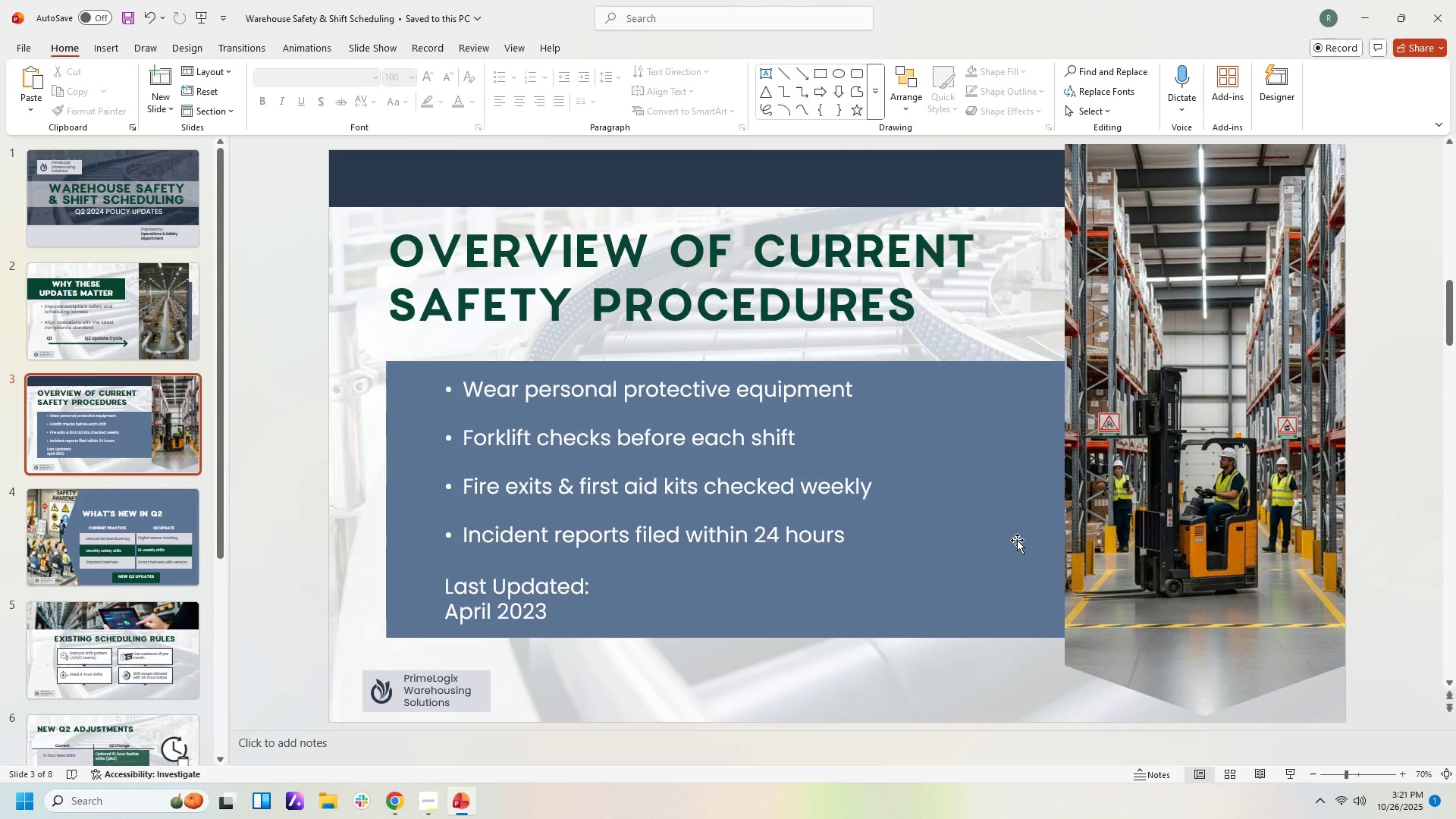 
wait(11.09)
 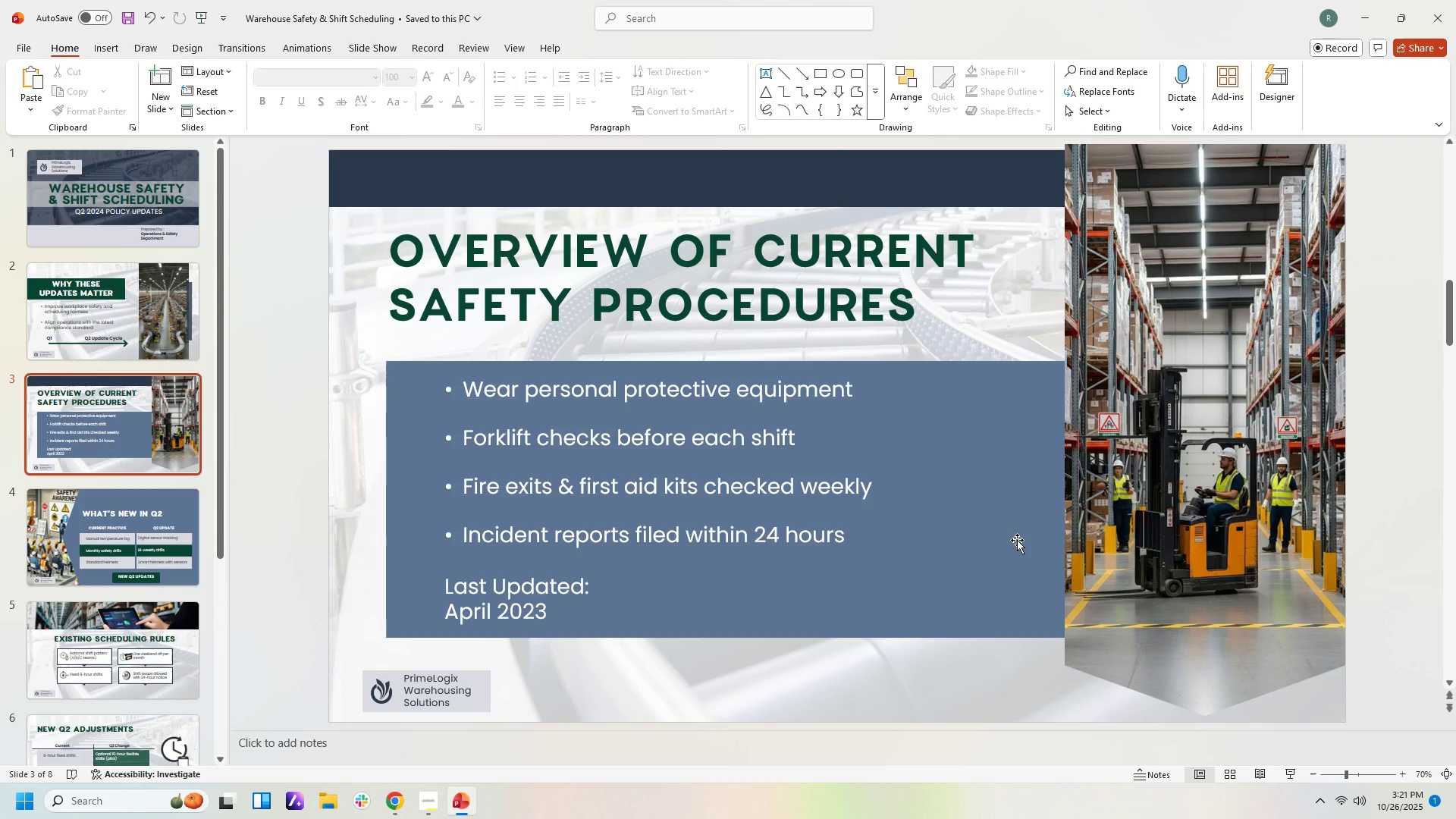 
left_click([534, 617])
 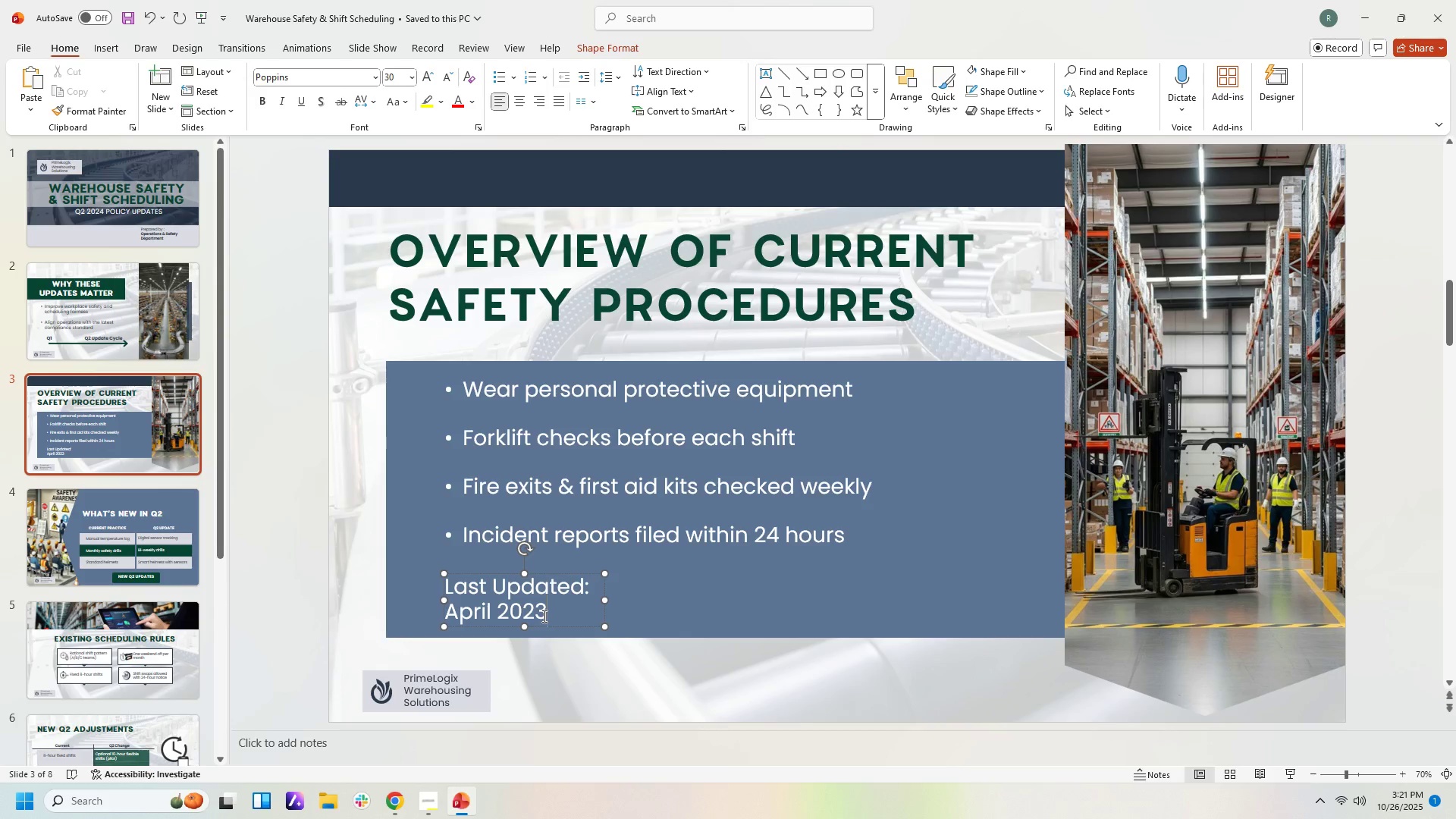 
left_click([543, 616])
 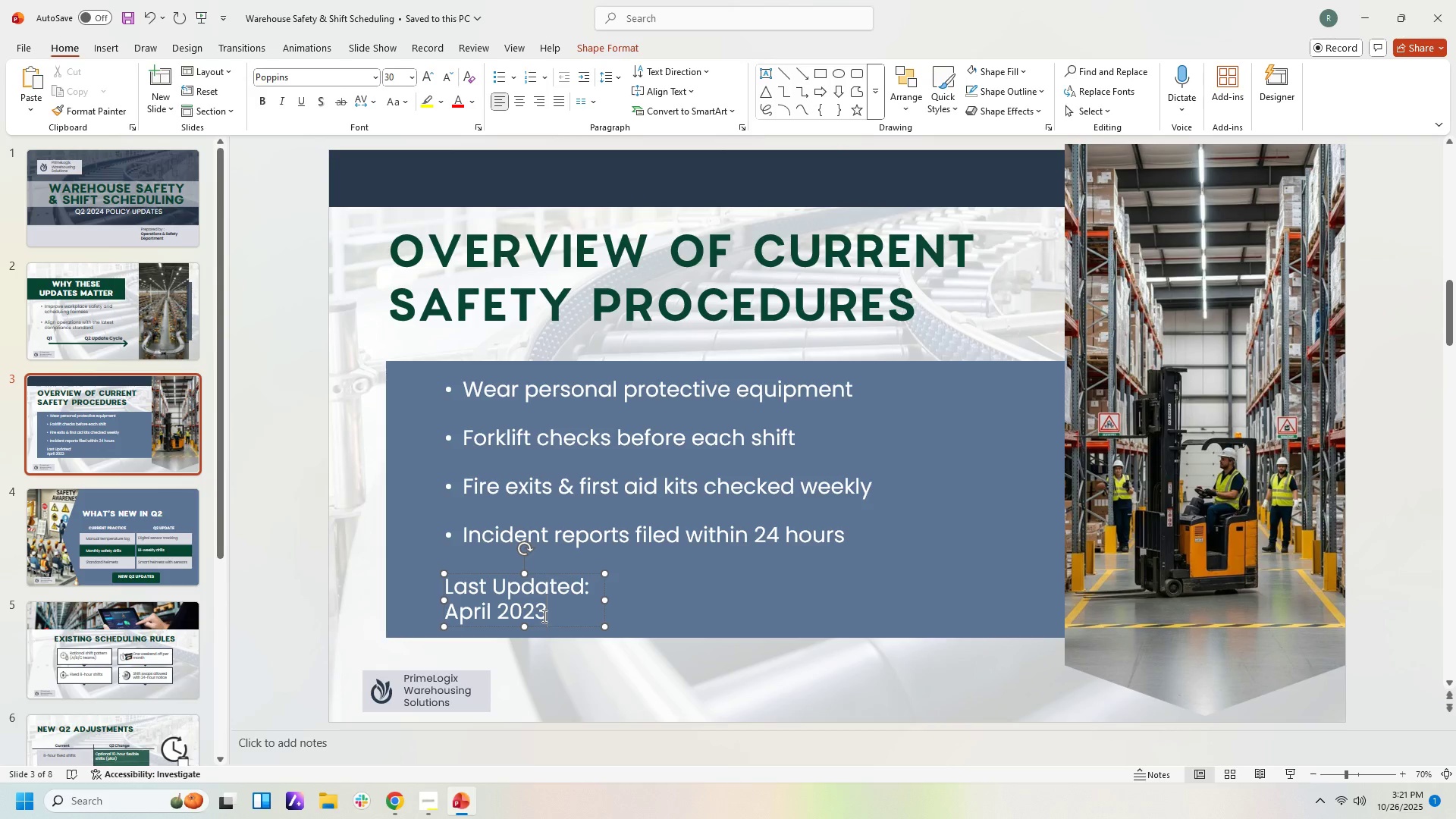 
key(Backspace)
 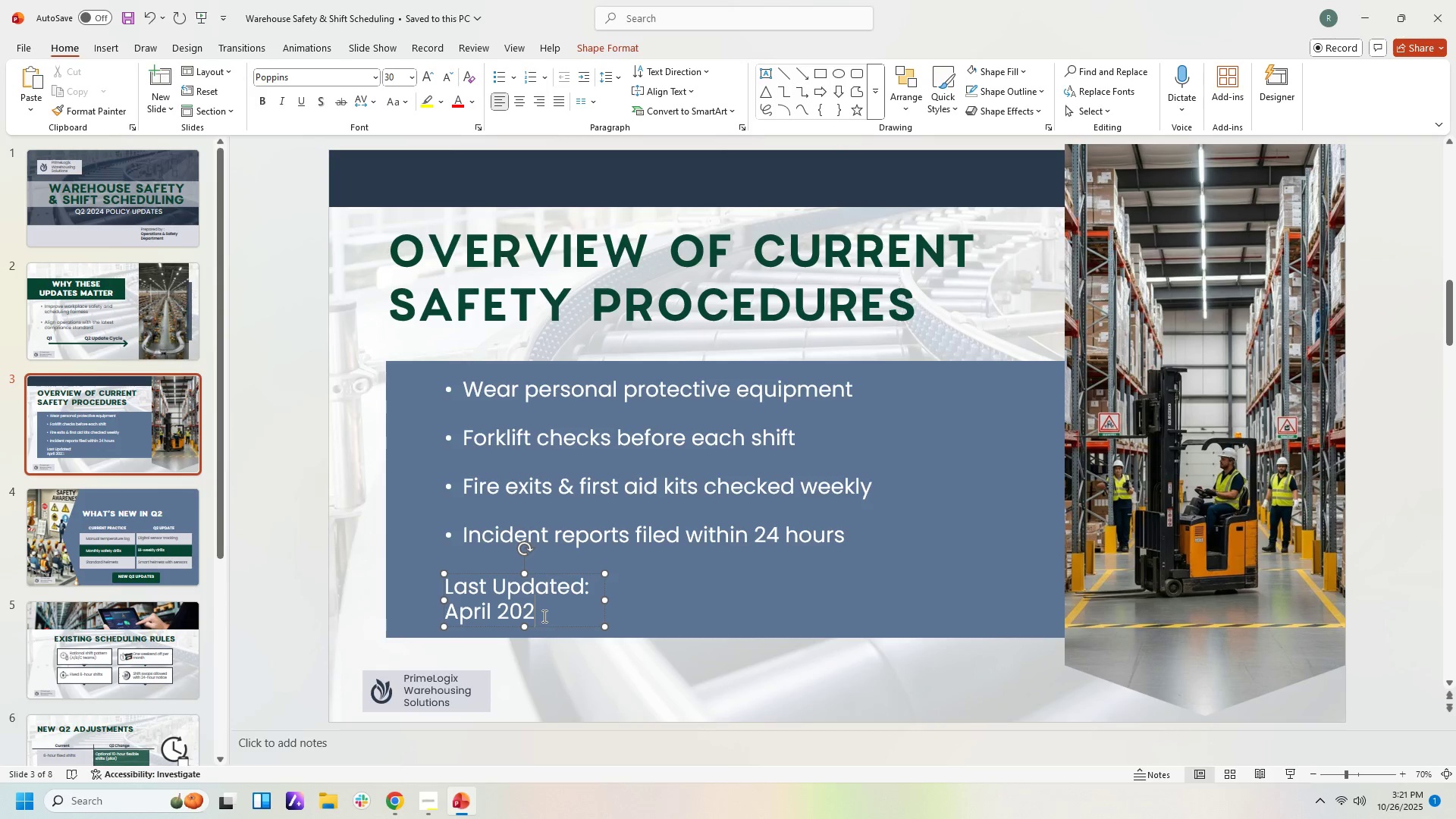 
key(Numpad4)
 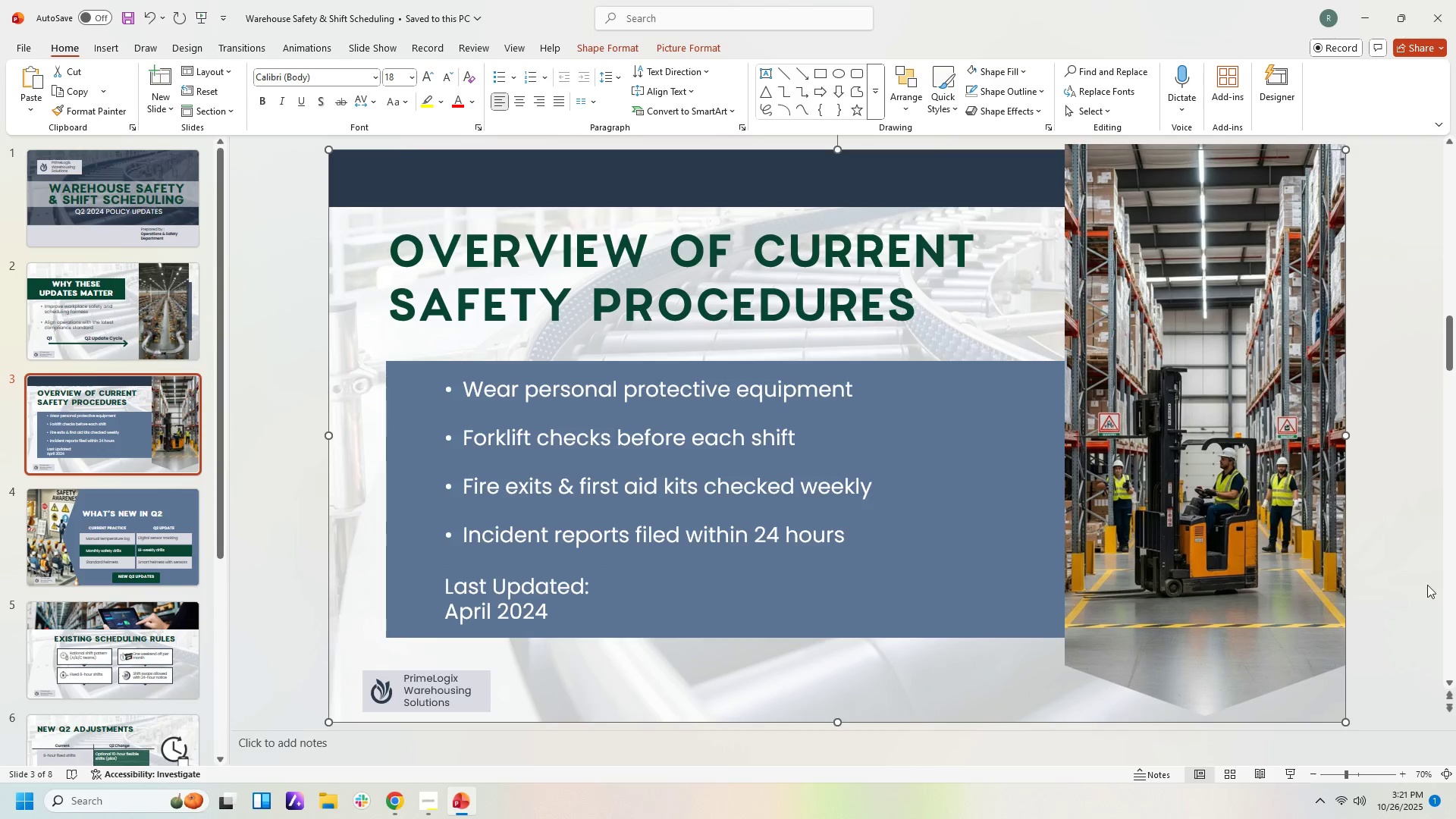 
left_click([1426, 569])
 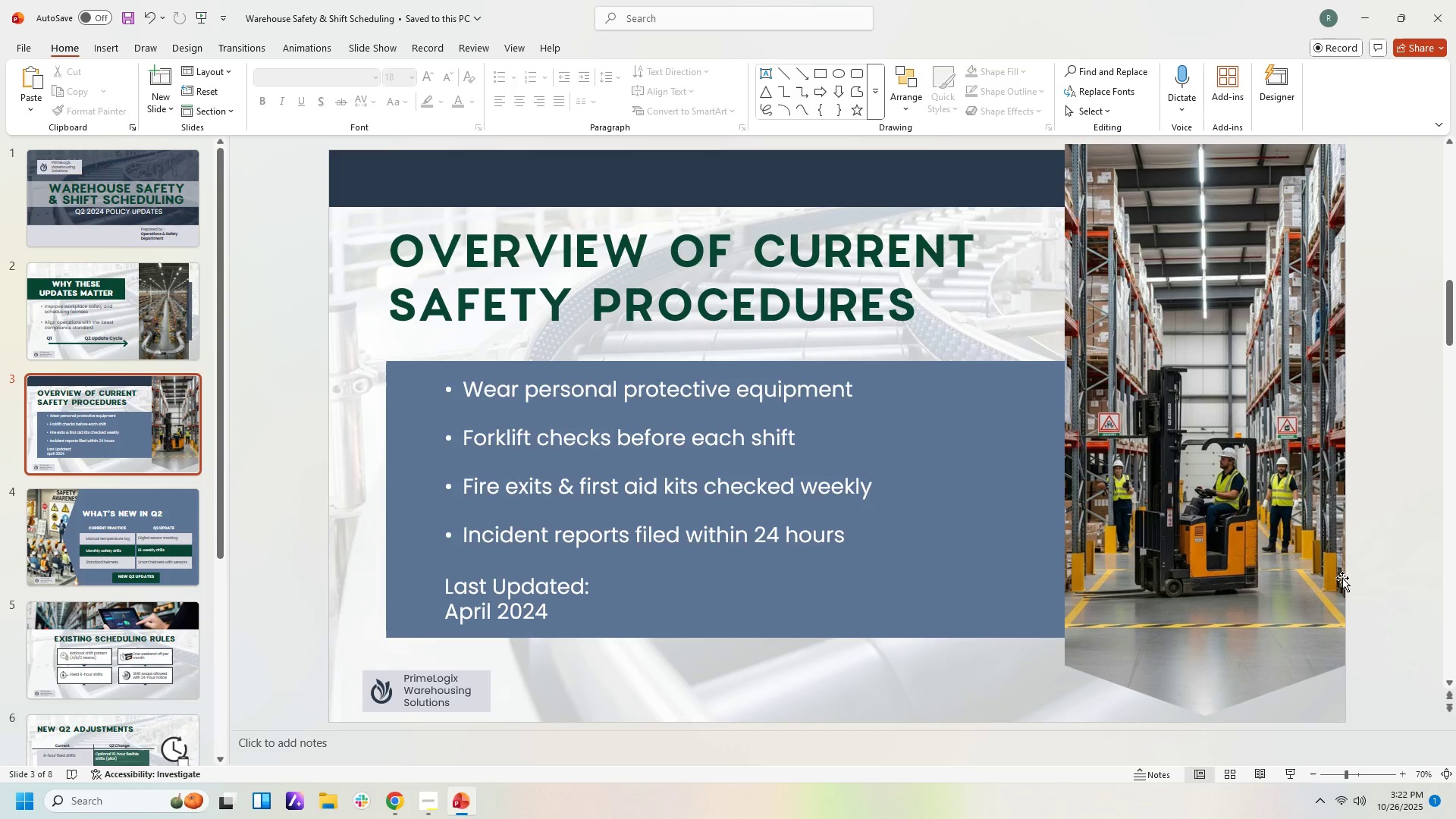 
key(ArrowDown)
 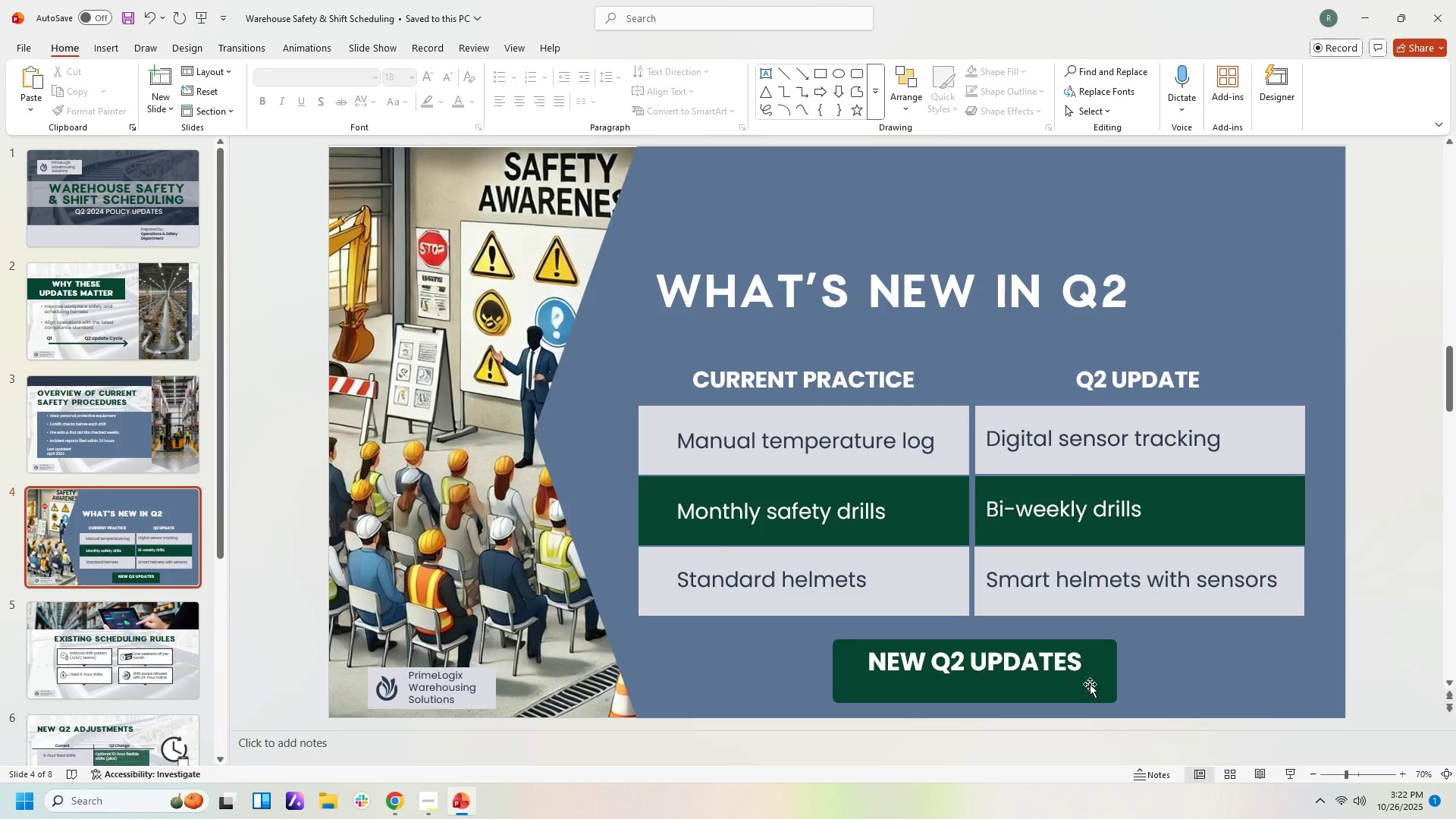 
left_click([1069, 670])
 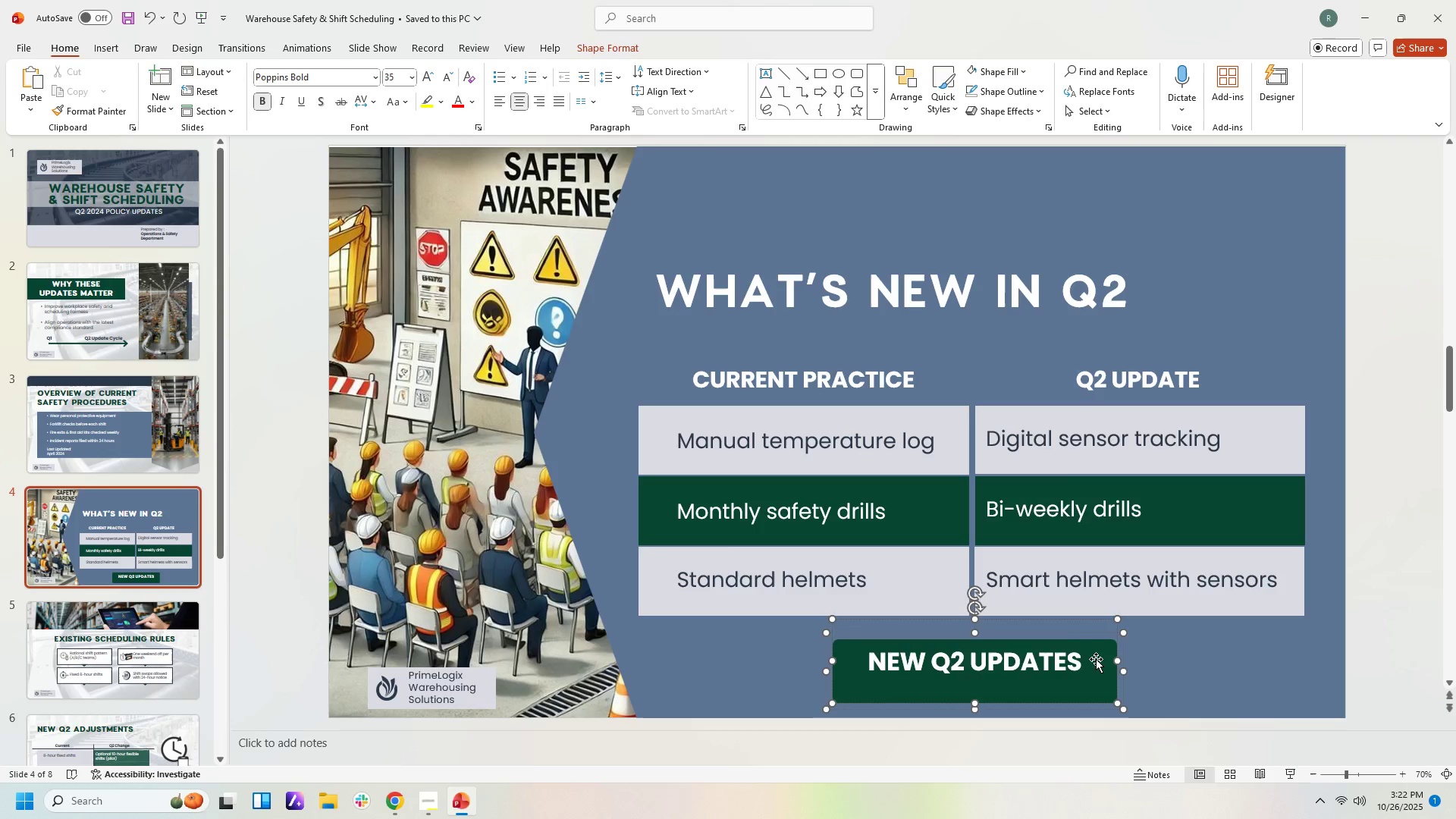 
left_click([1096, 659])
 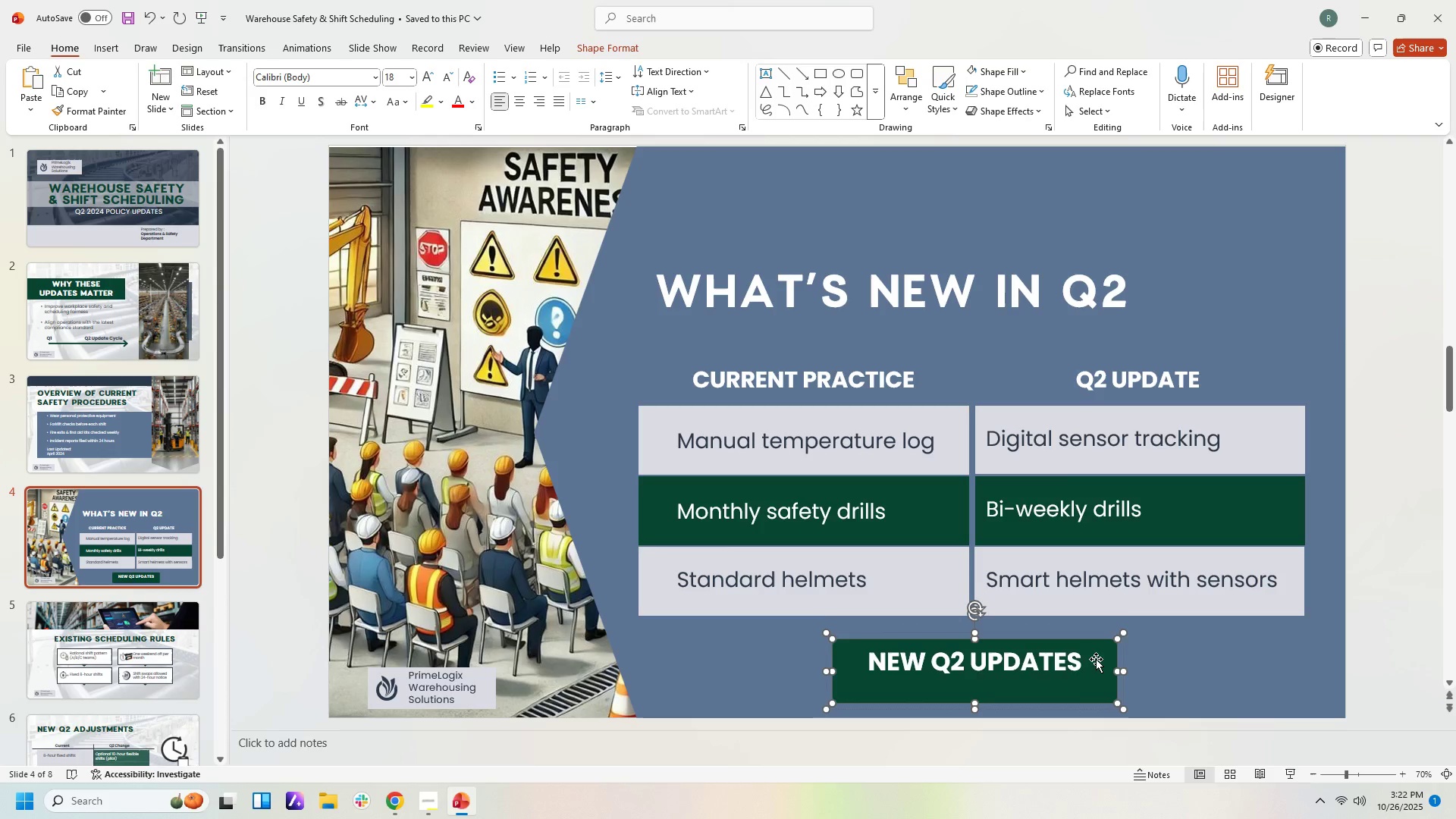 
key(ArrowDown)
 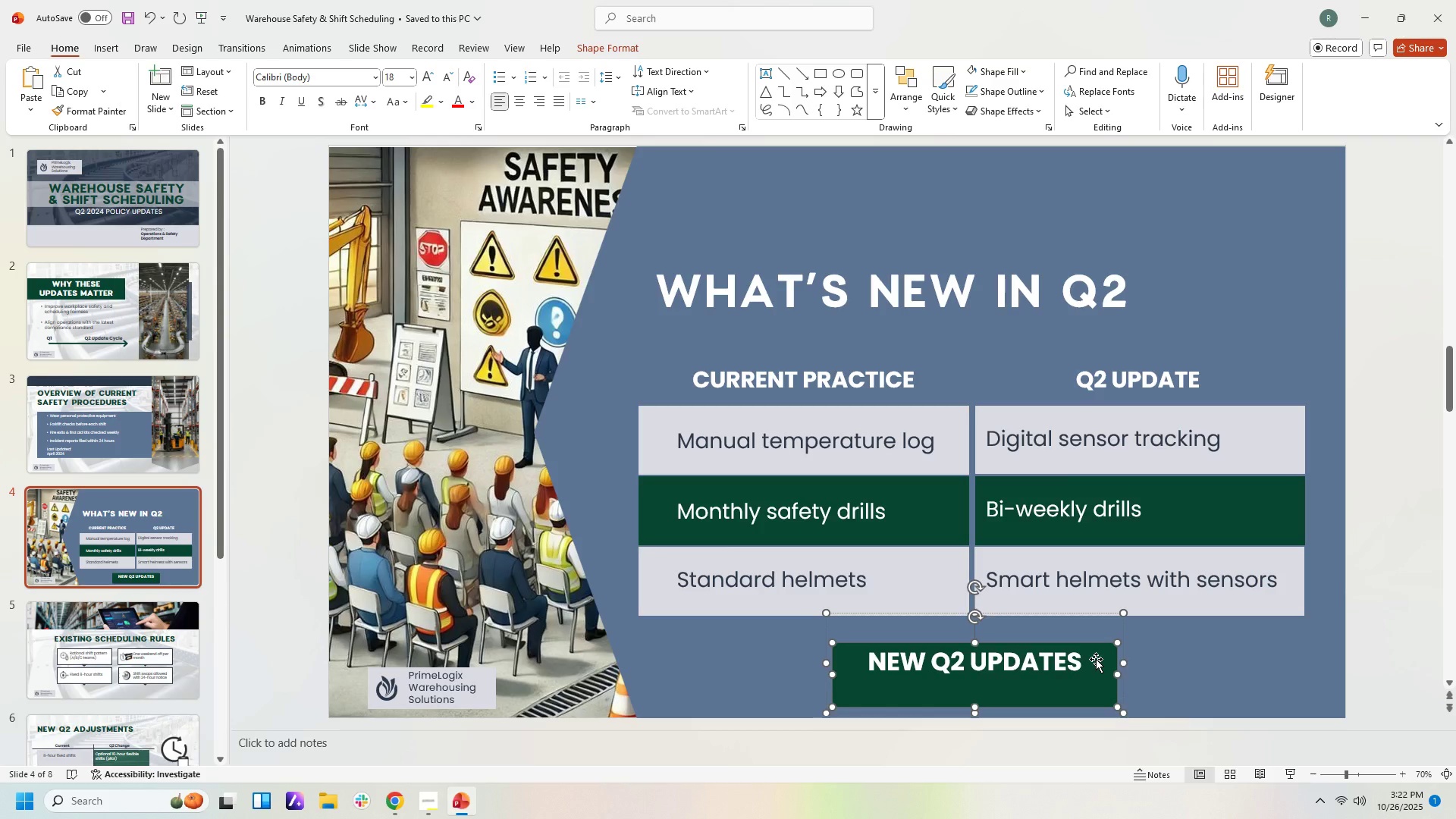 
key(ArrowUp)
 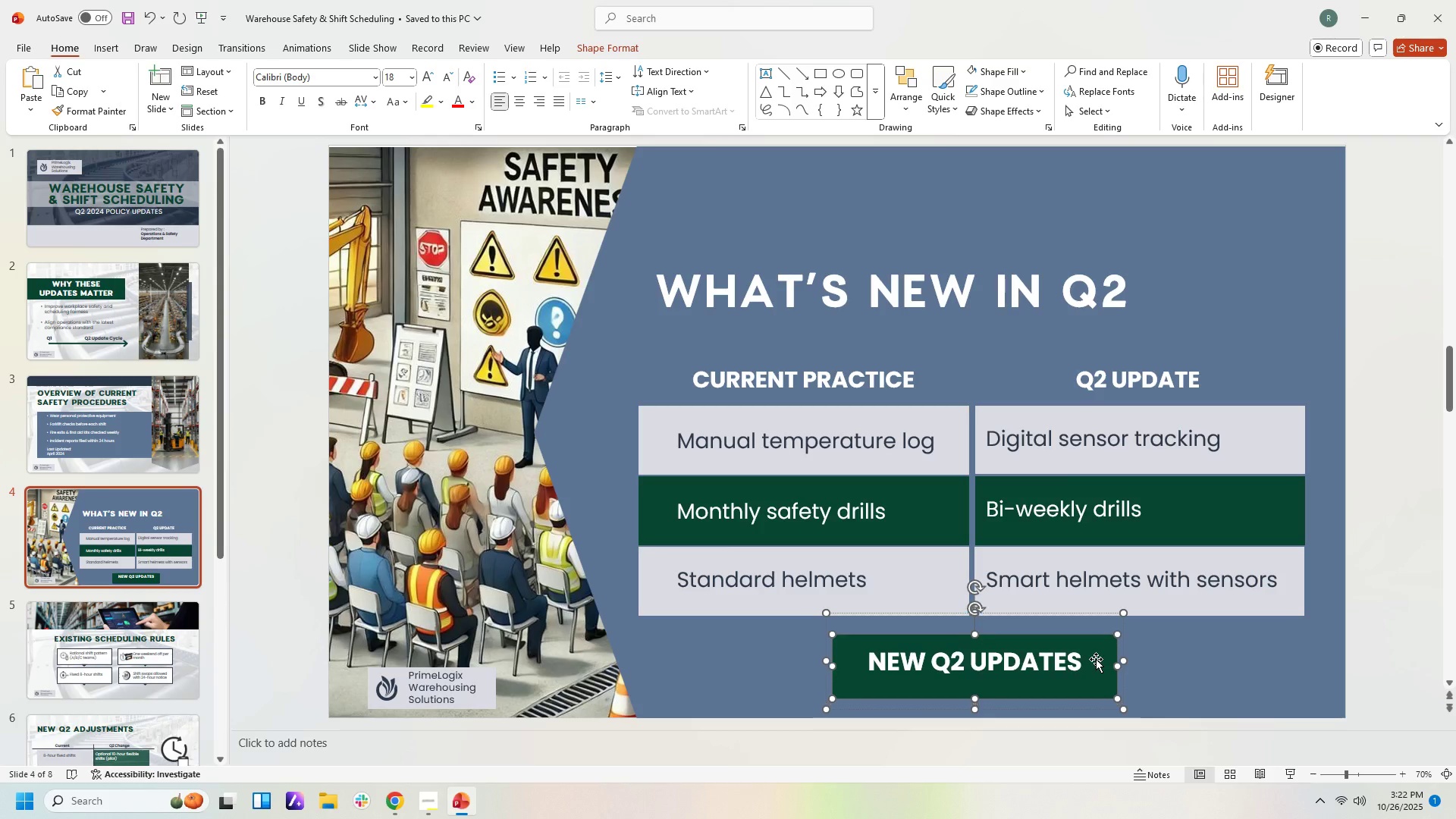 
key(ArrowUp)
 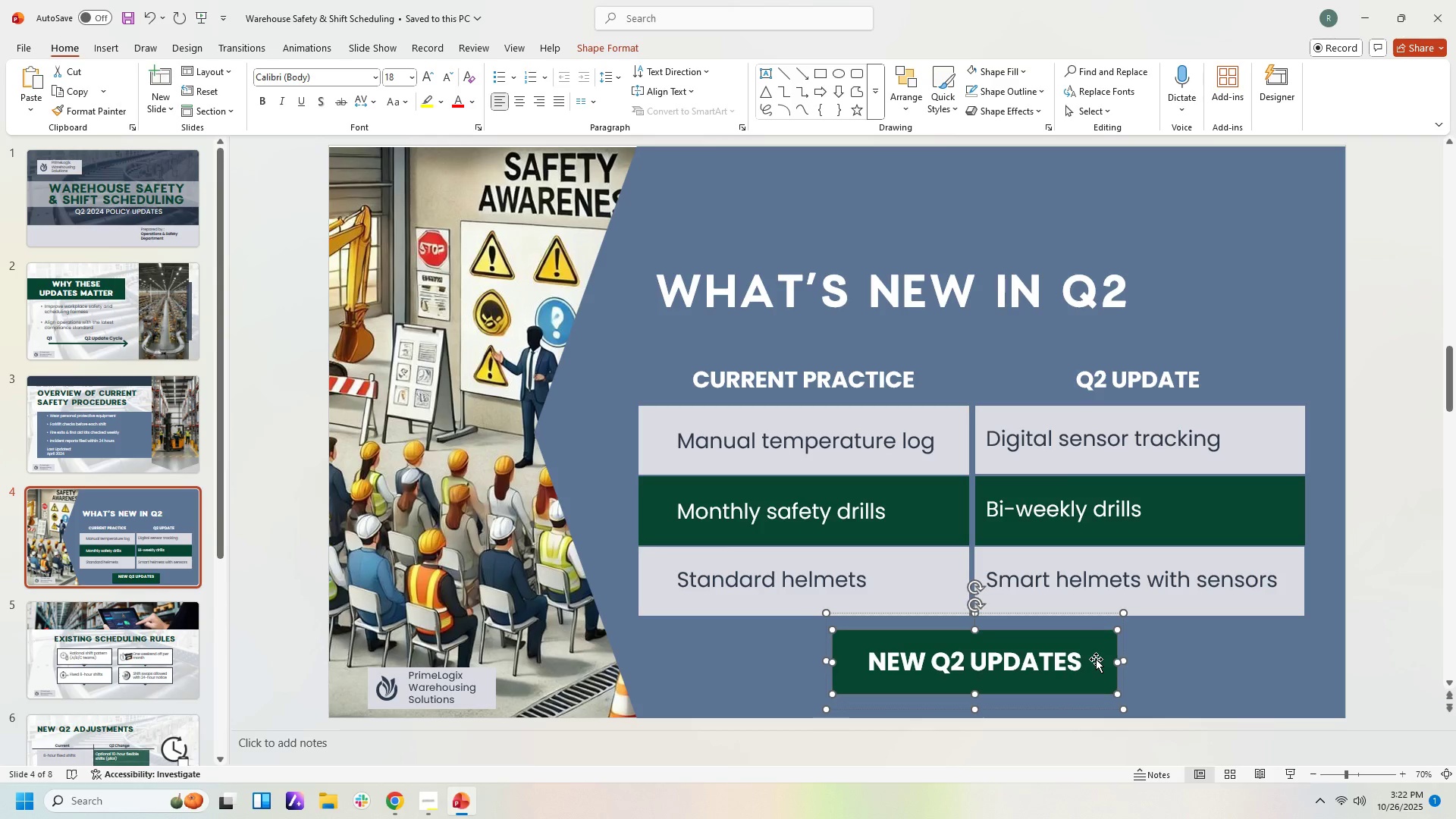 
key(ArrowUp)
 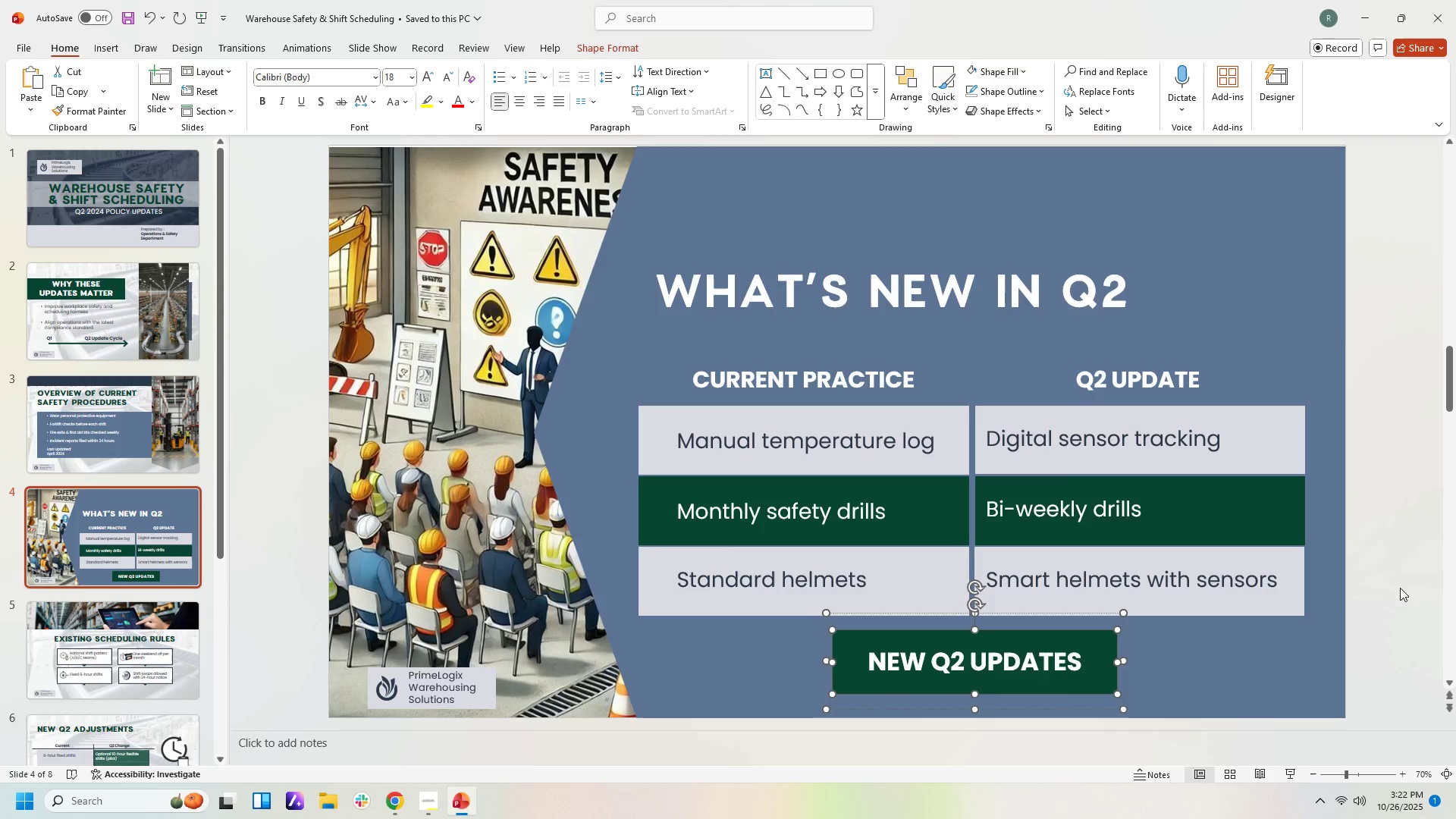 
left_click([1420, 595])
 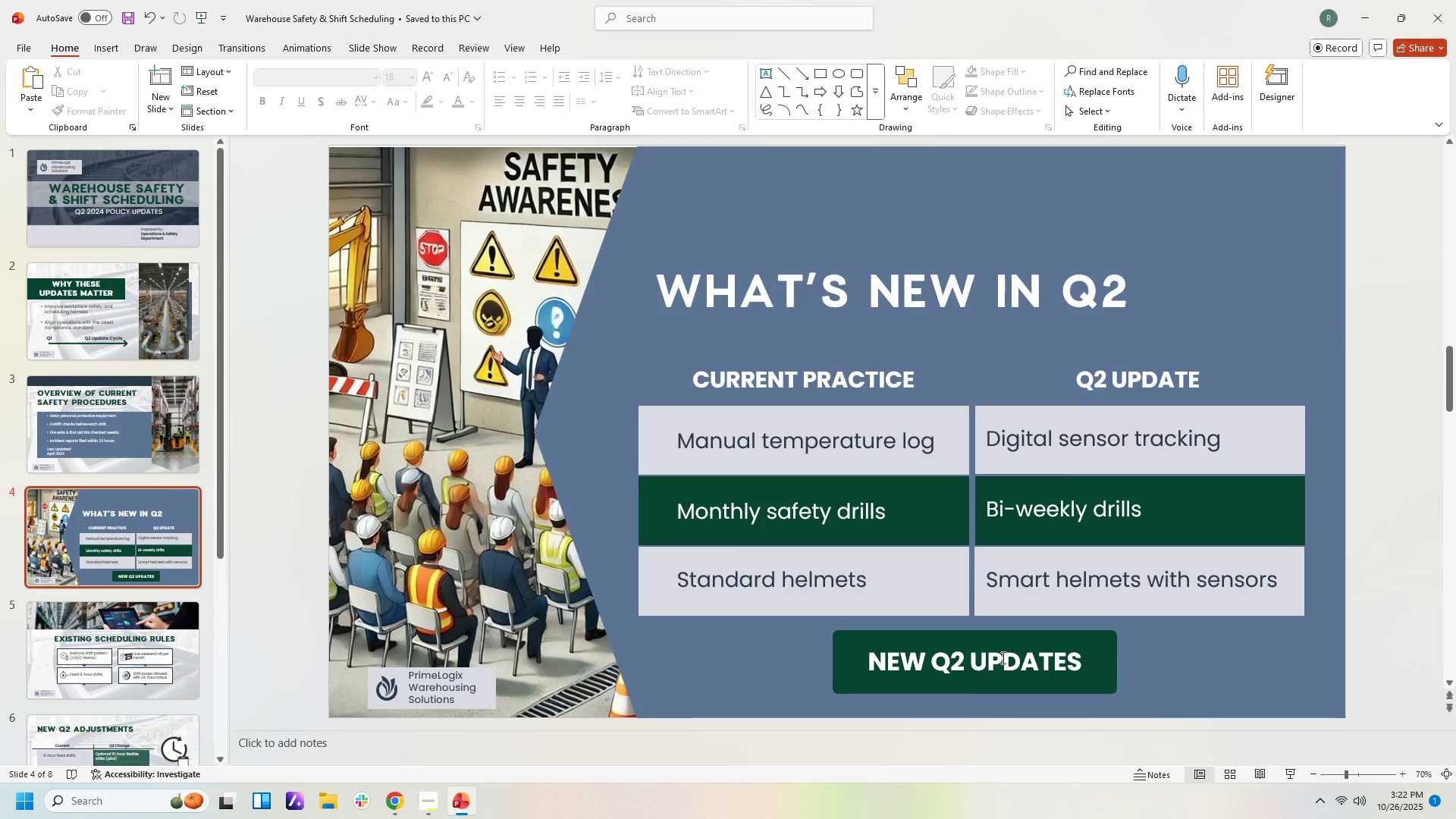 
left_click([1002, 657])
 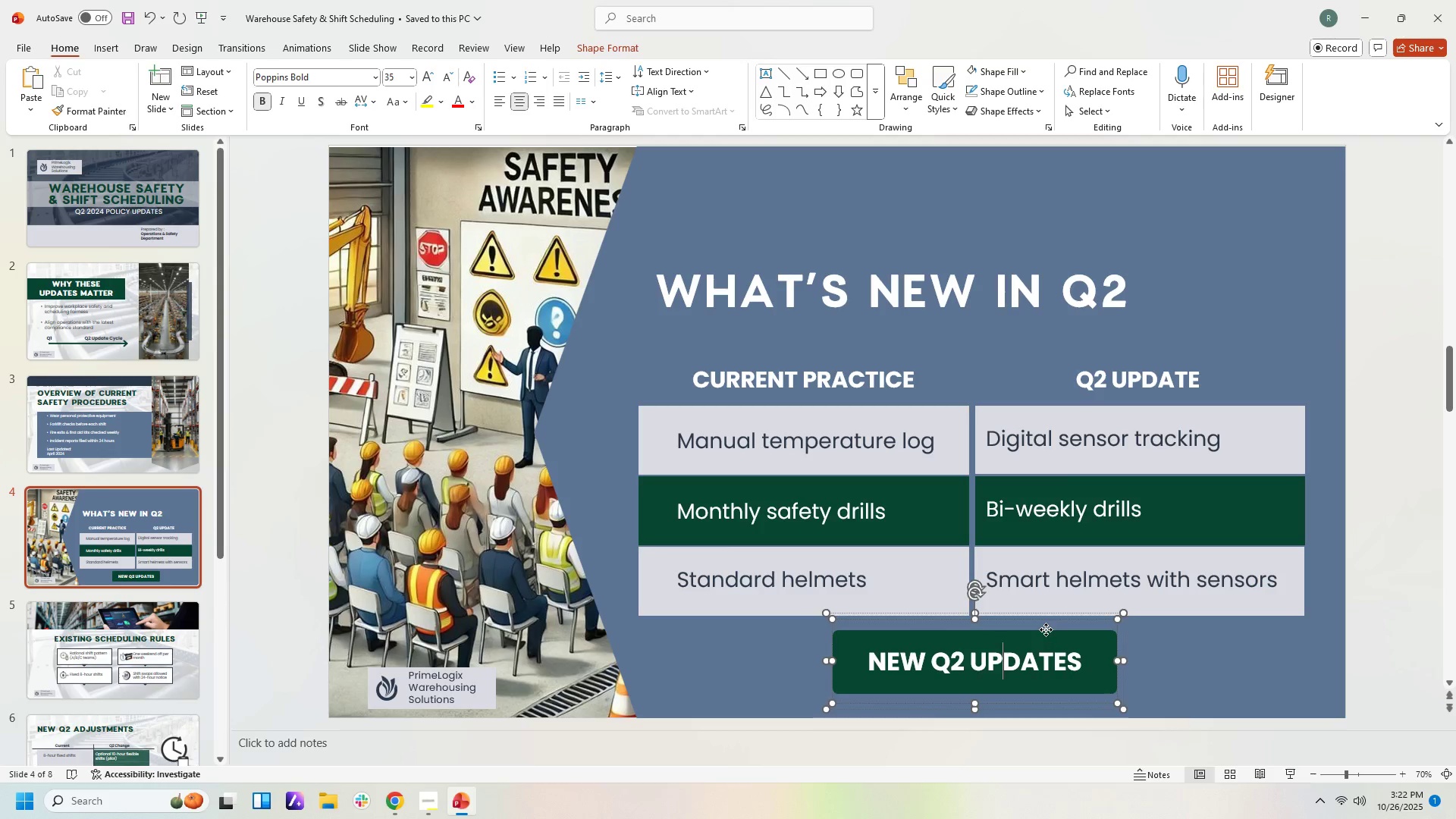 
left_click([1046, 629])
 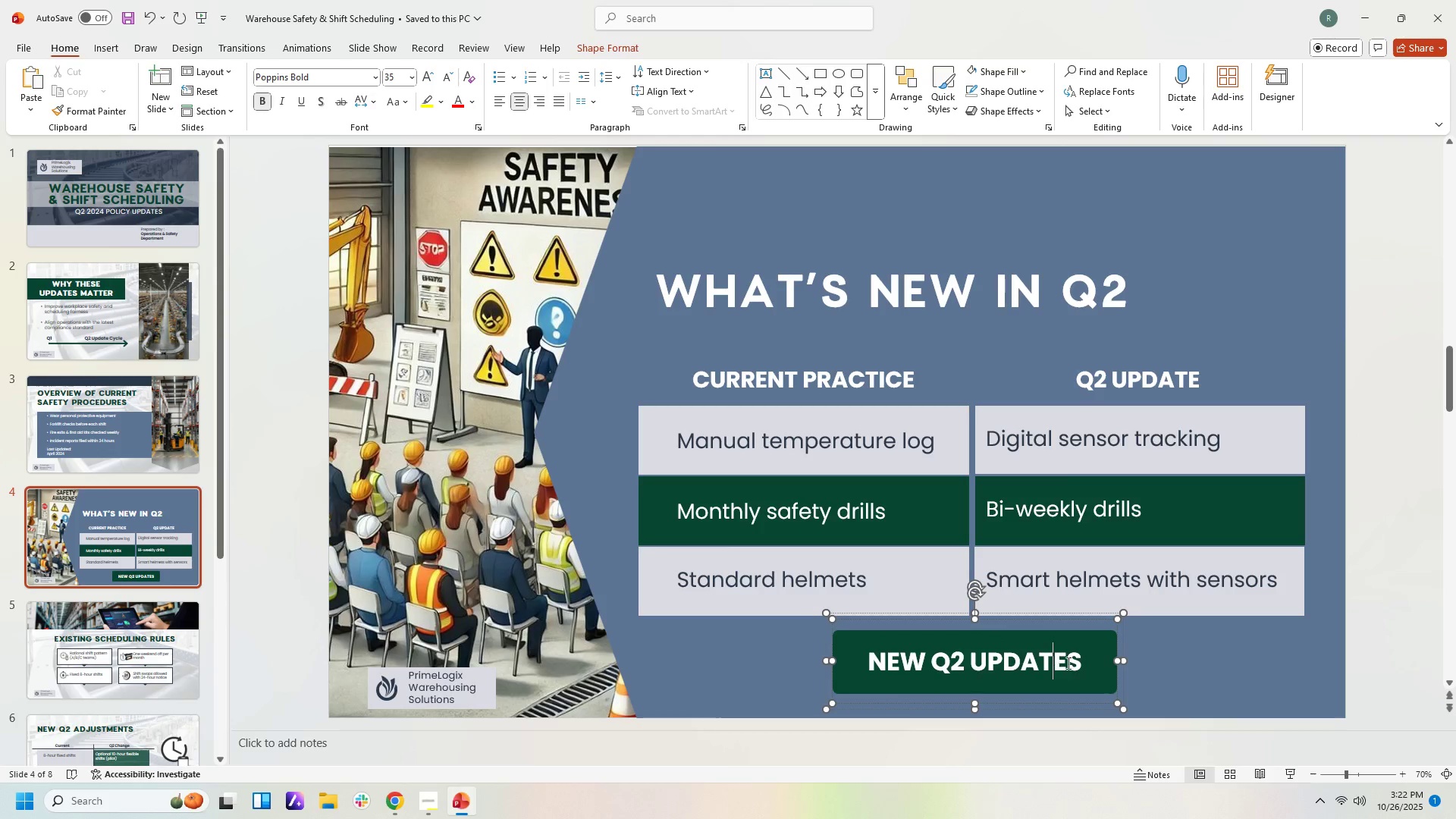 
double_click([1069, 664])
 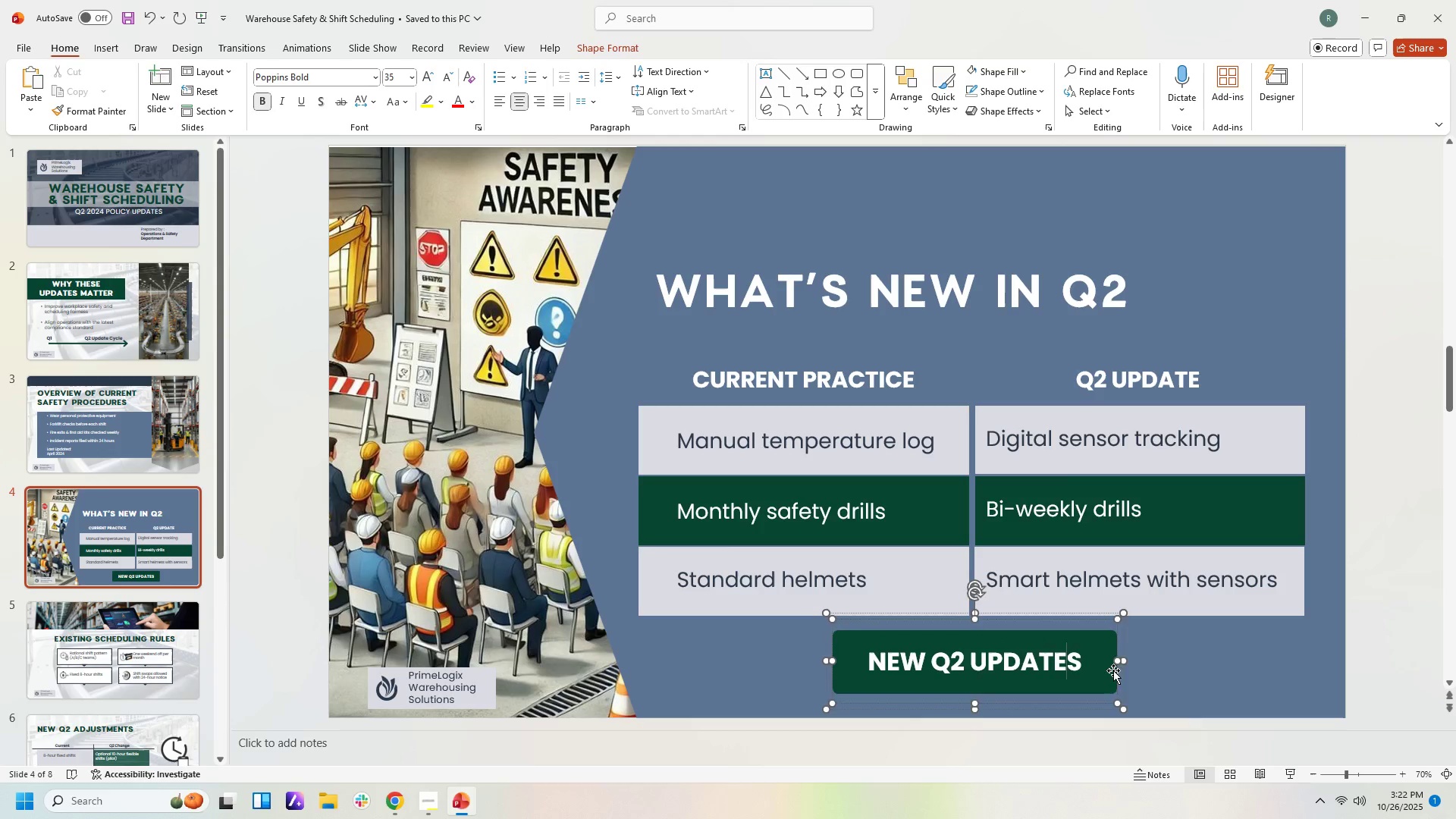 
left_click([1113, 670])
 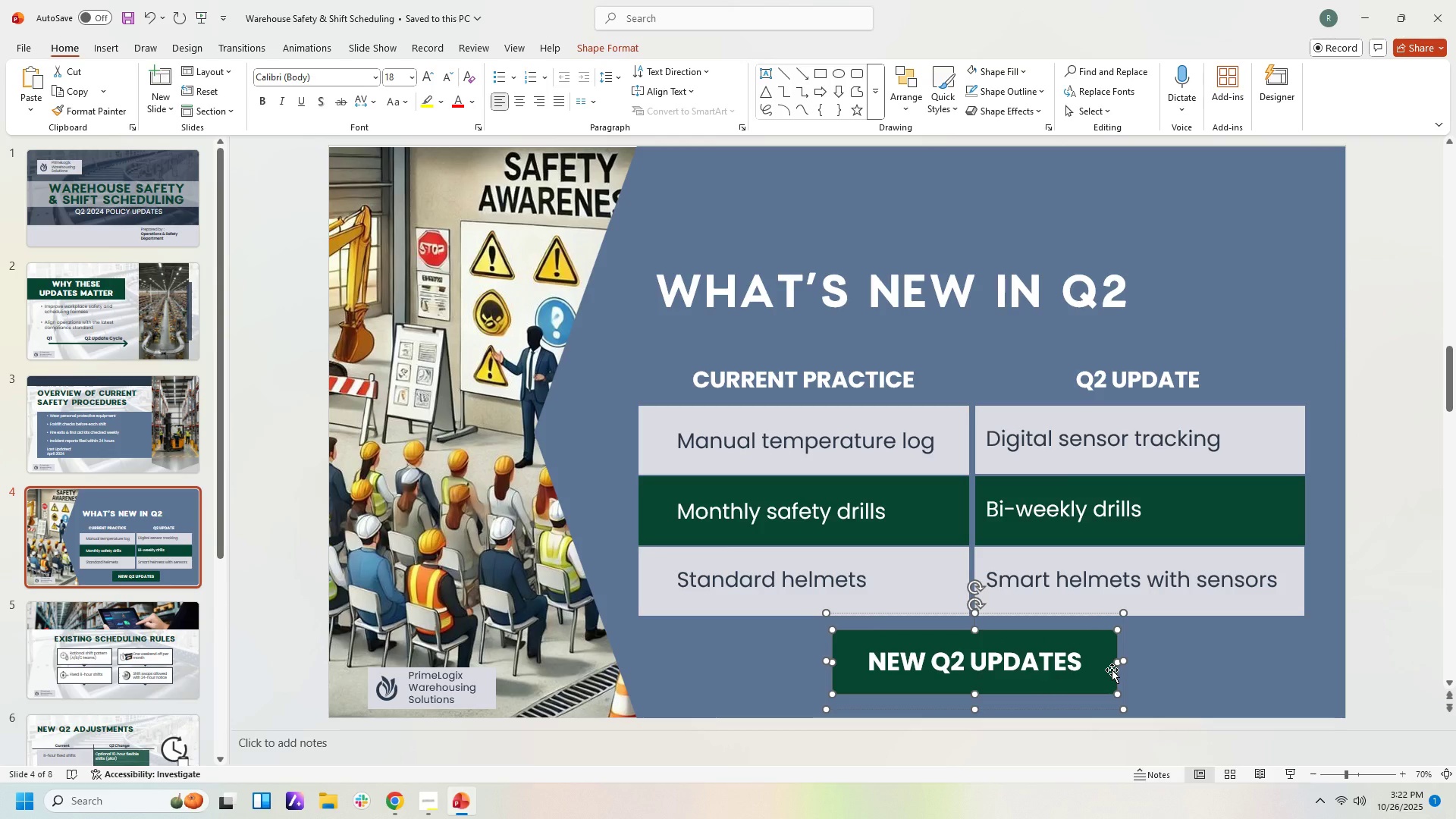 
key(ArrowDown)
 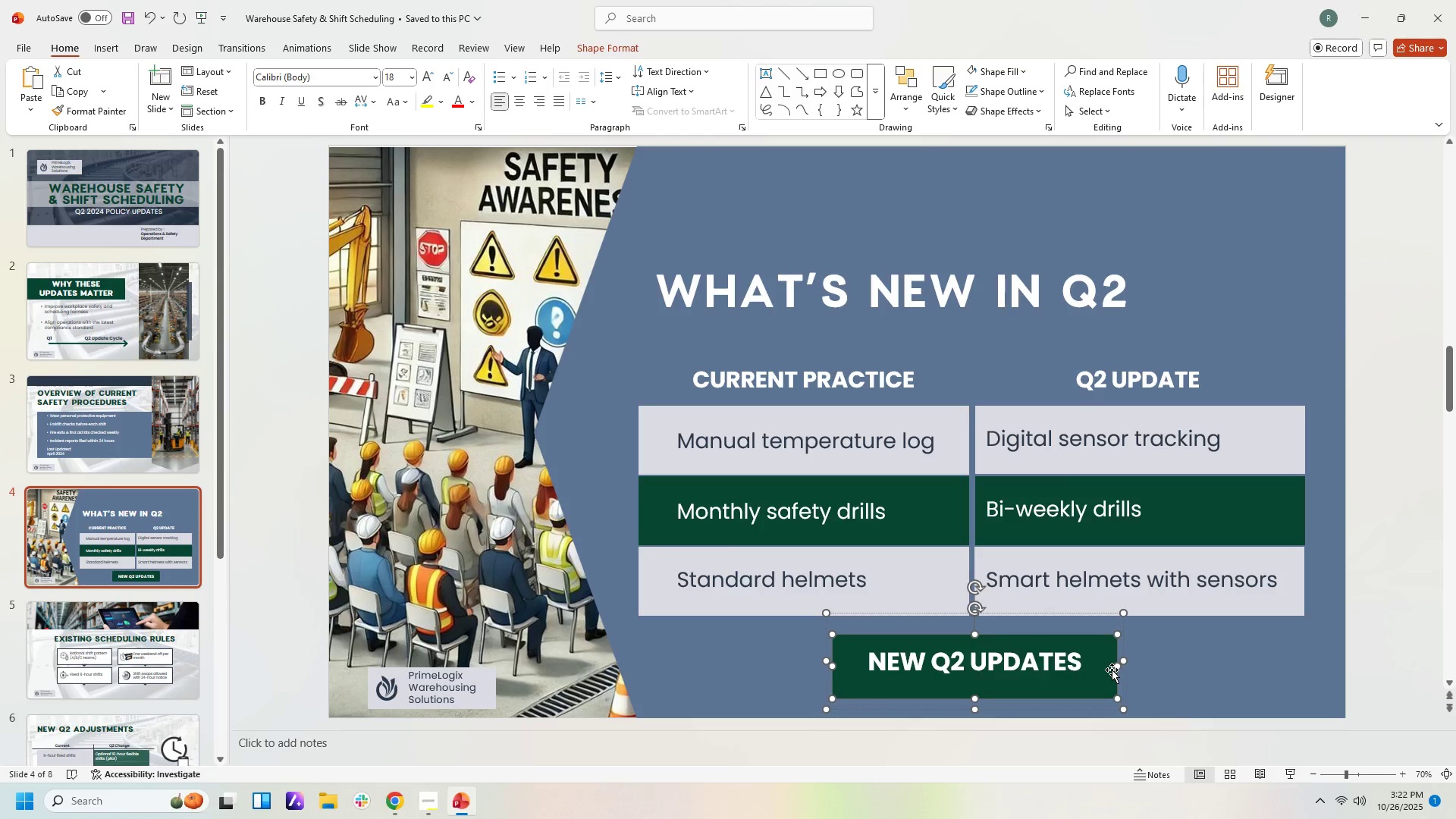 
key(ArrowDown)
 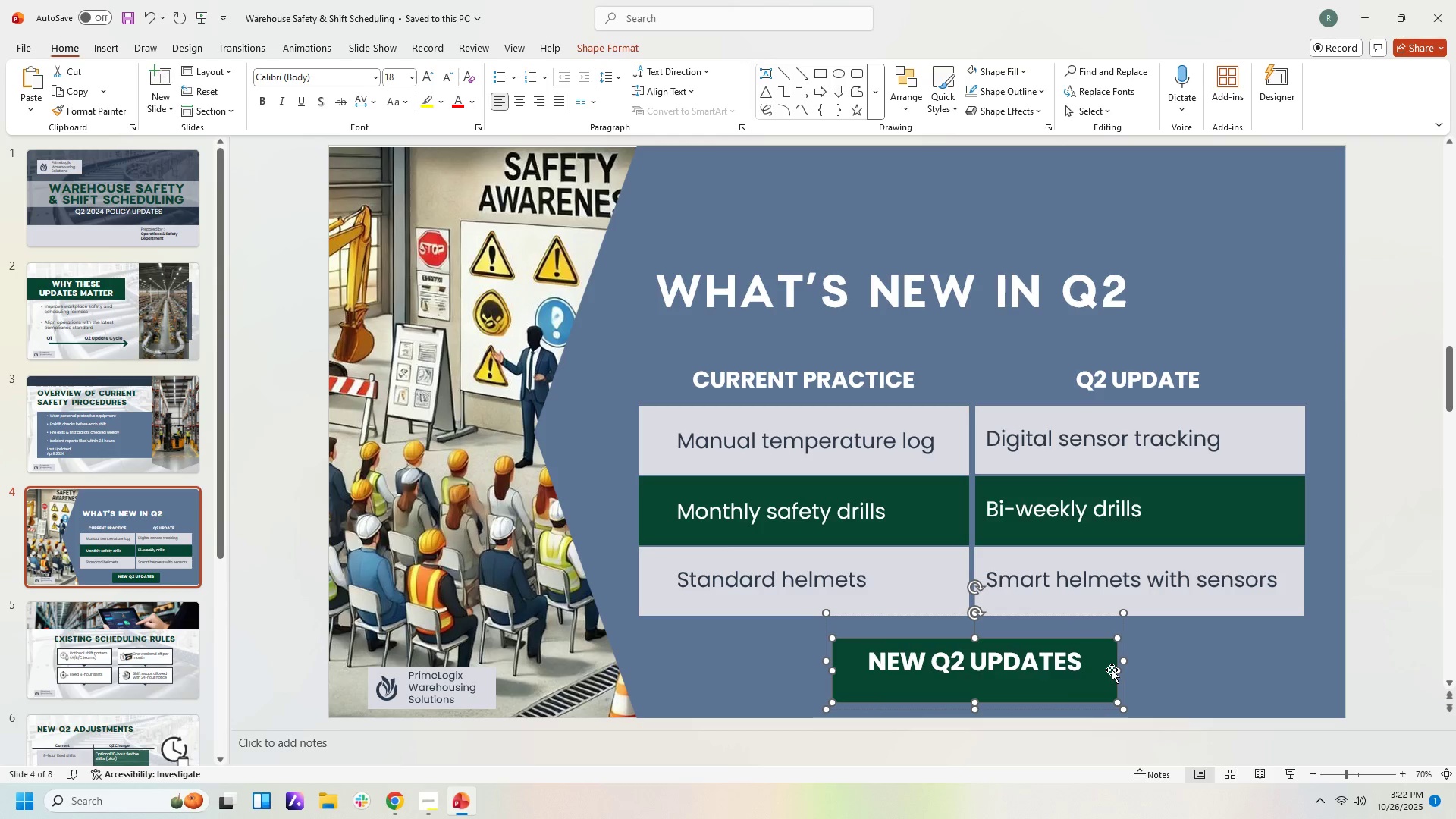 
key(ArrowUp)
 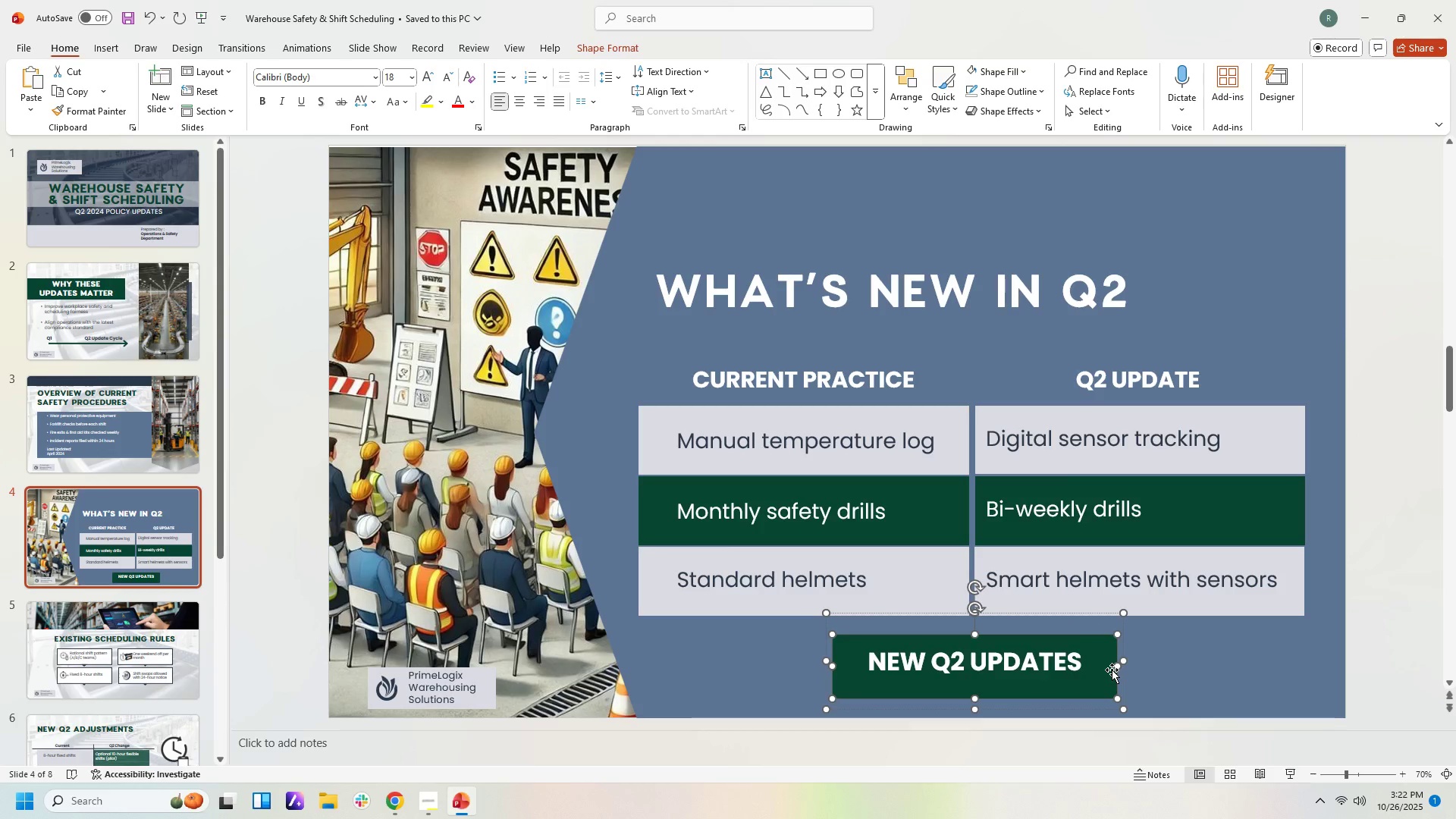 
key(ArrowUp)
 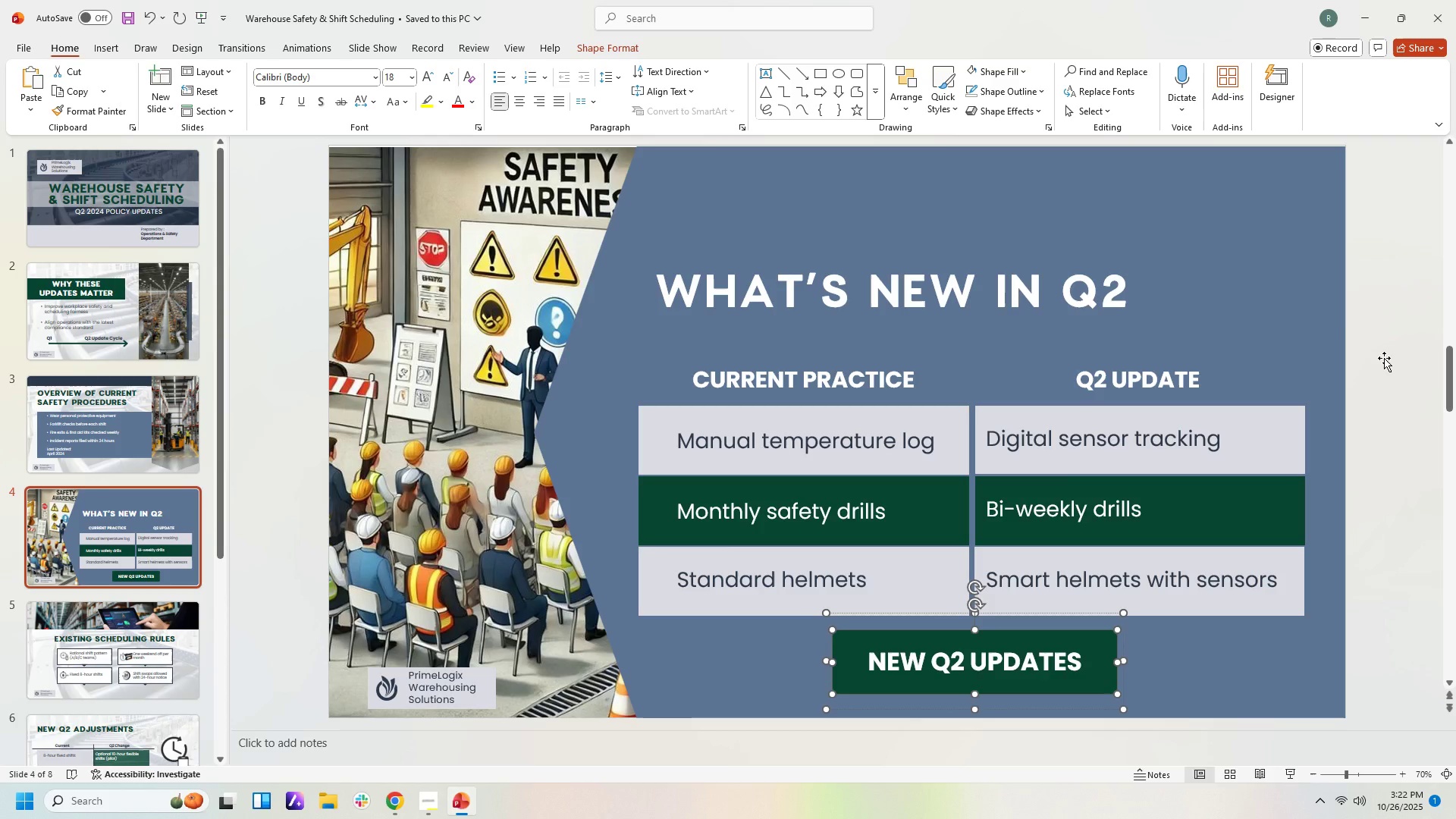 
left_click([1384, 358])
 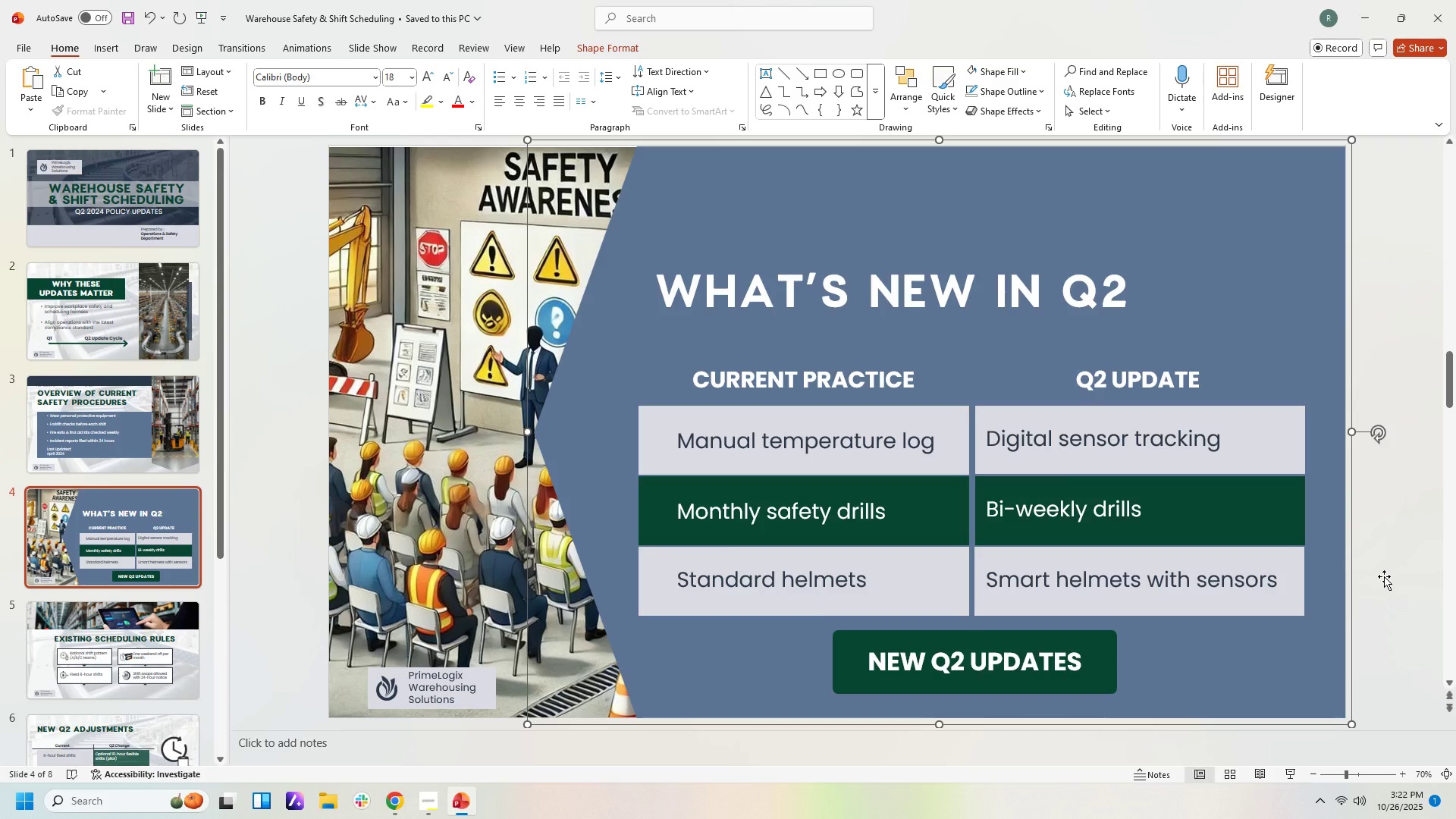 
key(ArrowDown)
 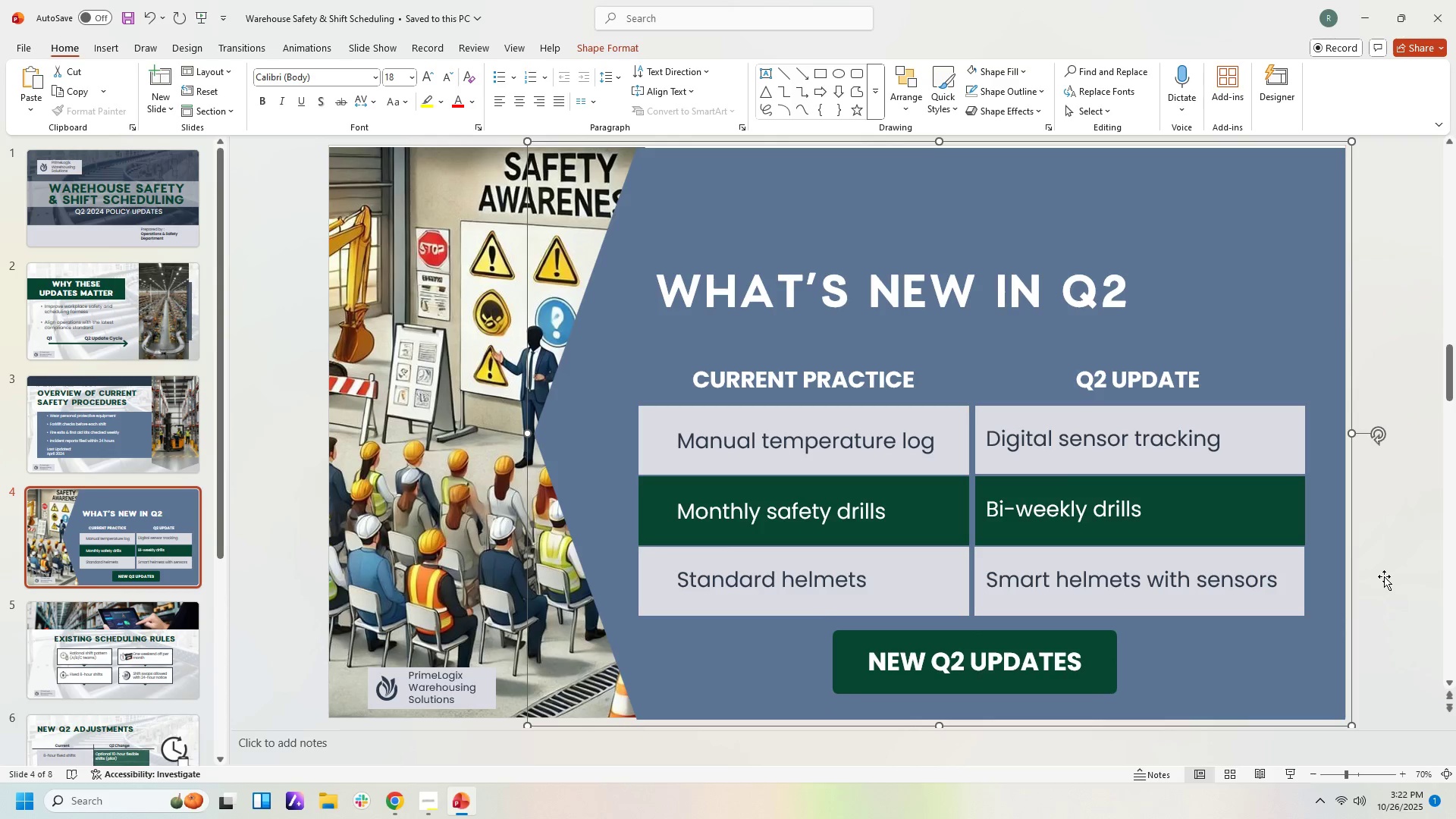 
key(ArrowUp)
 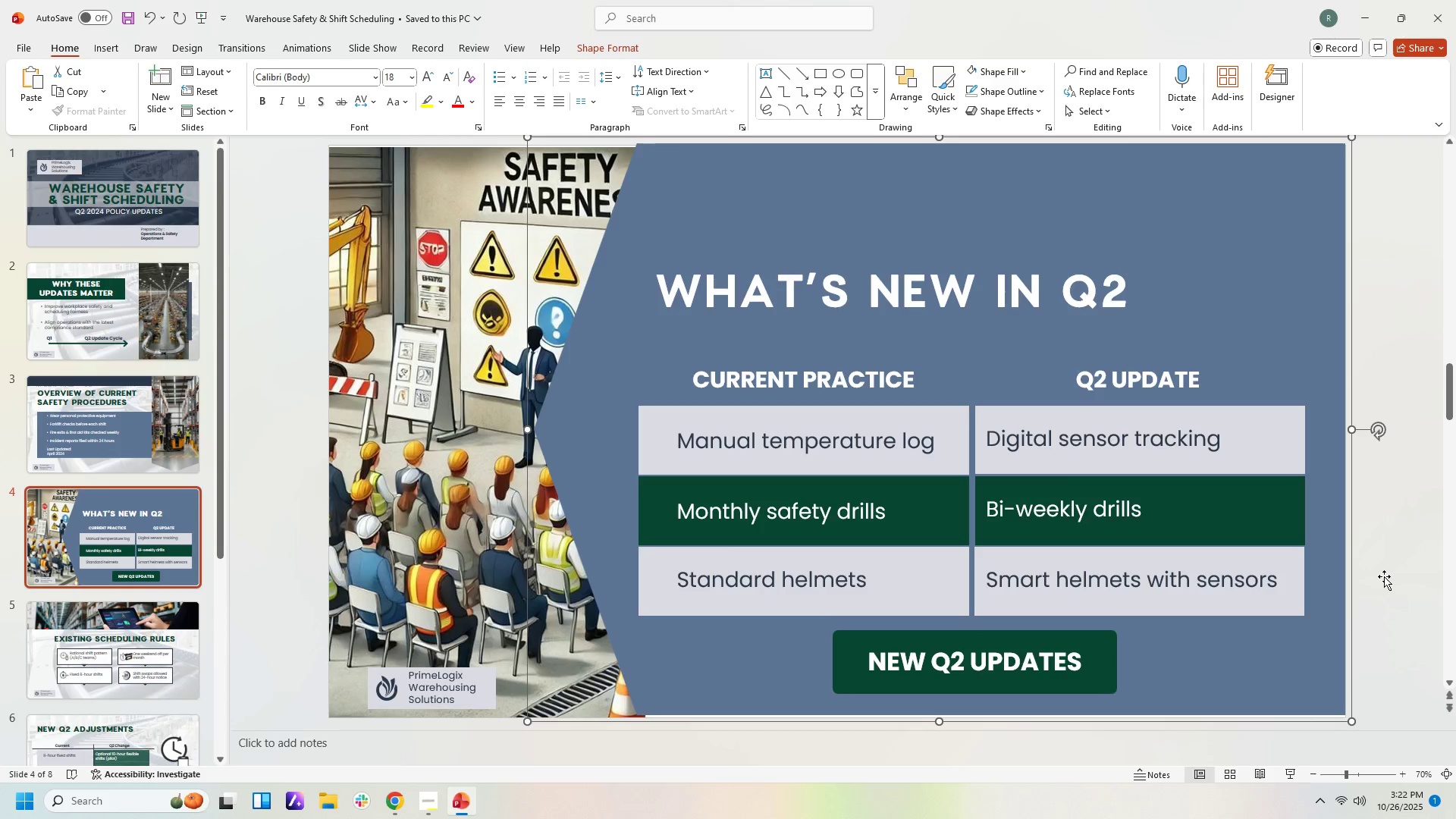 
key(ArrowDown)
 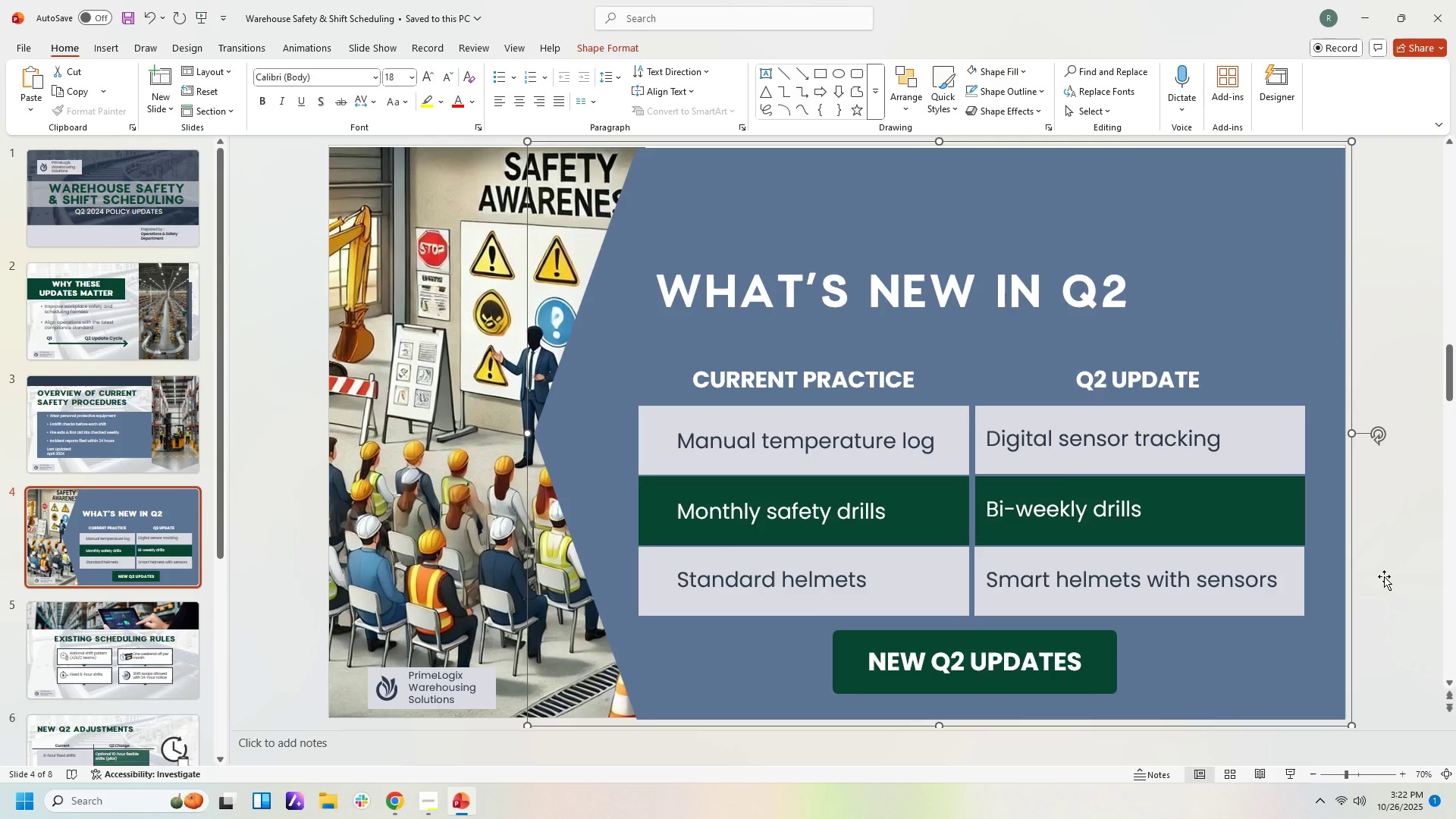 
key(ArrowUp)
 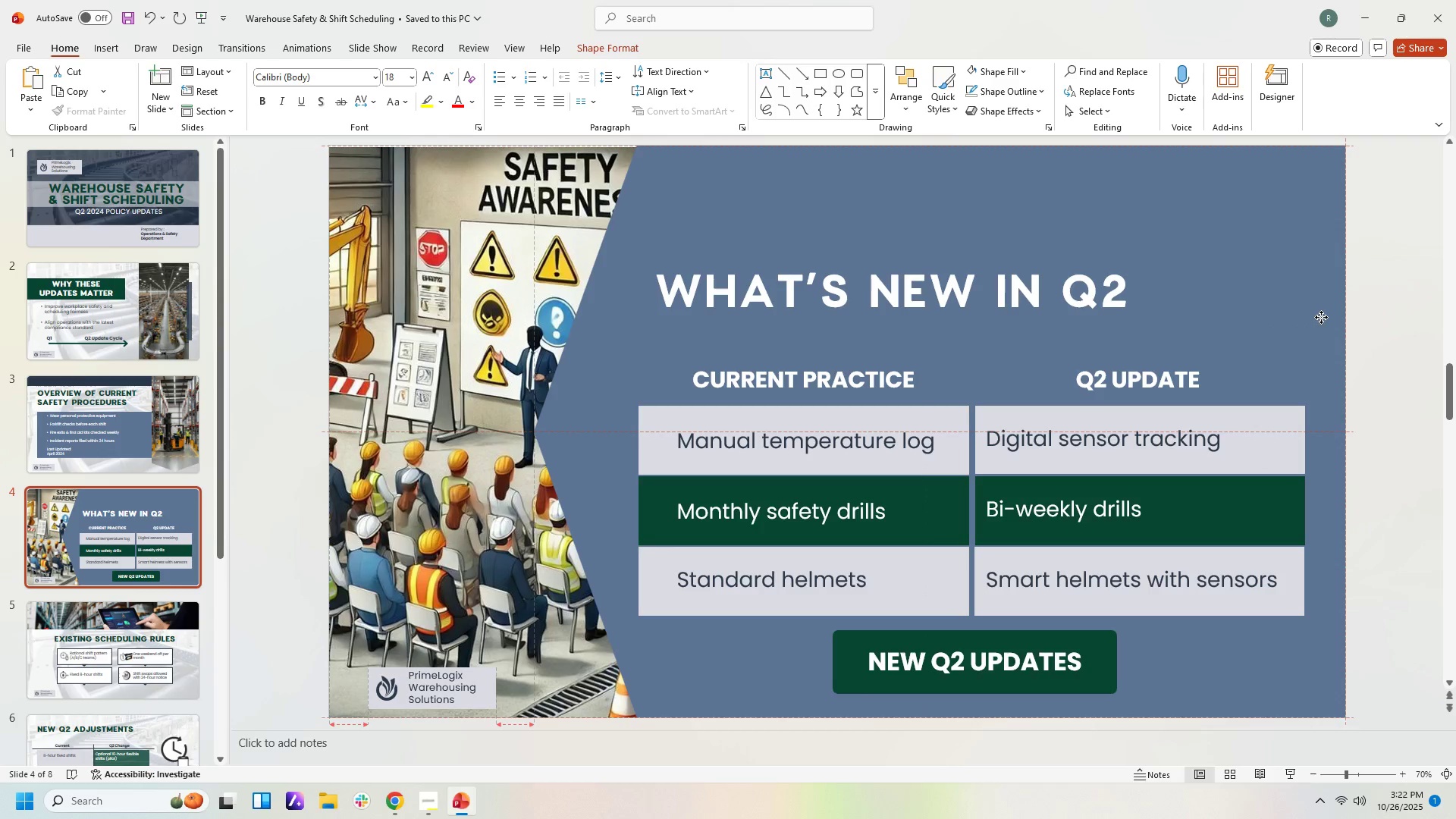 
wait(6.01)
 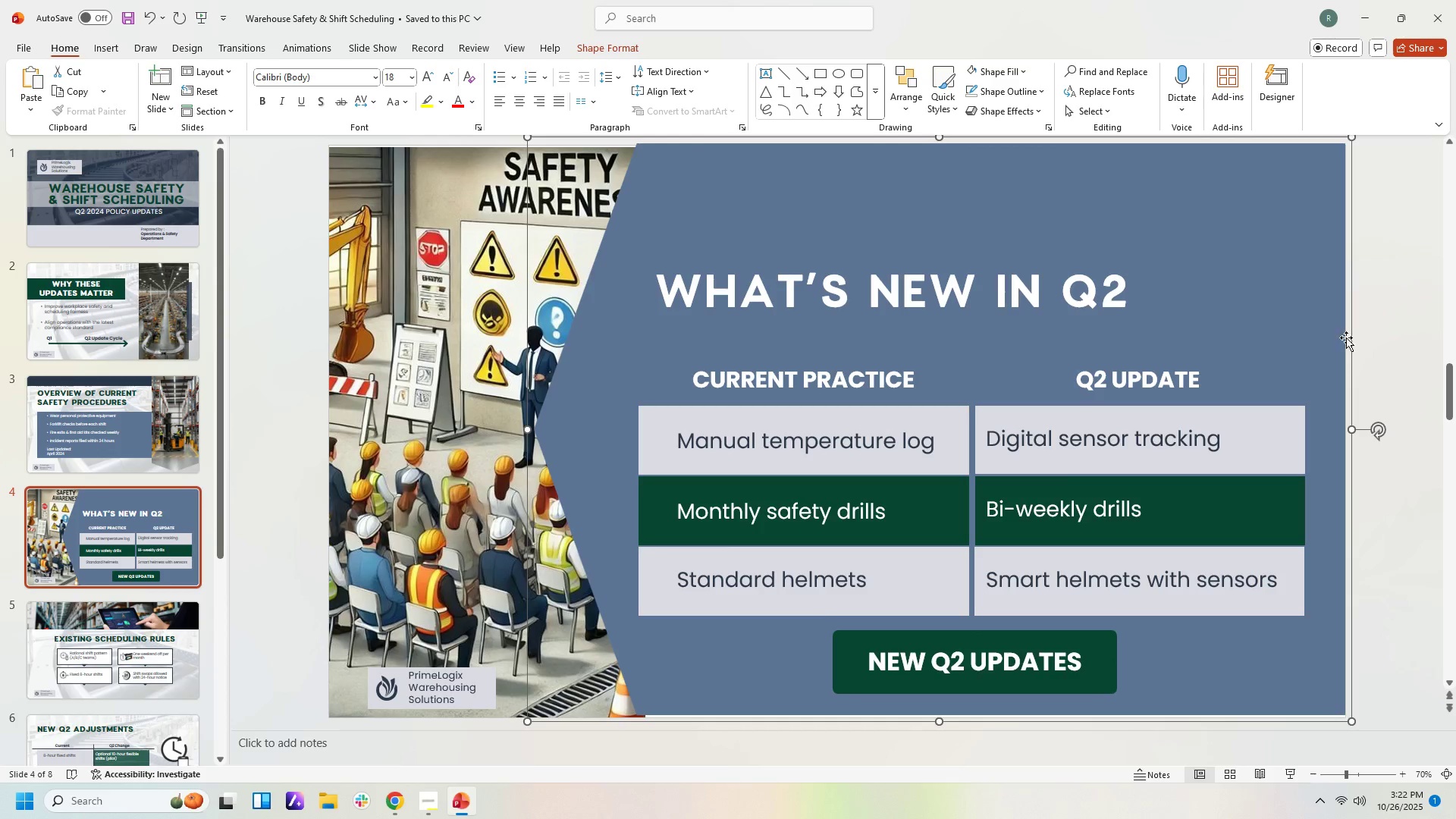 
left_click([1377, 349])
 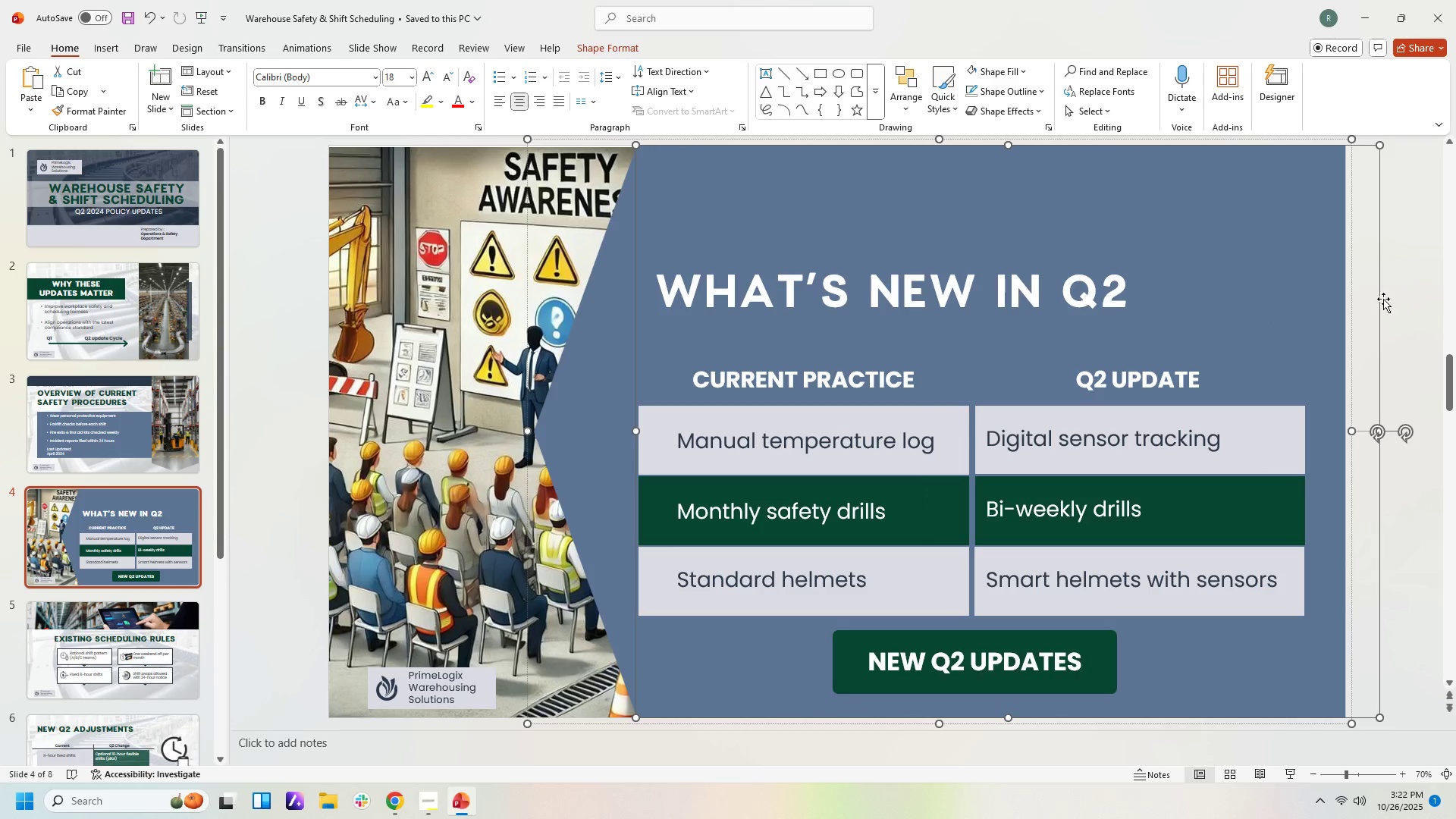 
left_click([1413, 302])
 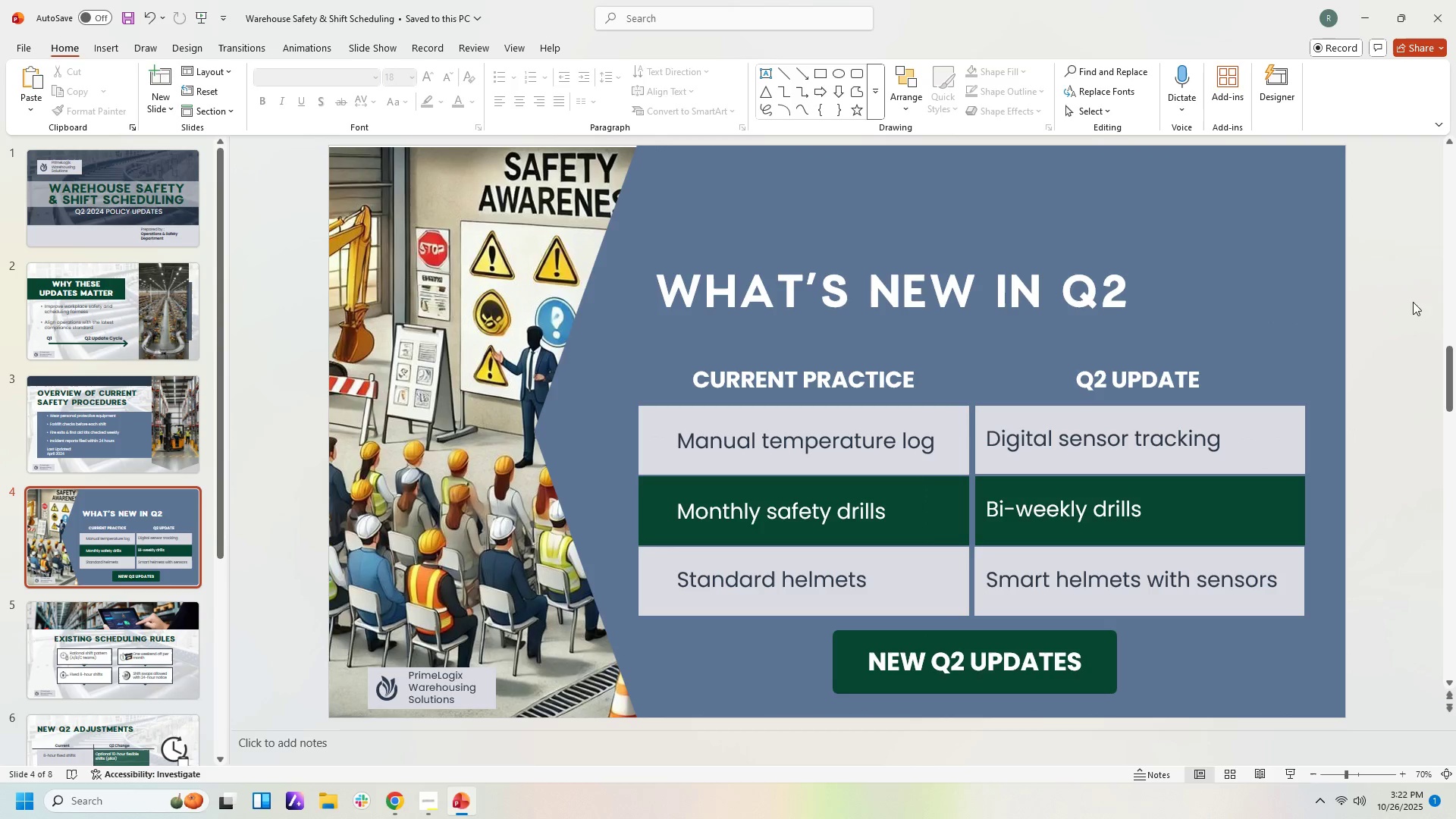 
left_click([541, 196])
 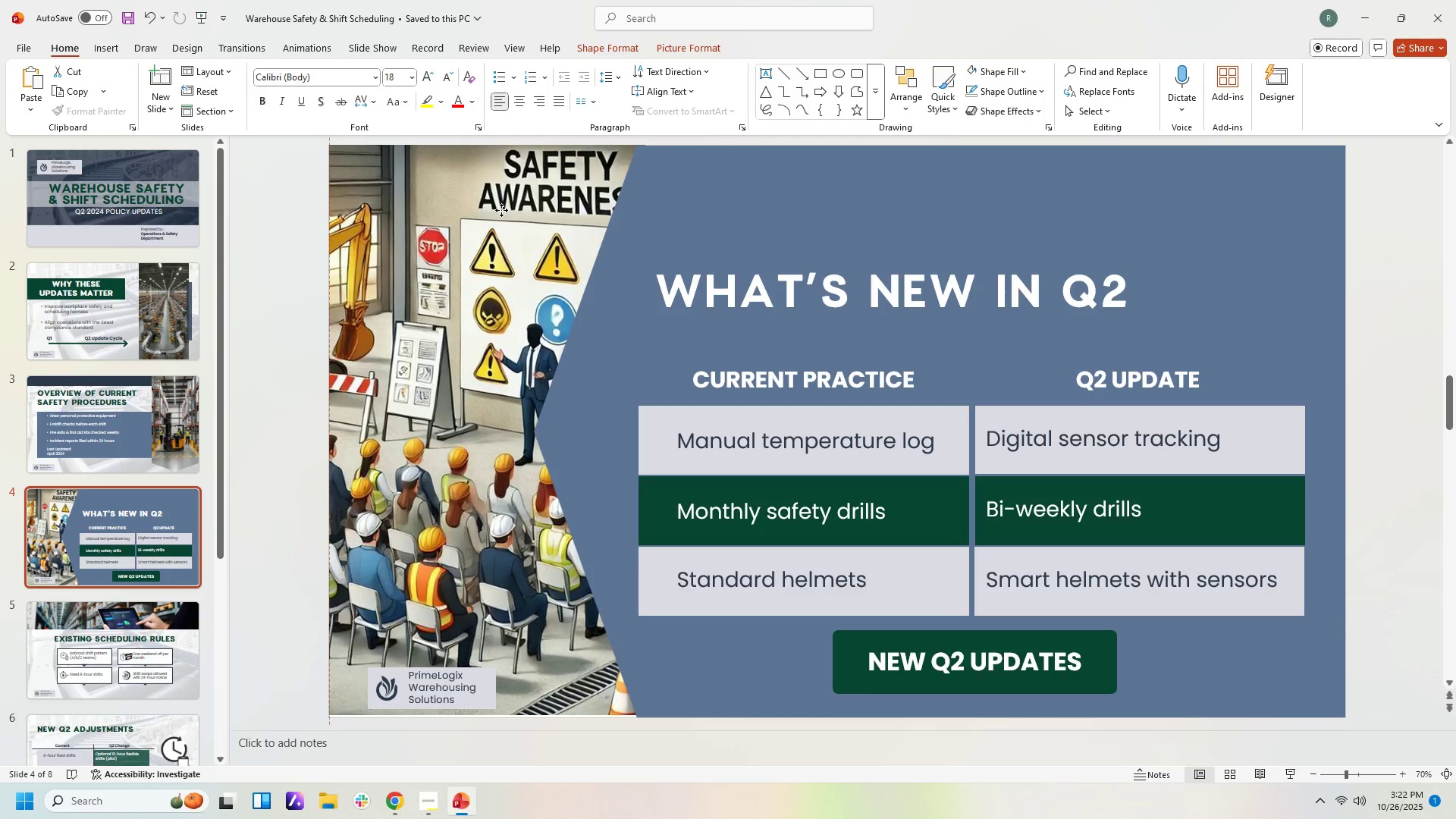 
wait(7.58)
 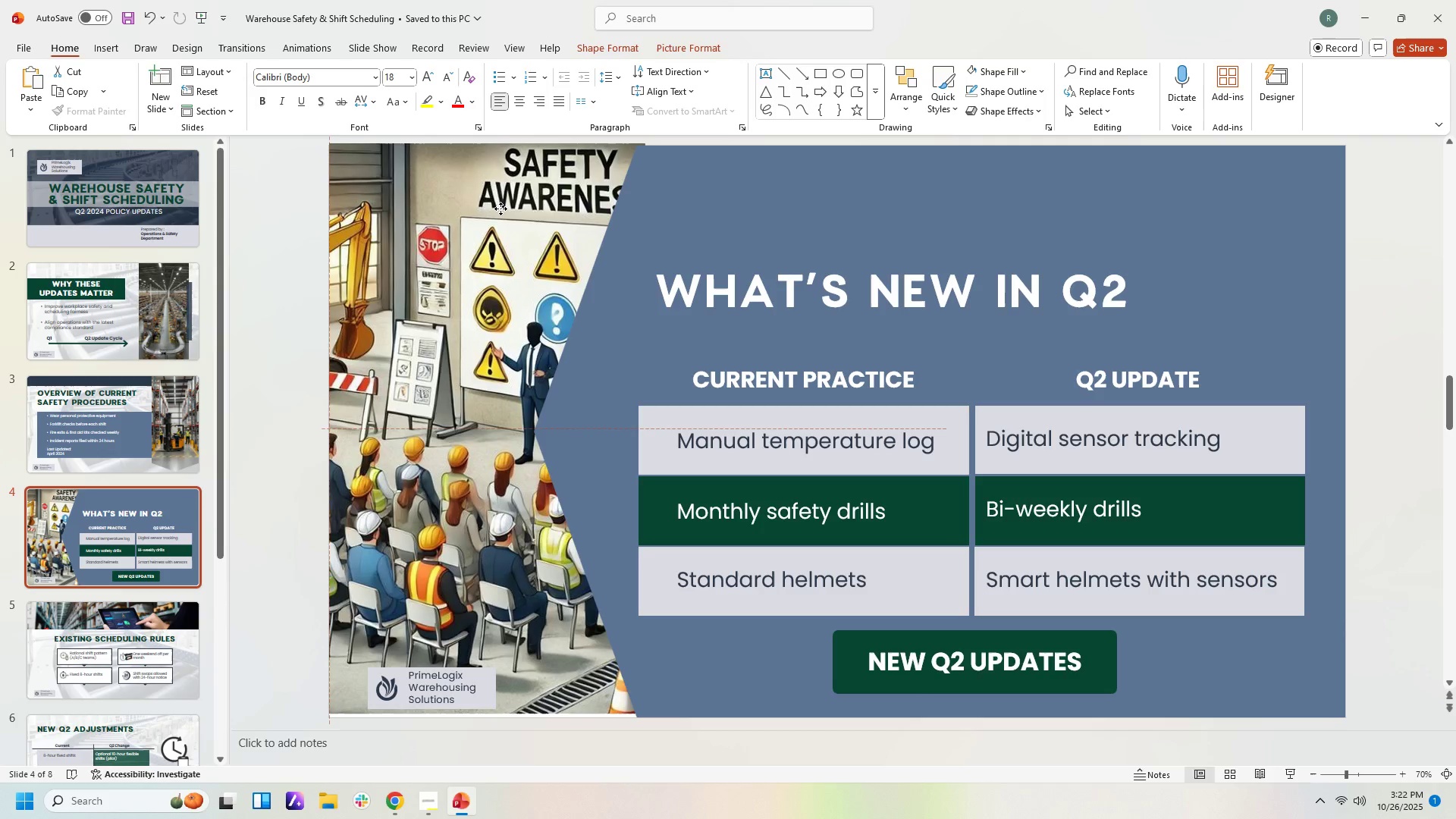 
left_click_drag(start_coordinate=[489, 723], to_coordinate=[489, 726])
 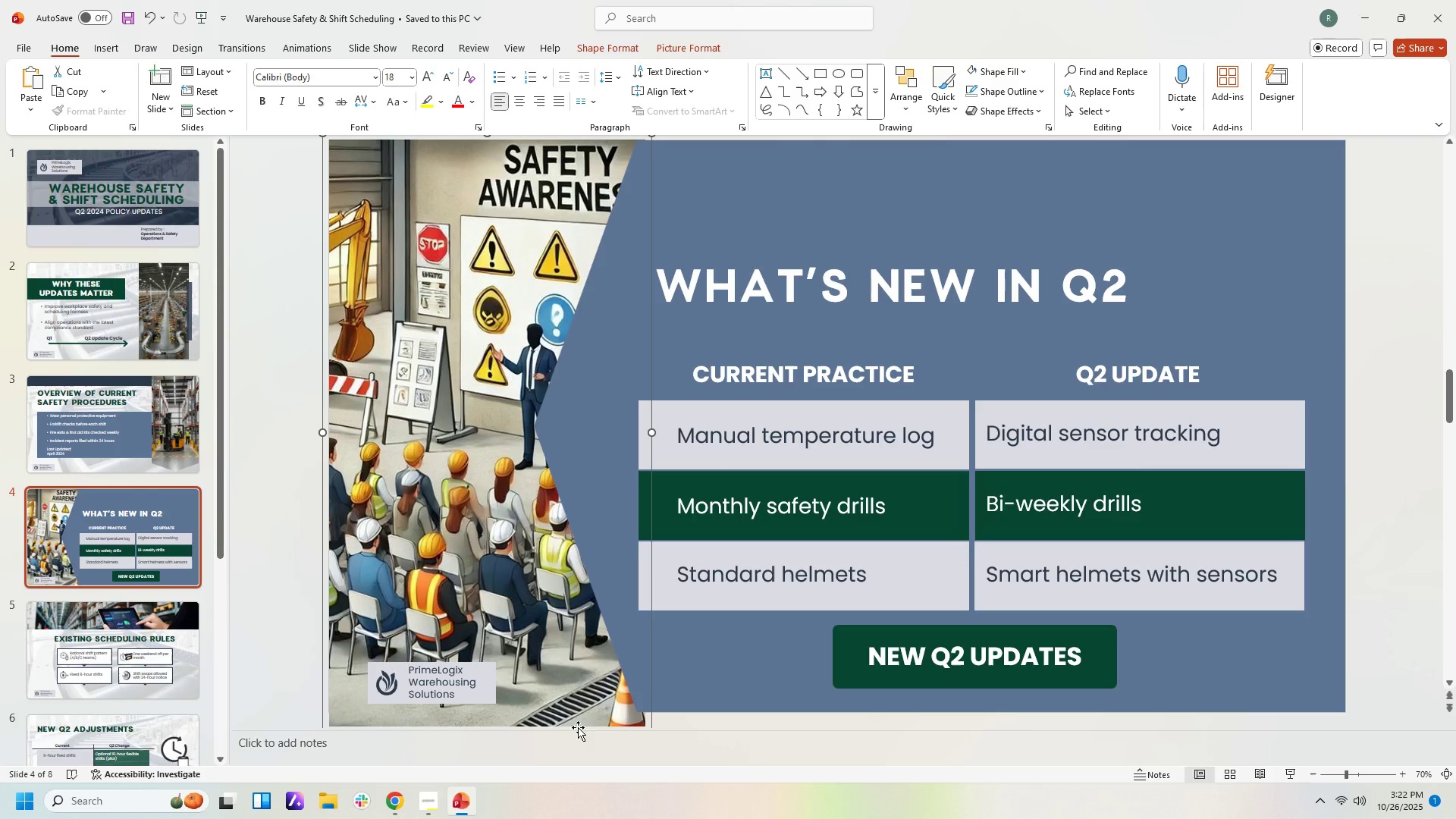 
left_click([517, 714])
 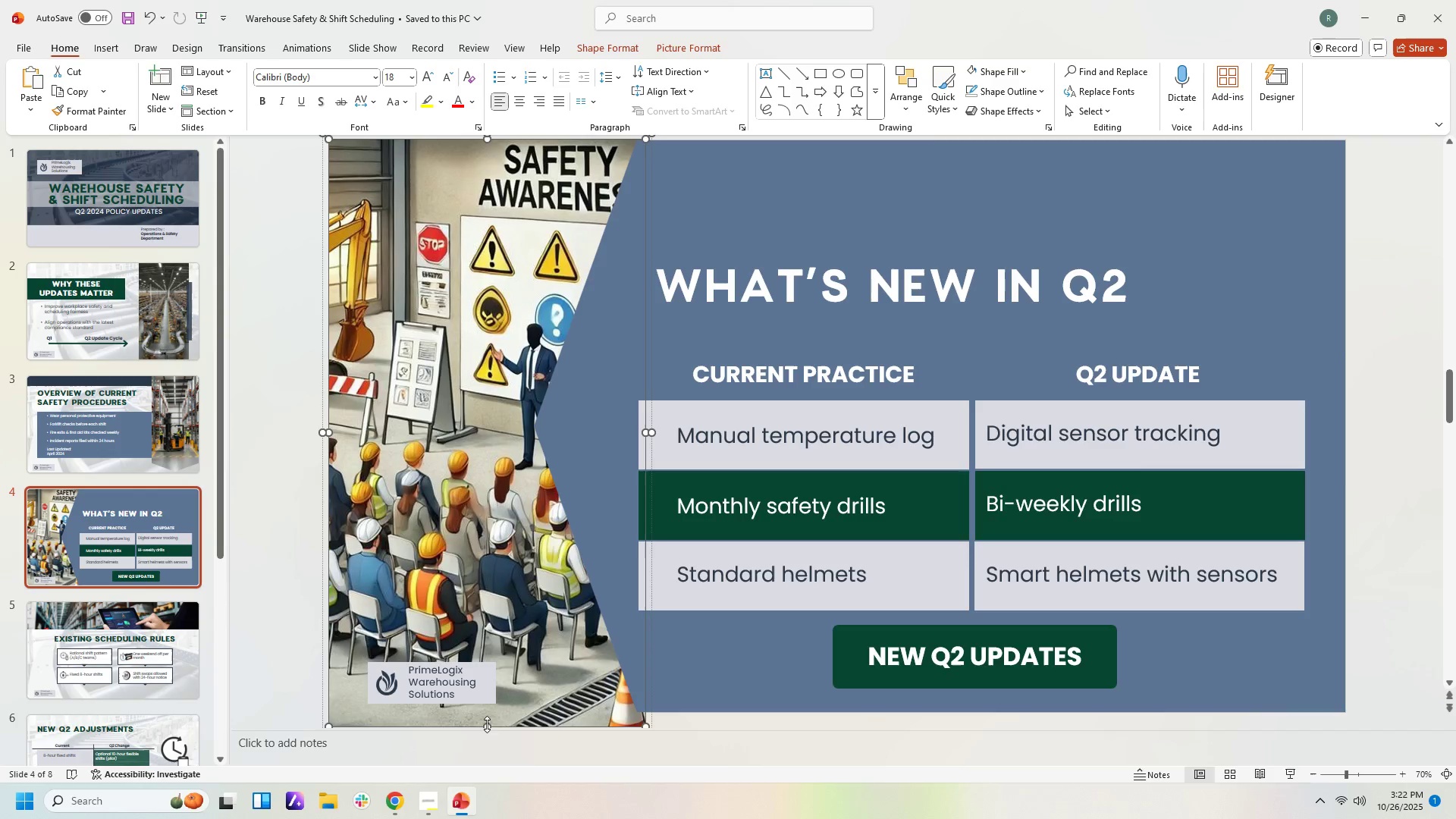 
left_click_drag(start_coordinate=[486, 724], to_coordinate=[487, 710])
 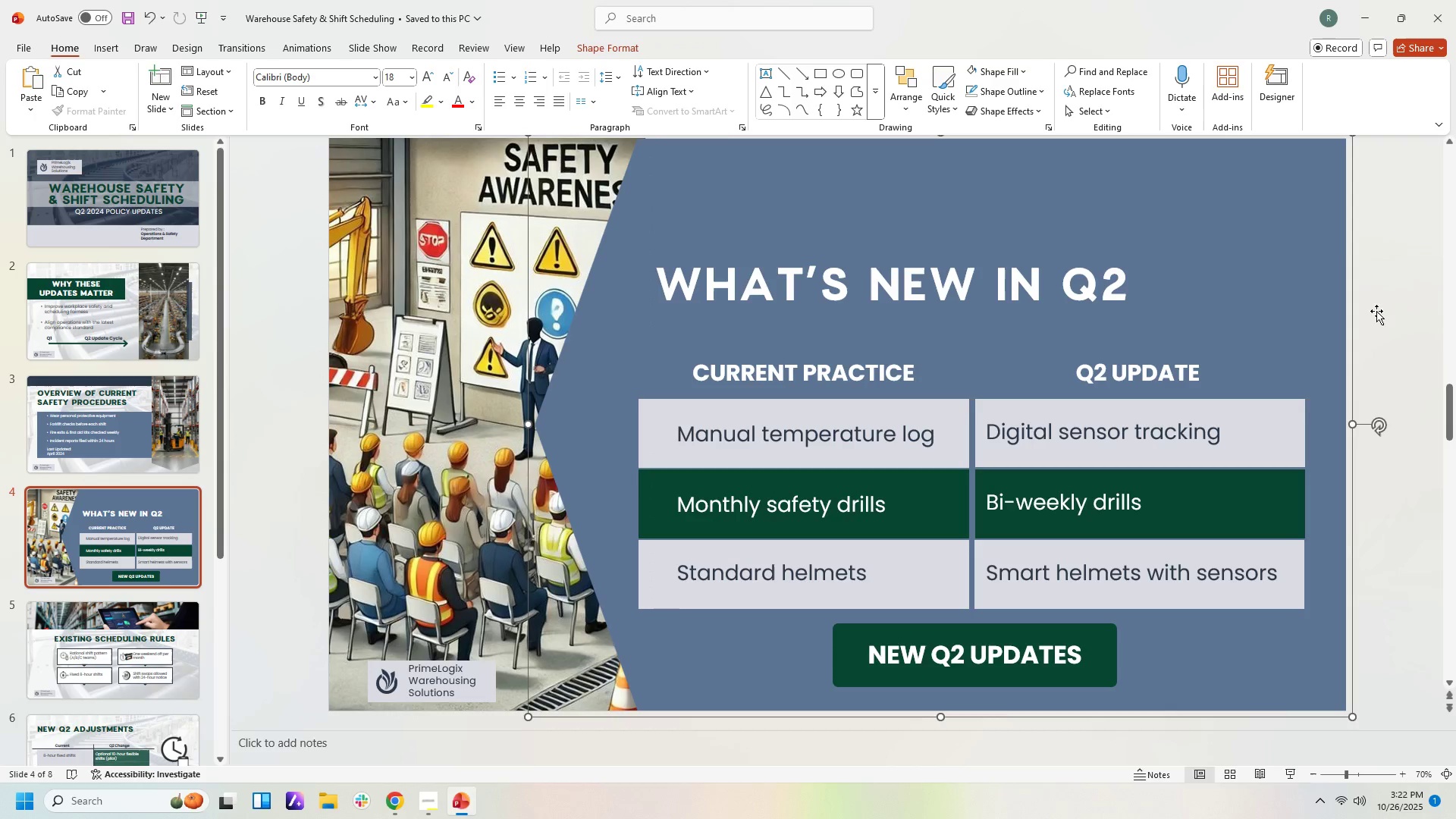 
scroll: coordinate [1440, 375], scroll_direction: up, amount: 1.0
 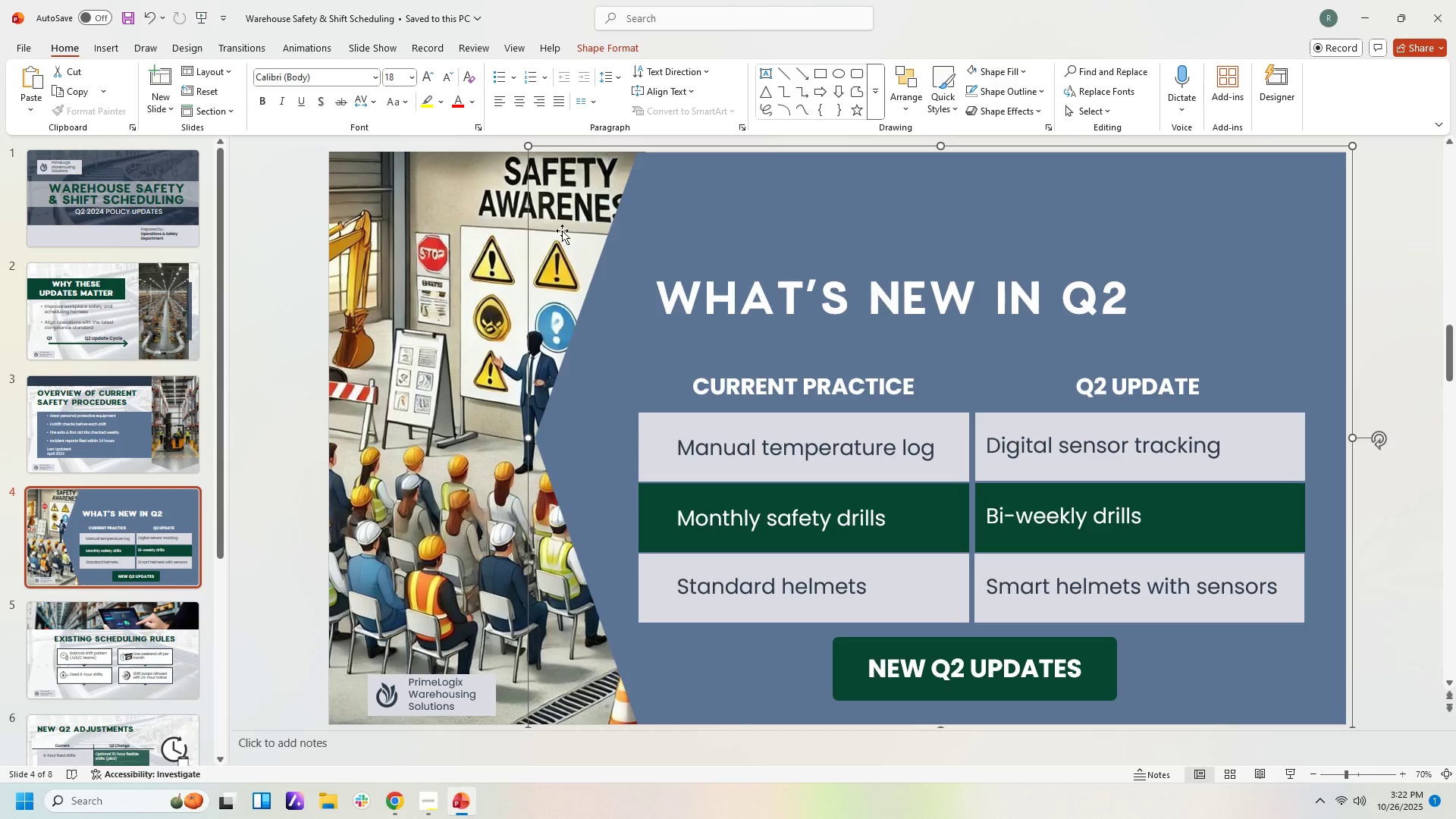 
left_click([475, 215])
 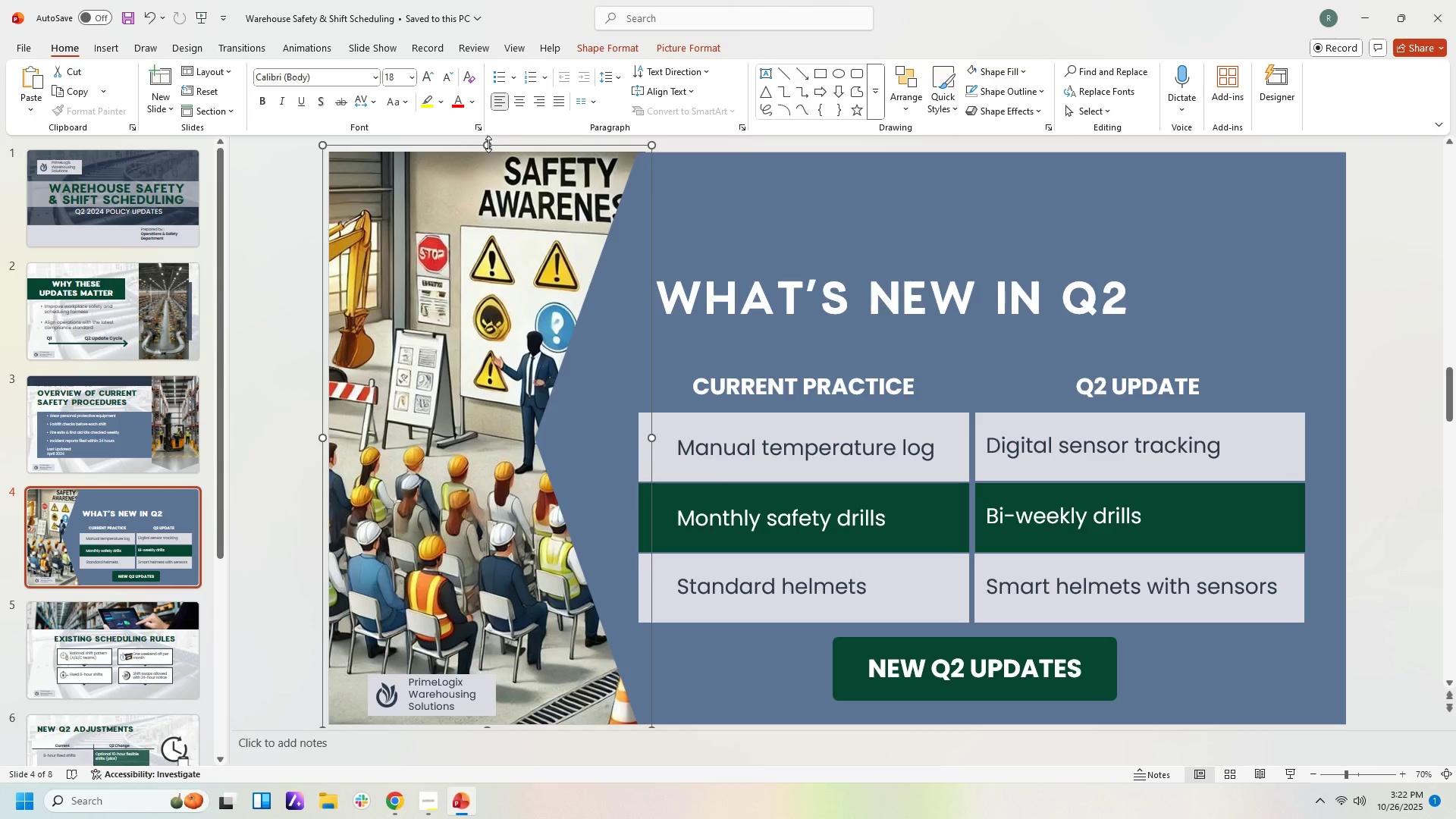 
left_click_drag(start_coordinate=[488, 144], to_coordinate=[488, 150])
 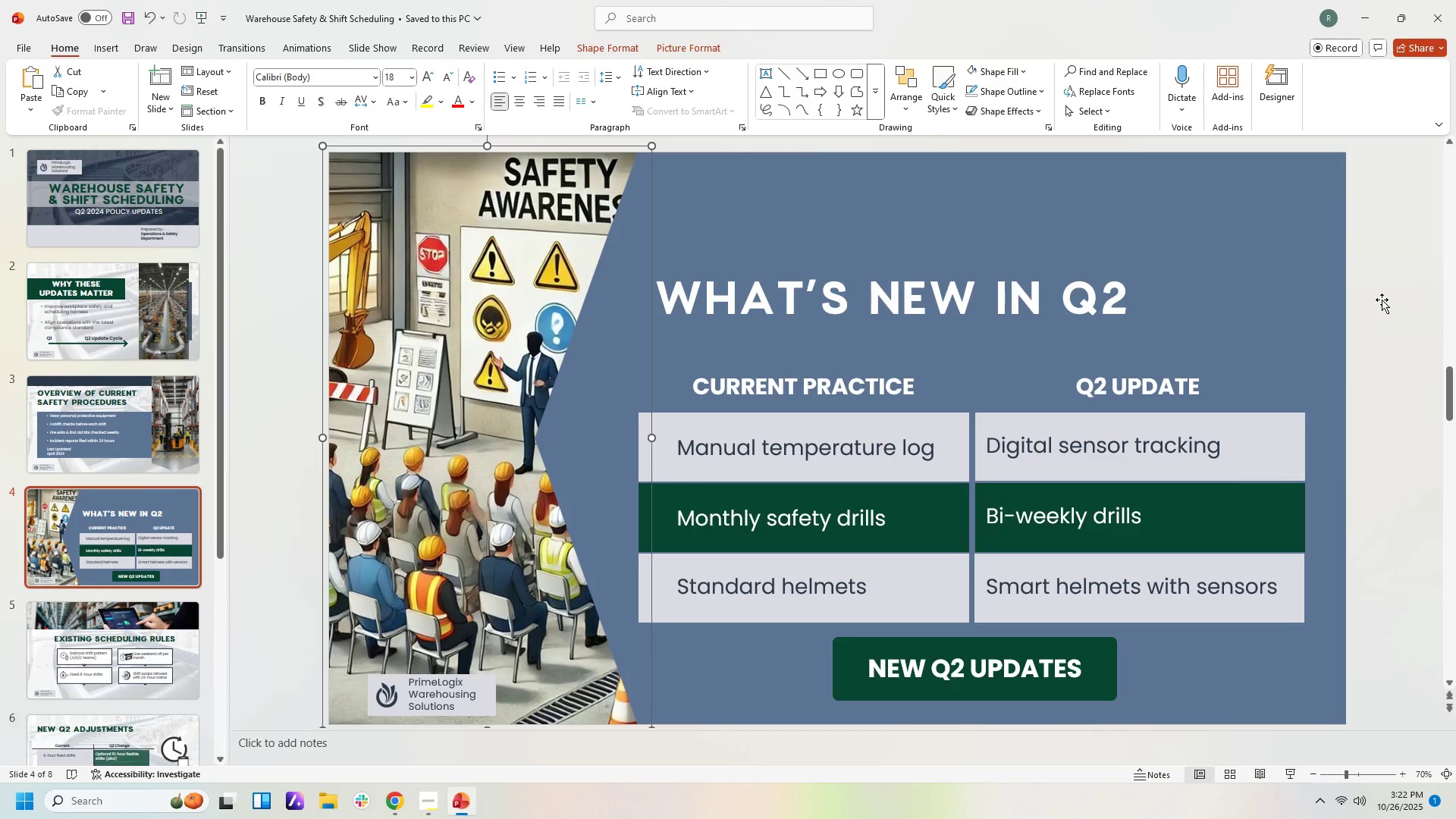 
left_click([1382, 300])
 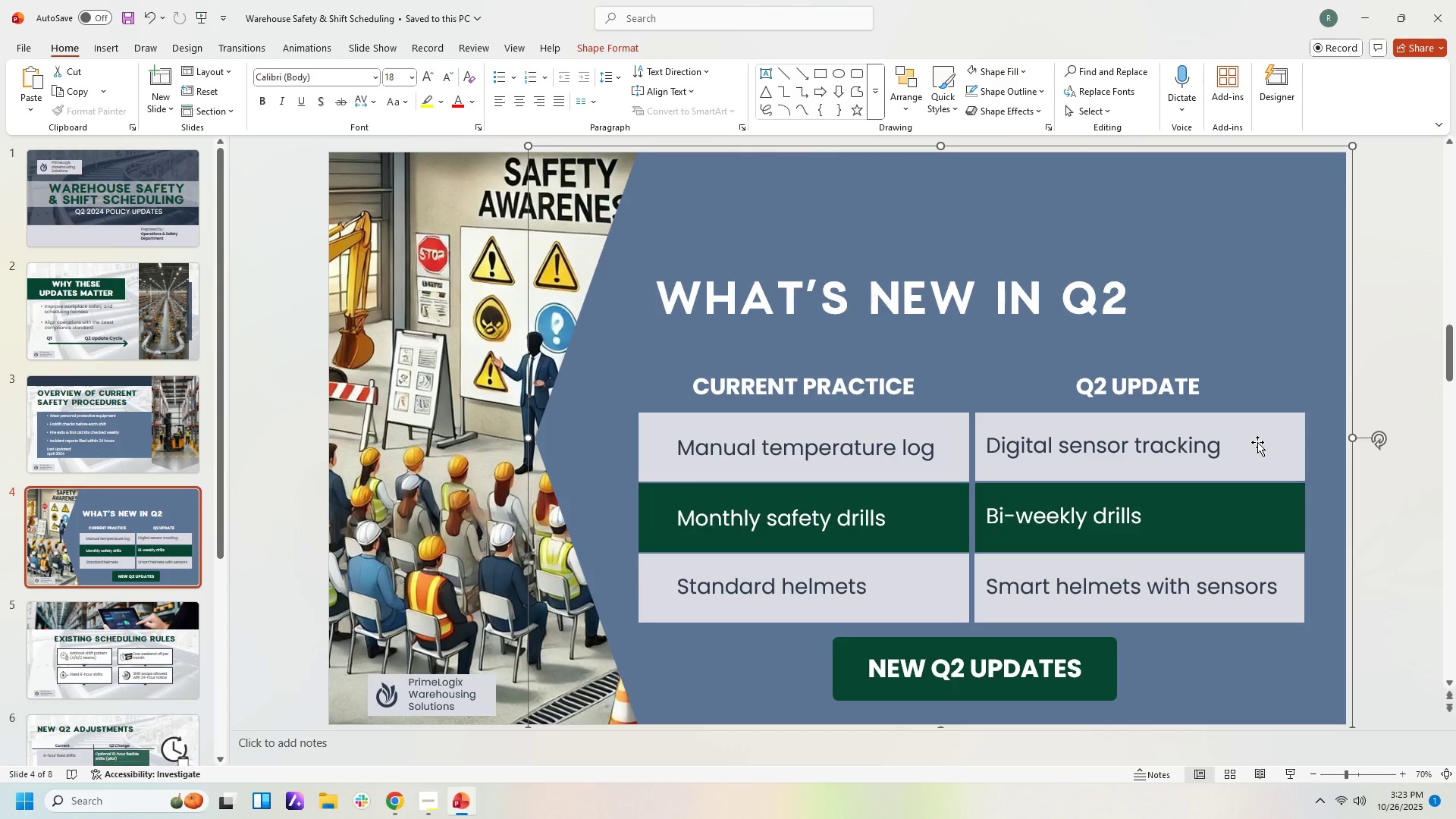 
scroll: coordinate [1260, 450], scroll_direction: down, amount: 2.0
 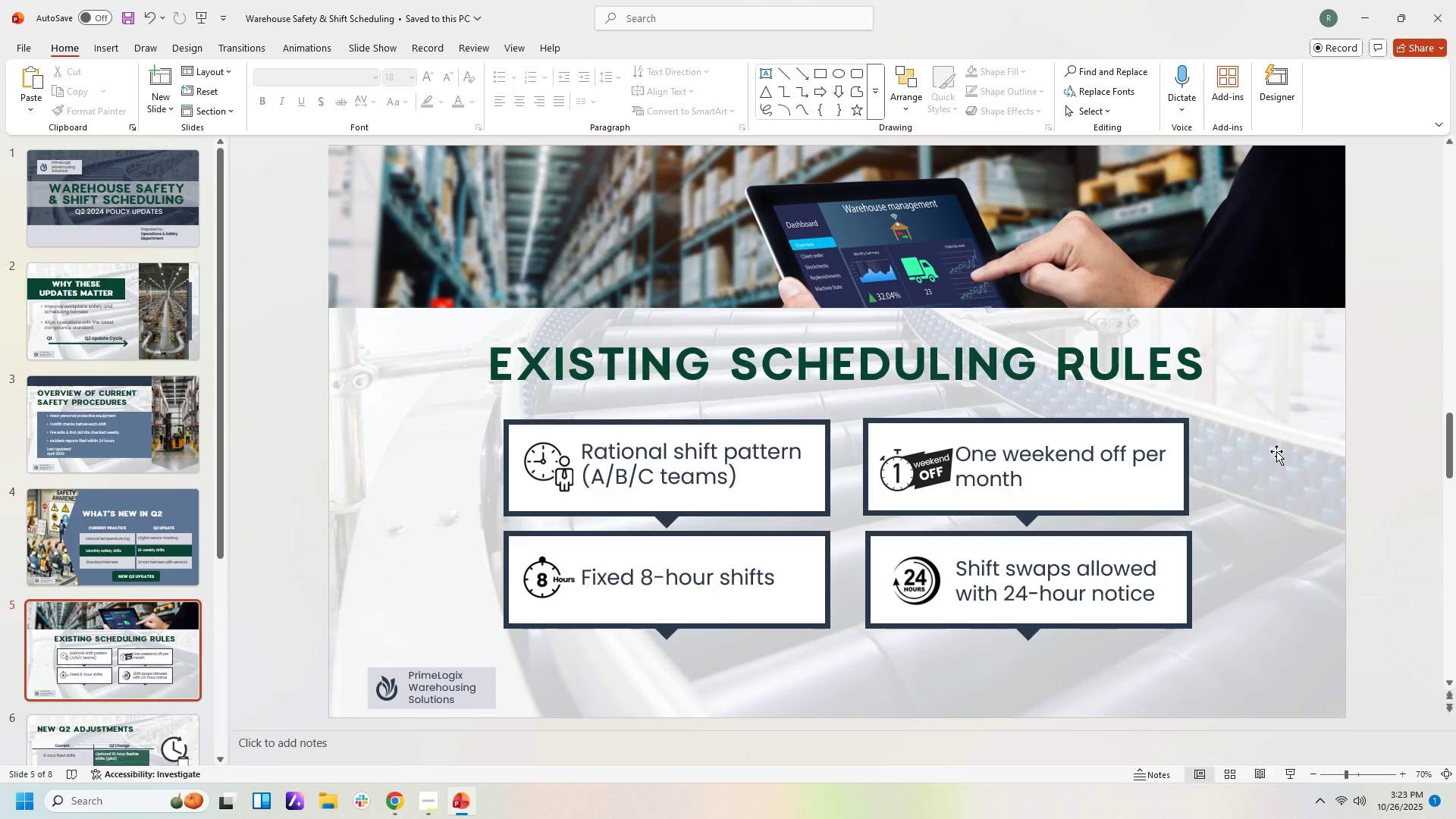 
wait(10.07)
 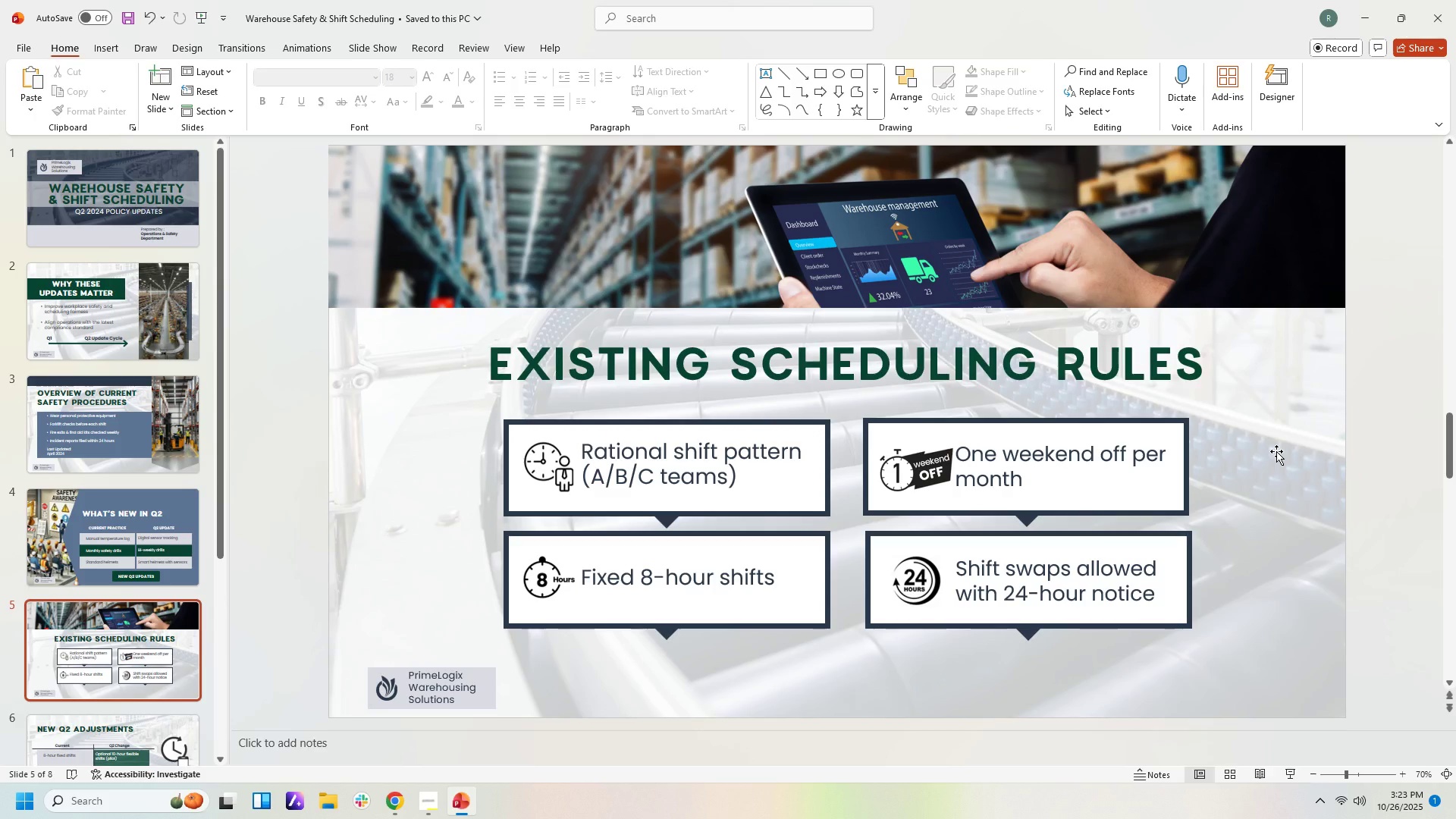 
hold_key(key=ControlLeft, duration=0.94)
scroll: coordinate [1275, 461], scroll_direction: up, amount: 3.0
 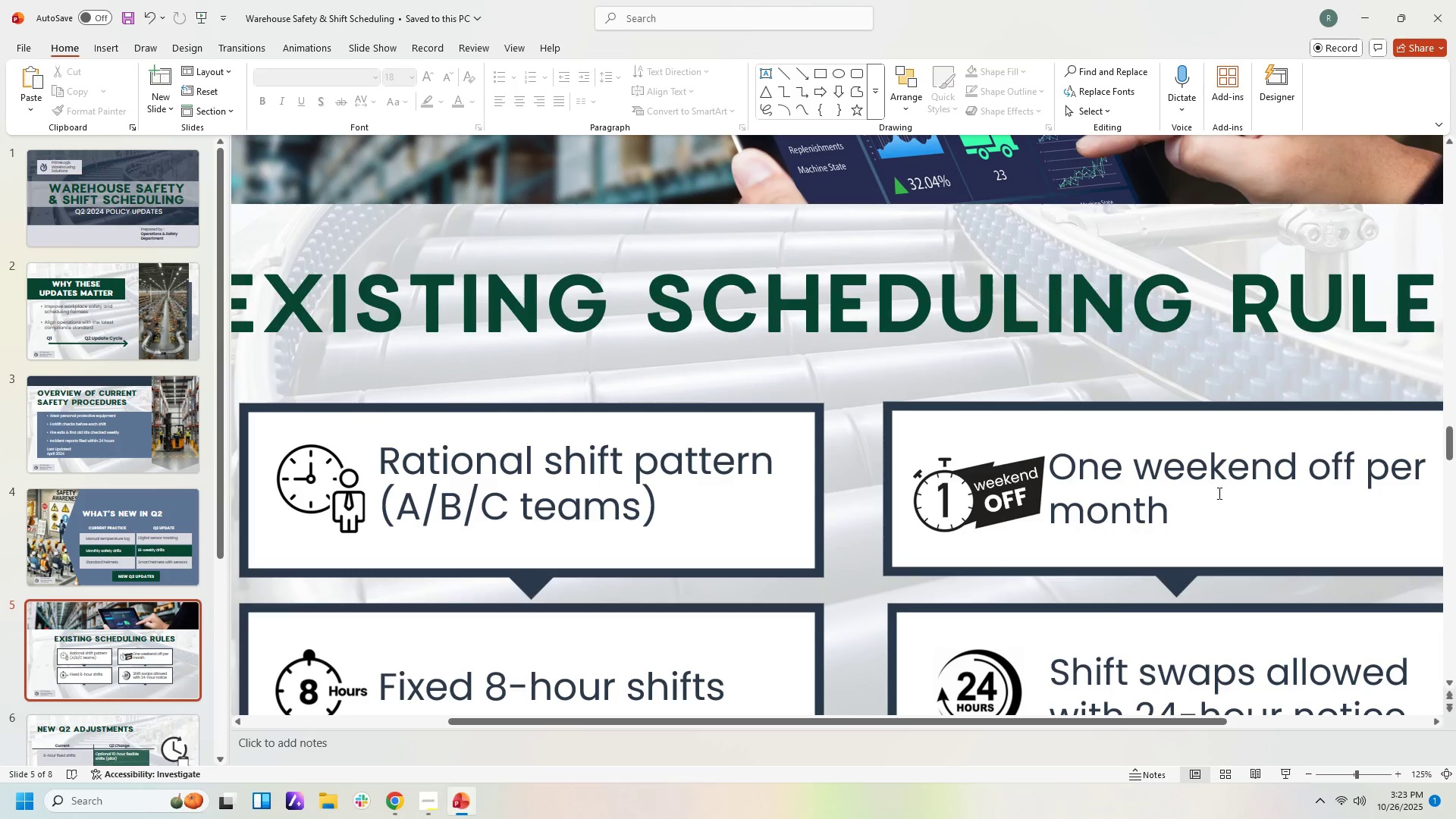 
scroll: coordinate [1143, 516], scroll_direction: down, amount: 4.0
 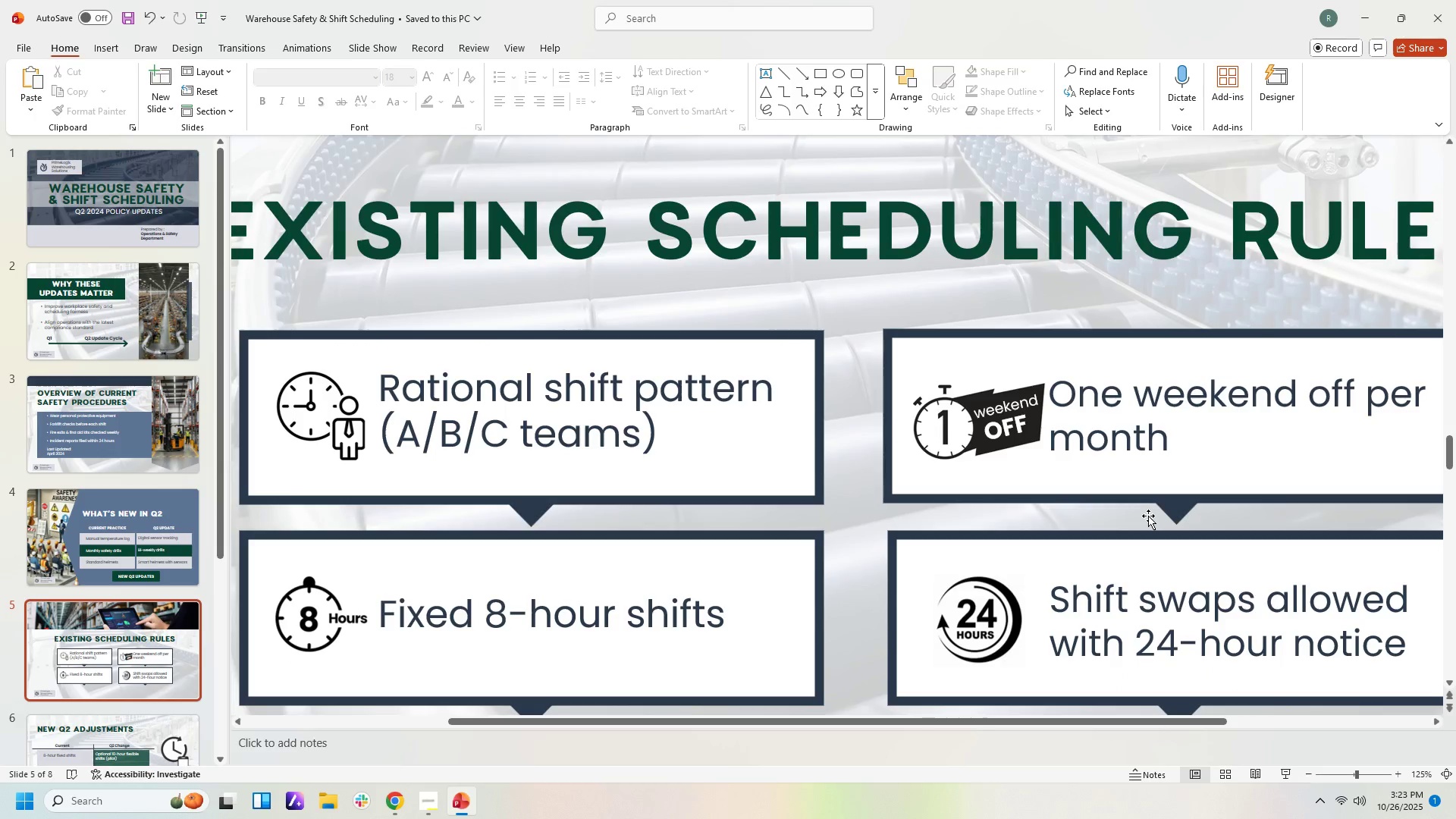 
hold_key(key=ControlLeft, duration=1.43)
scroll: coordinate [1148, 516], scroll_direction: up, amount: 1.0
 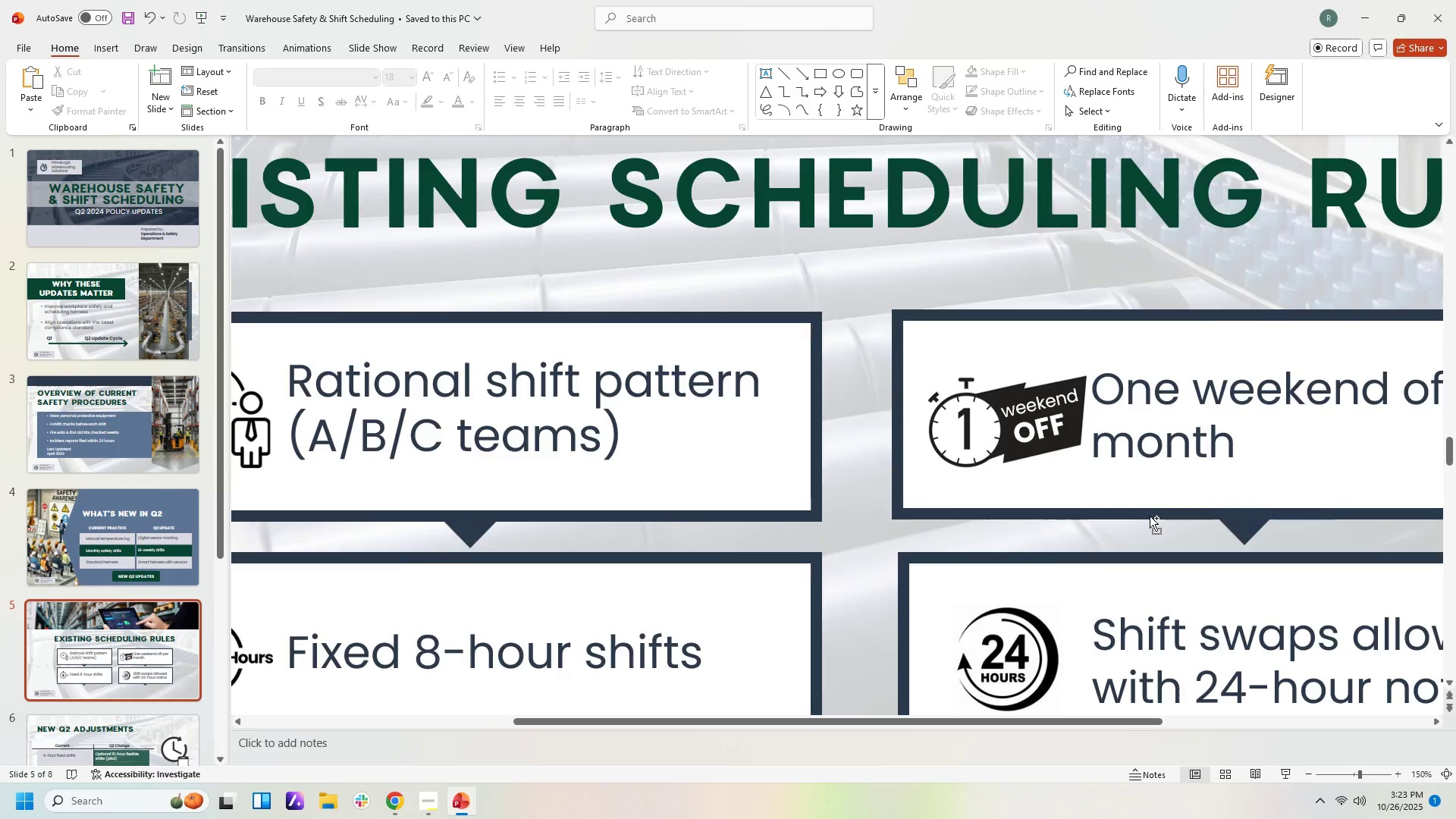 
scroll: coordinate [1150, 516], scroll_direction: down, amount: 3.0
 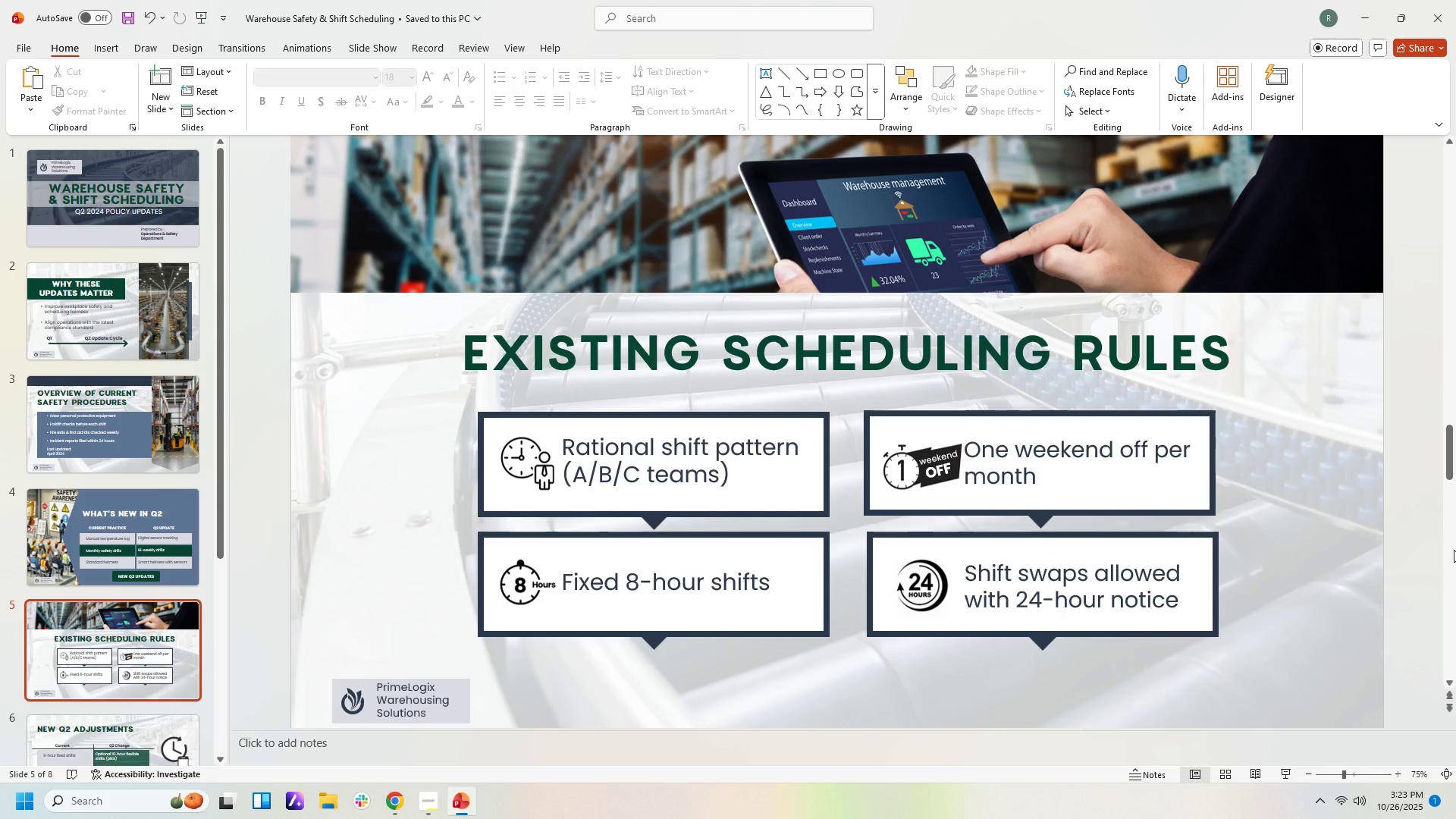 
wait(6.87)
 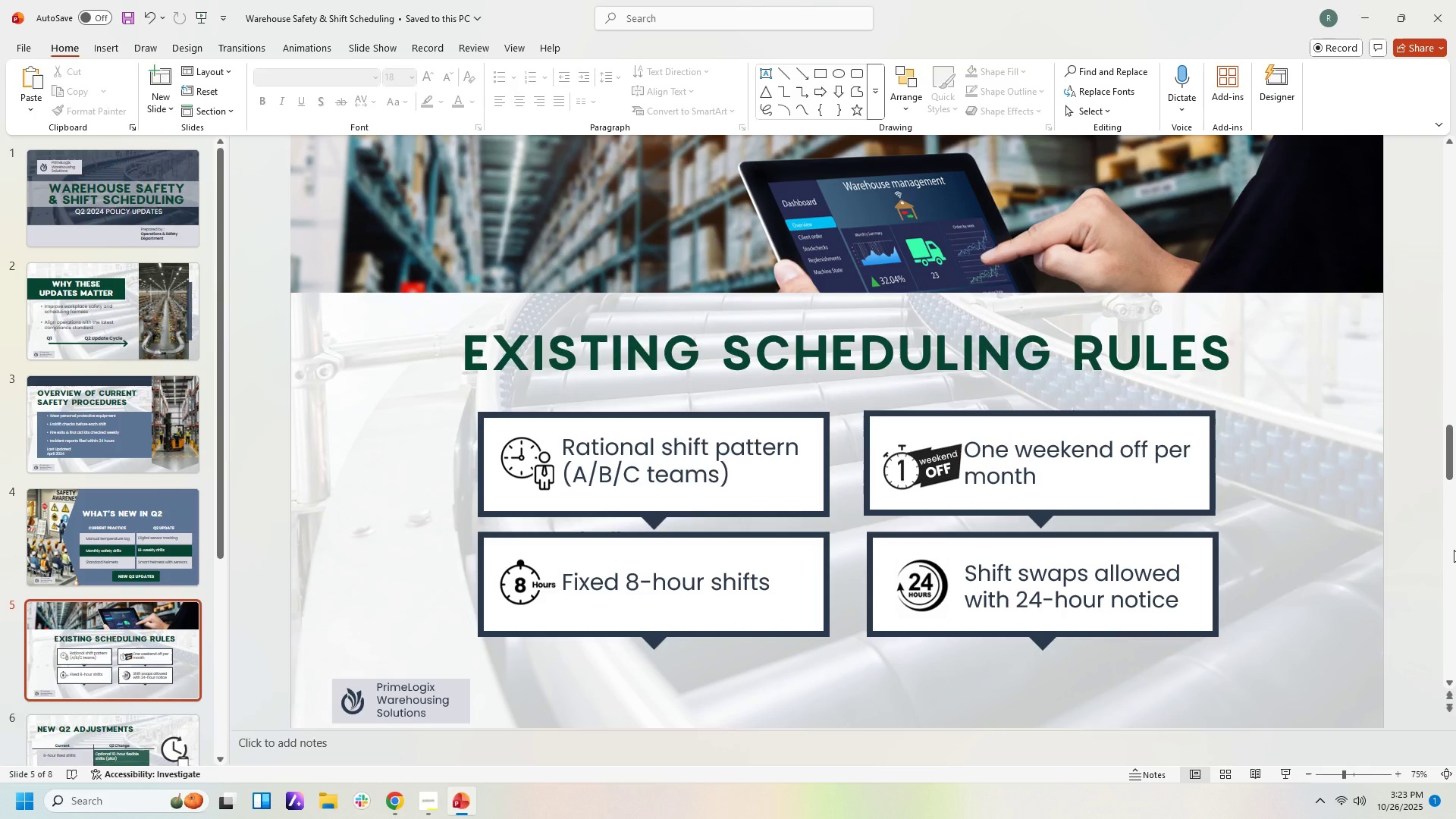 
scroll: coordinate [1455, 557], scroll_direction: down, amount: 2.0
 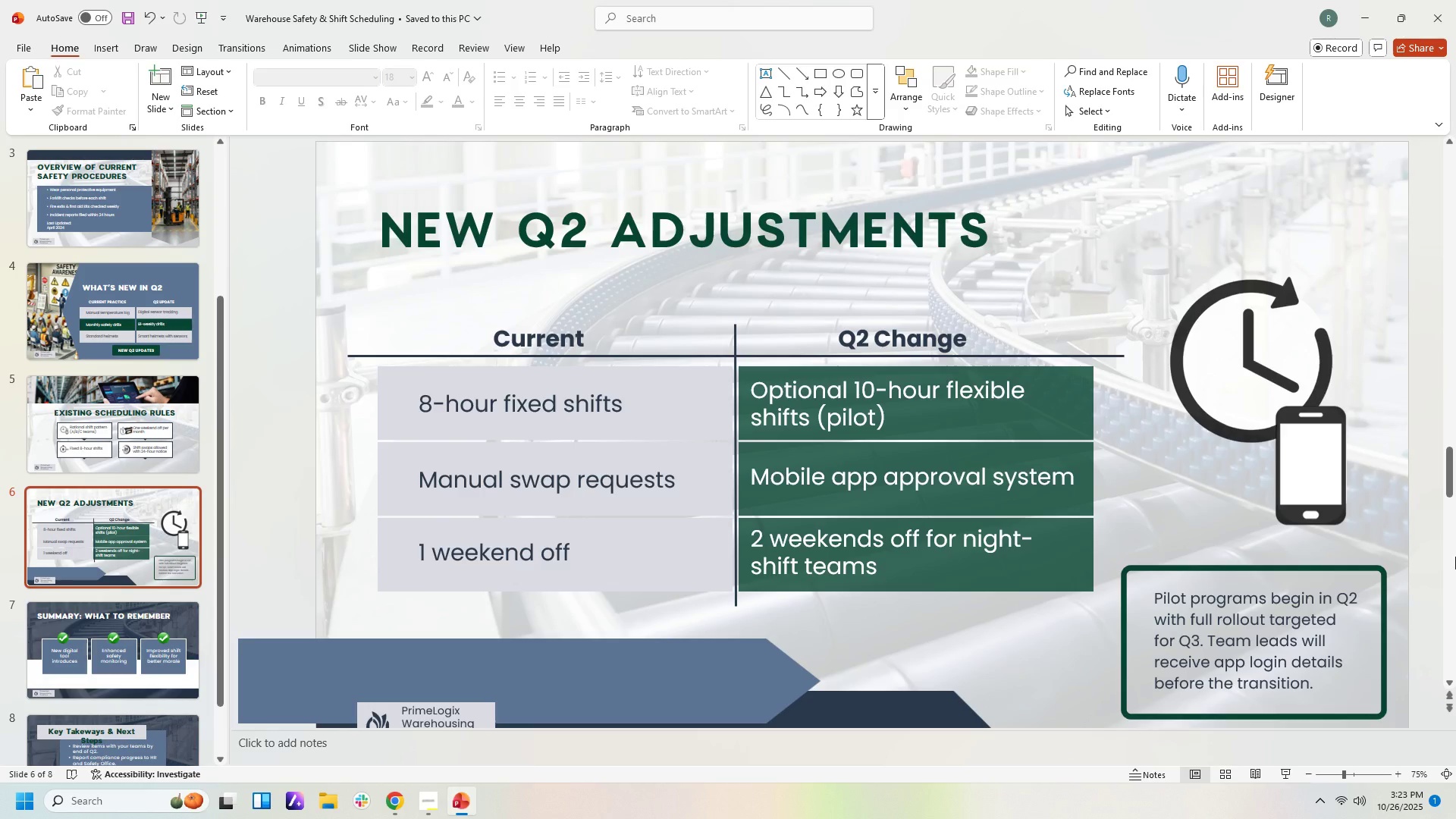 
wait(10.1)
 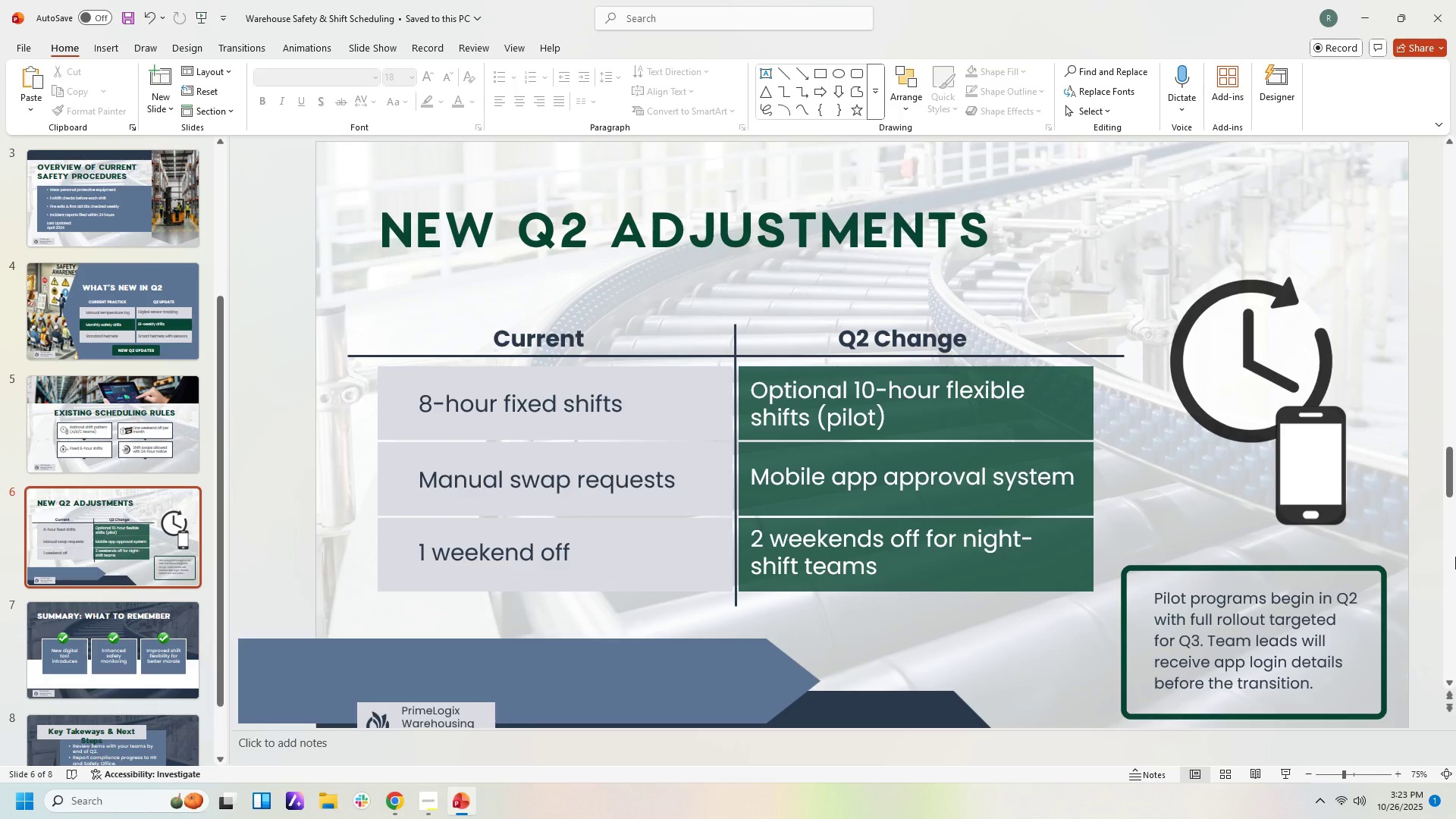 
scroll: coordinate [1455, 562], scroll_direction: down, amount: 4.0
 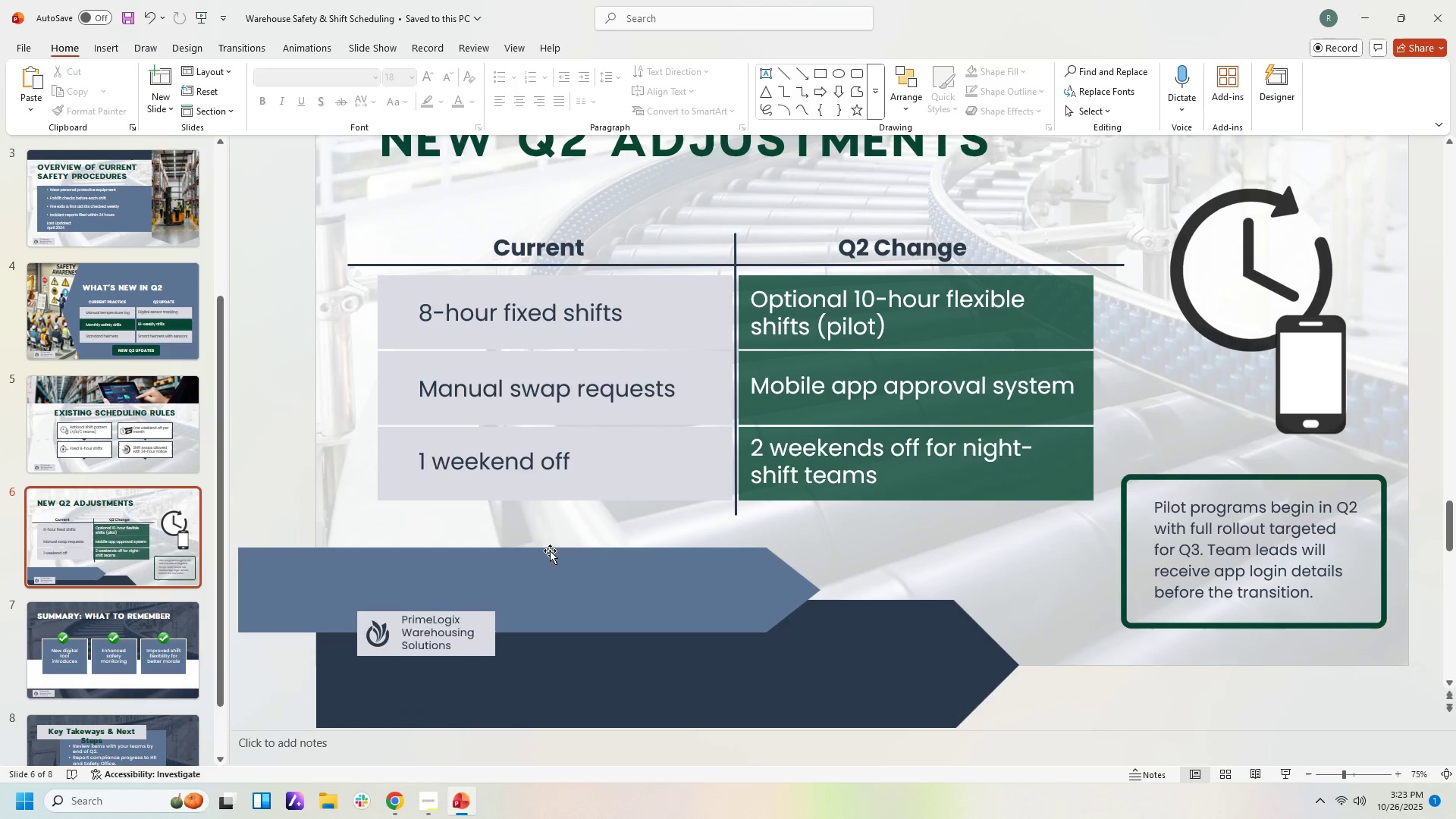 
left_click([510, 587])
 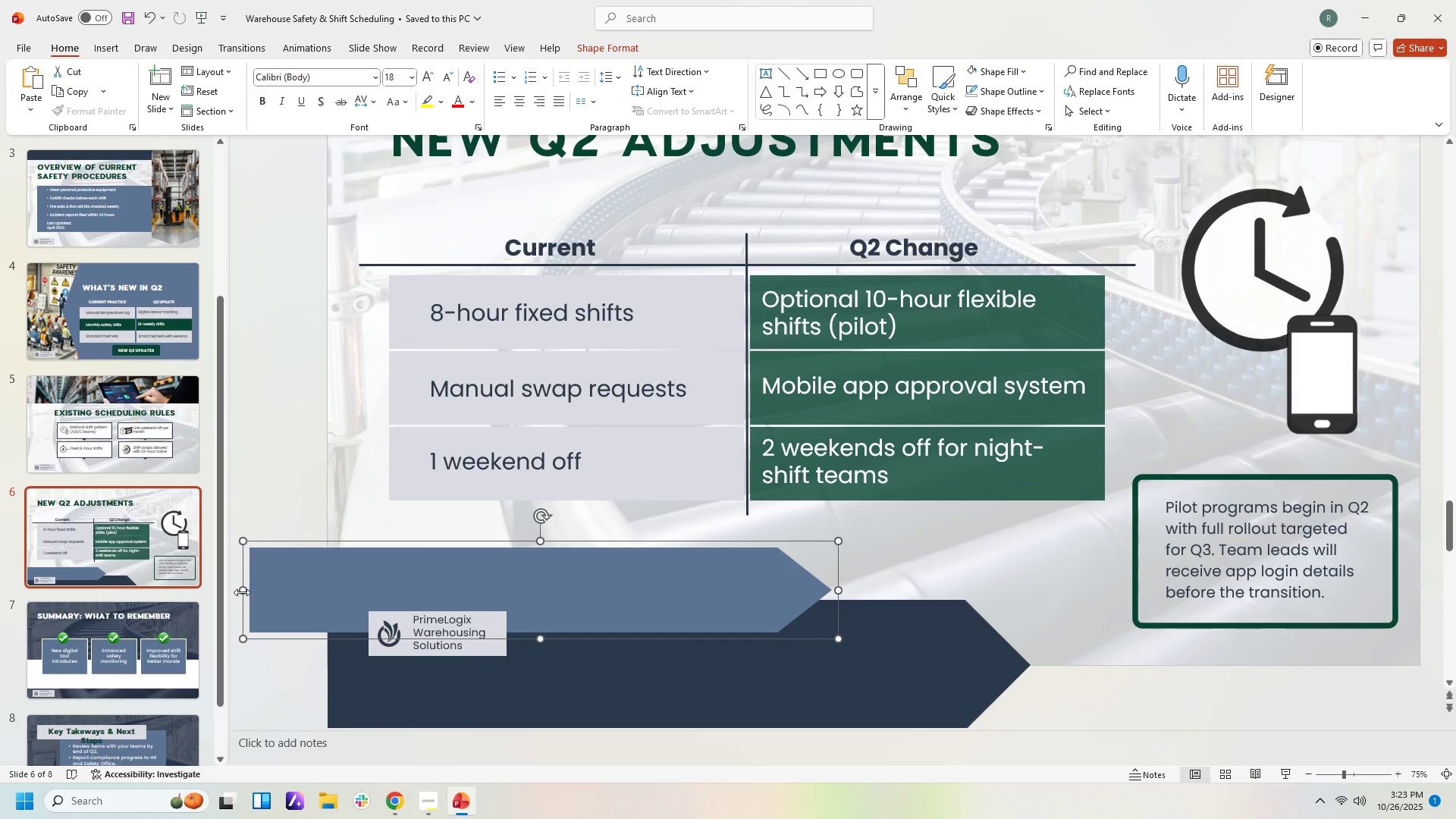 
left_click_drag(start_coordinate=[239, 590], to_coordinate=[328, 595])
 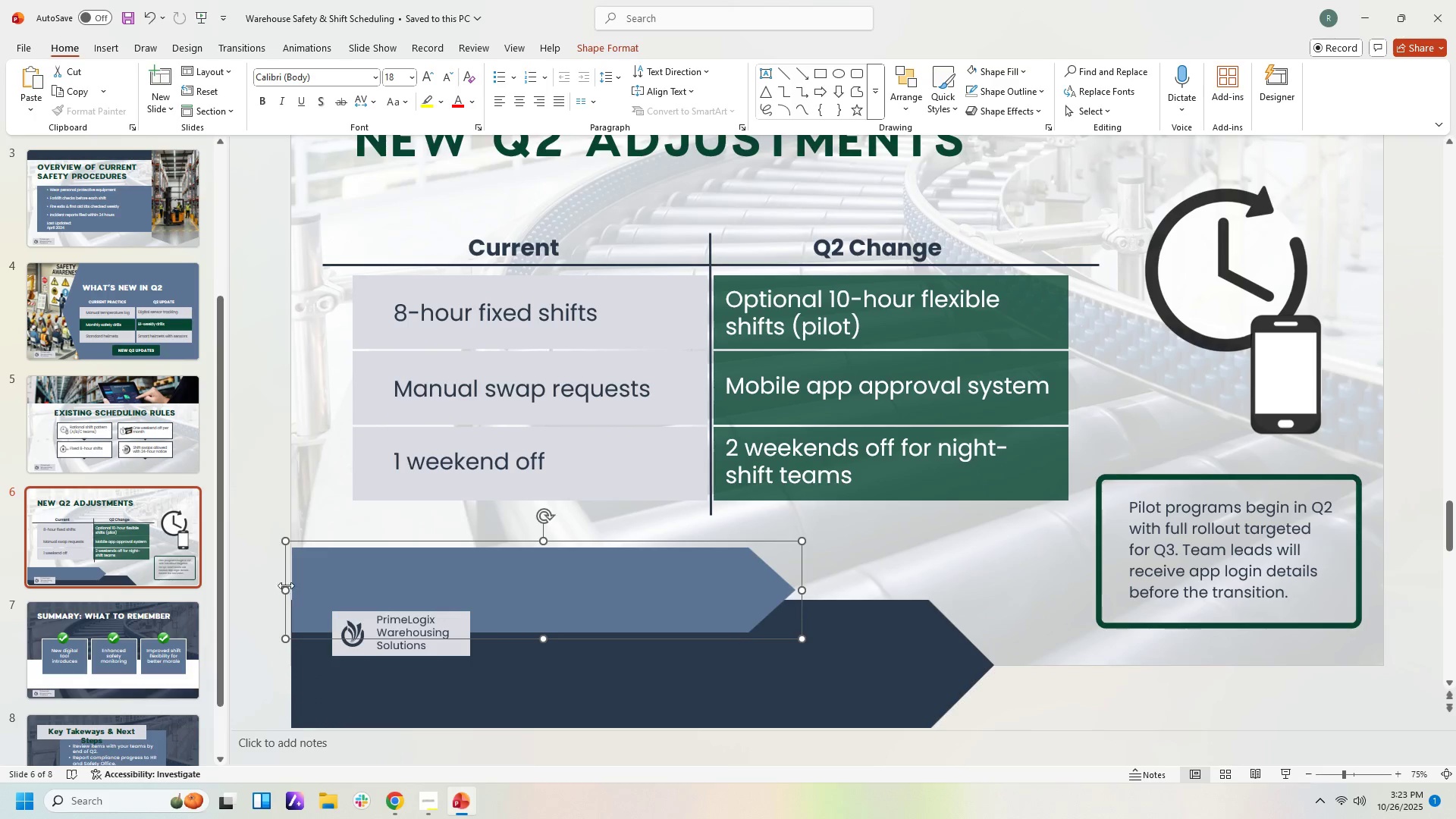 
left_click_drag(start_coordinate=[284, 588], to_coordinate=[290, 589])
 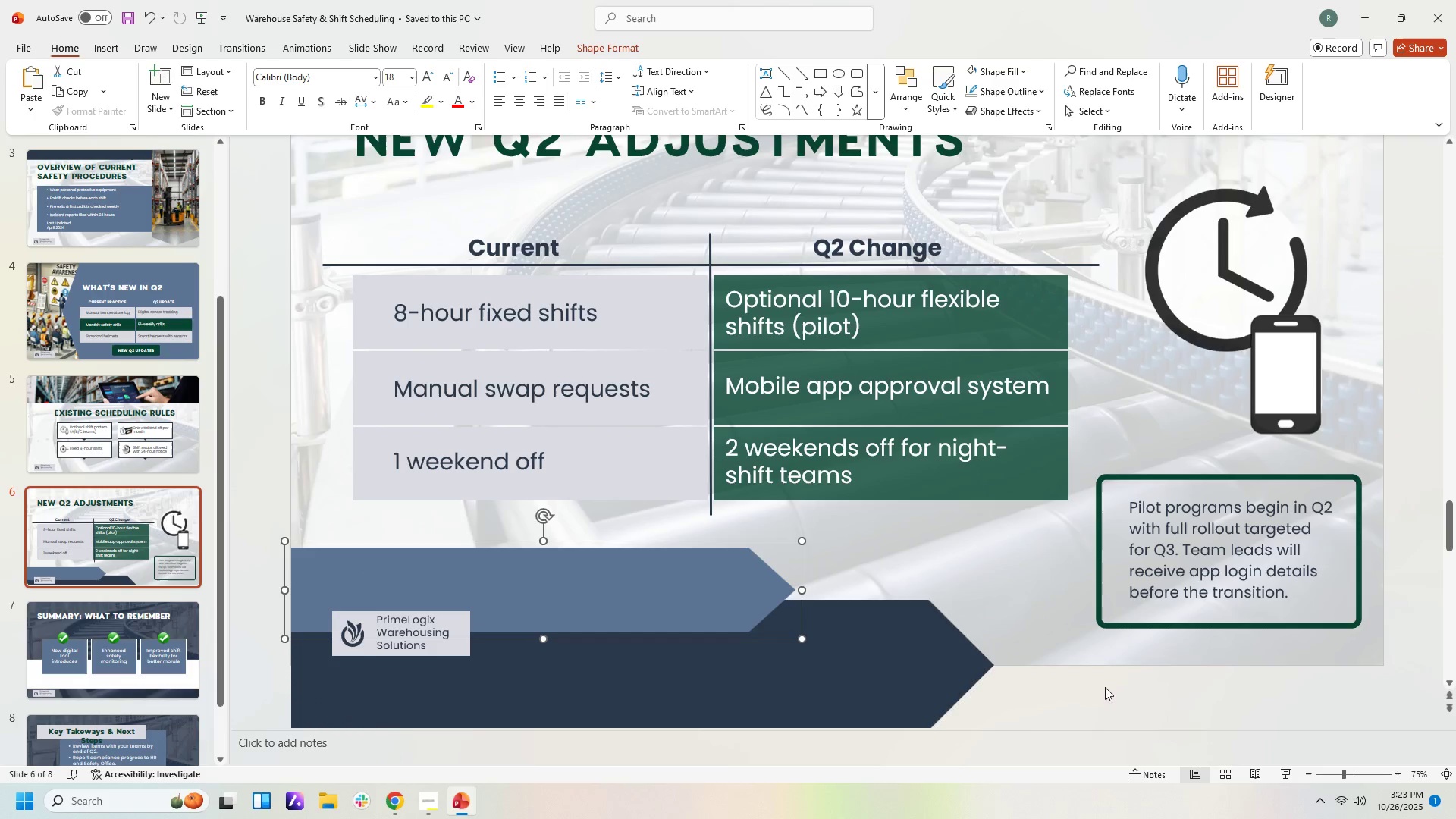 
left_click([1094, 704])
 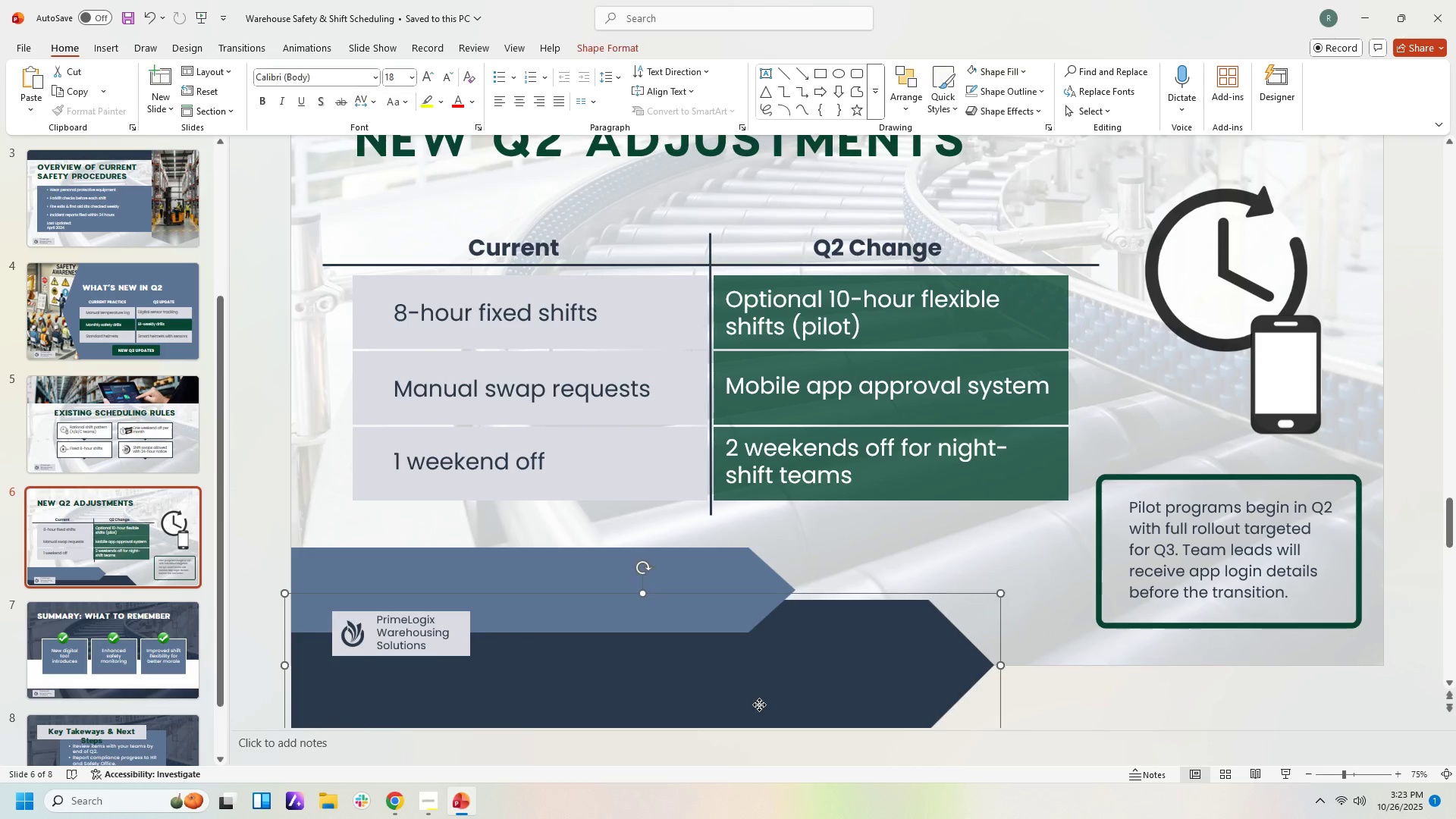 
left_click([759, 704])
 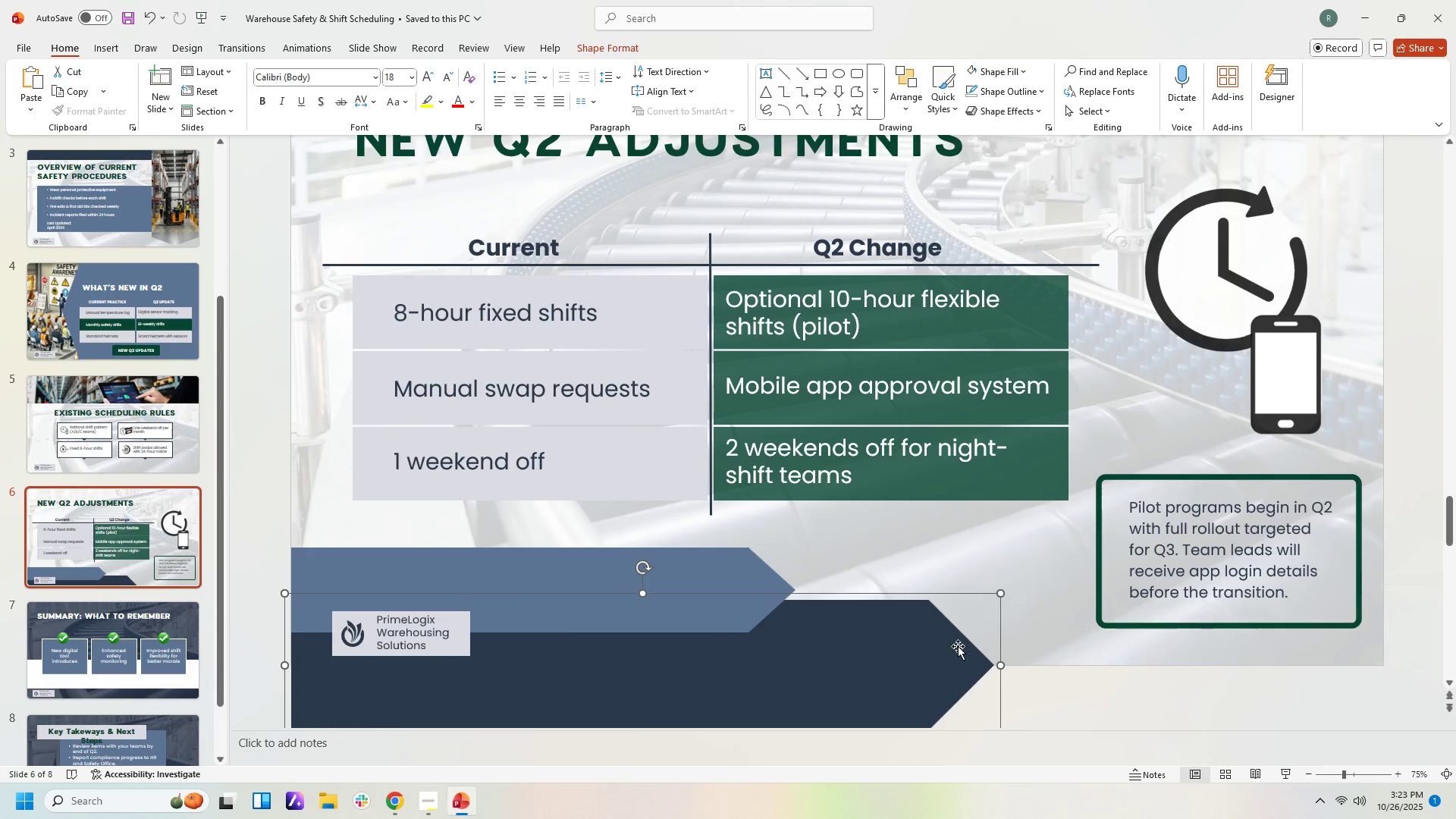 
scroll: coordinate [988, 644], scroll_direction: down, amount: 2.0
 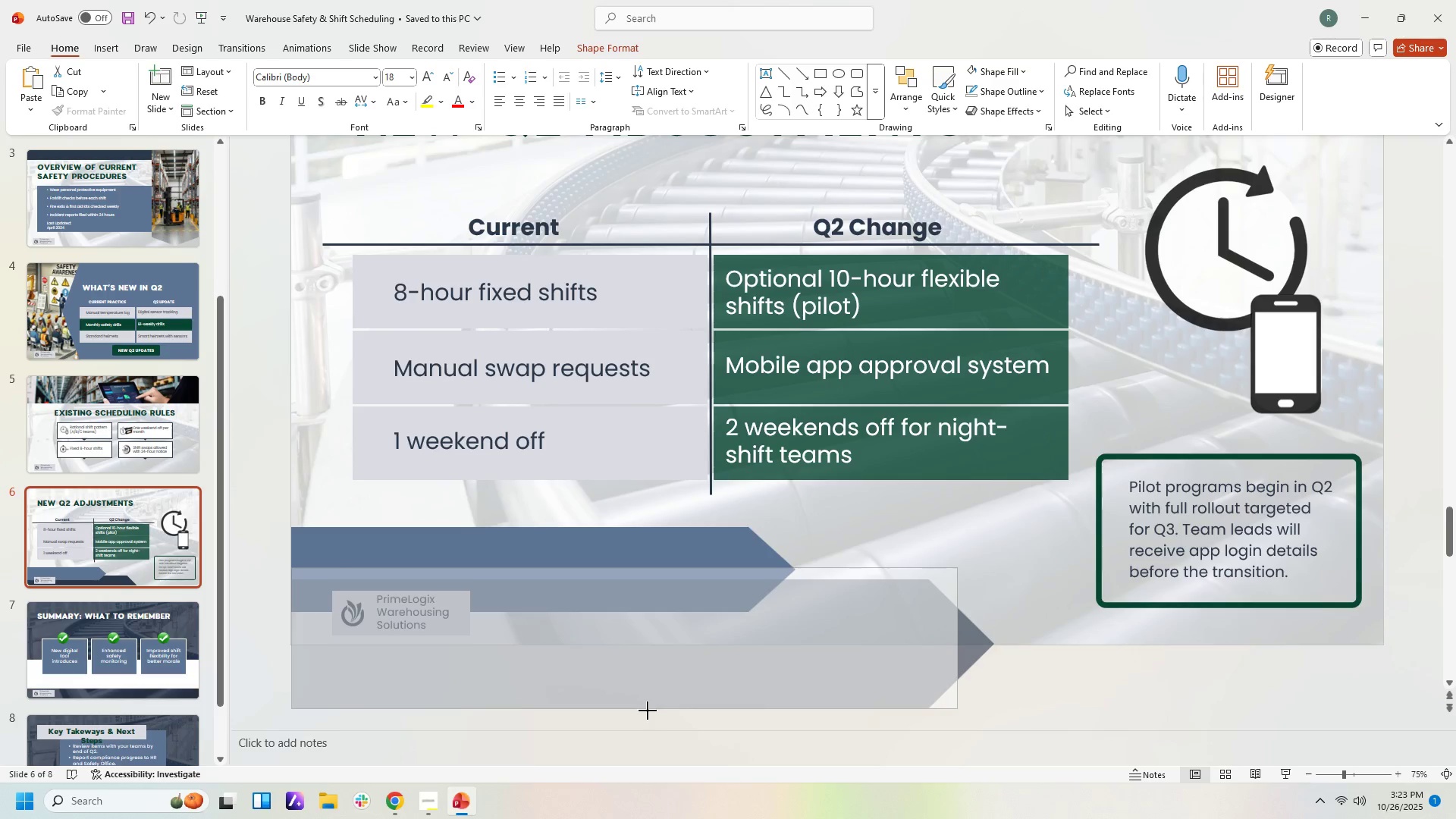 
wait(10.0)
 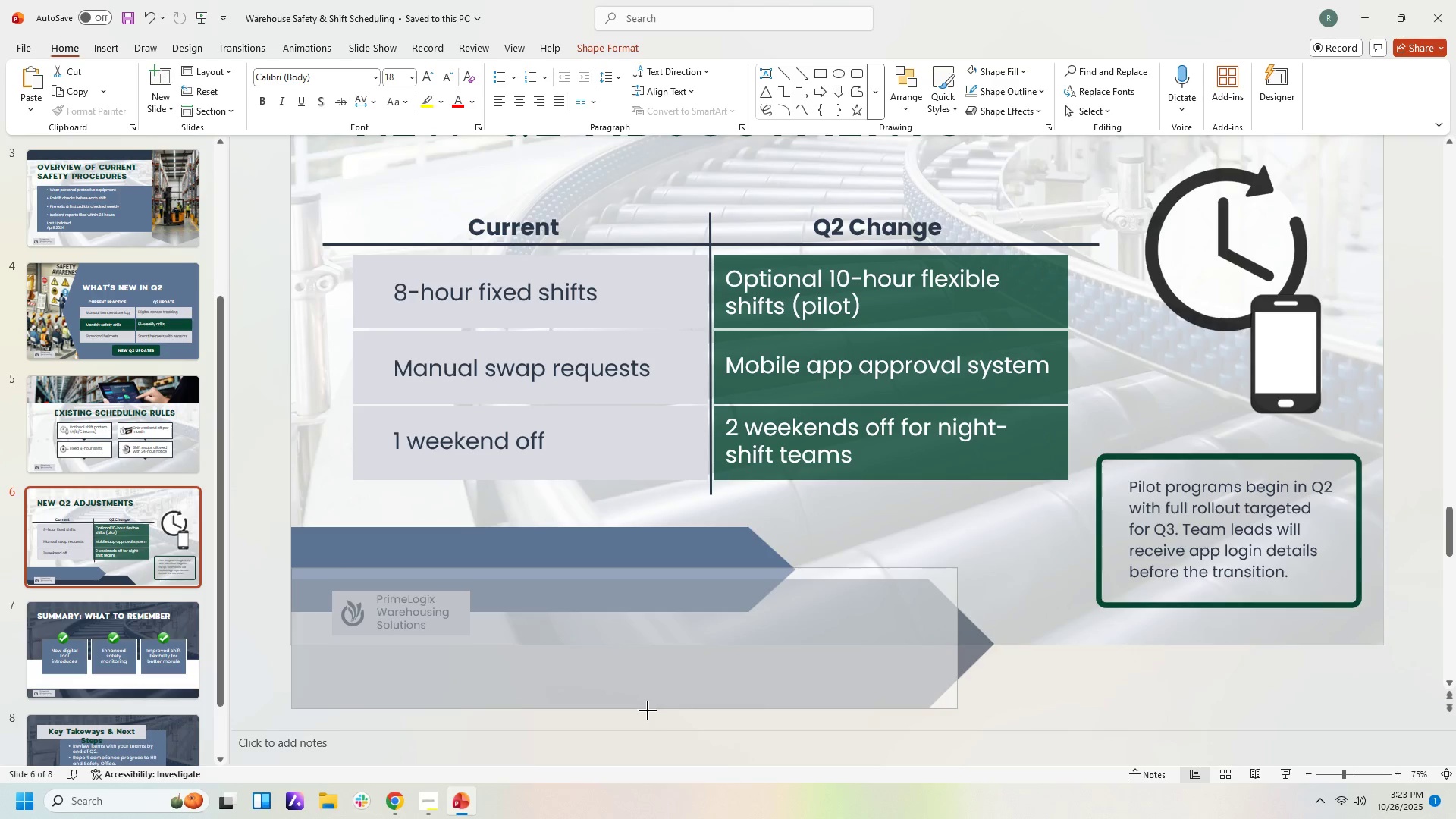 
left_click([1030, 676])
 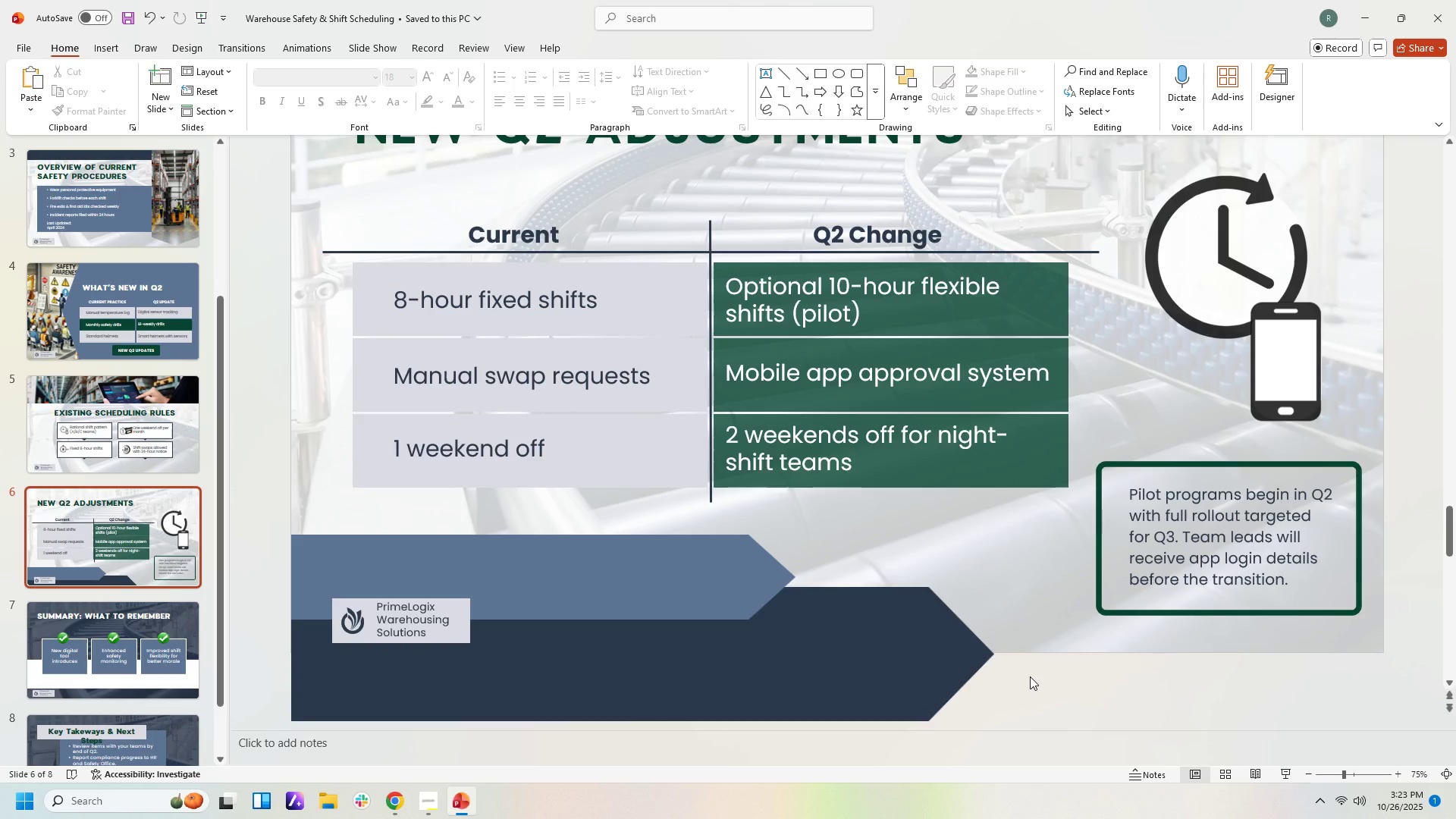 
key(Control+Z)
 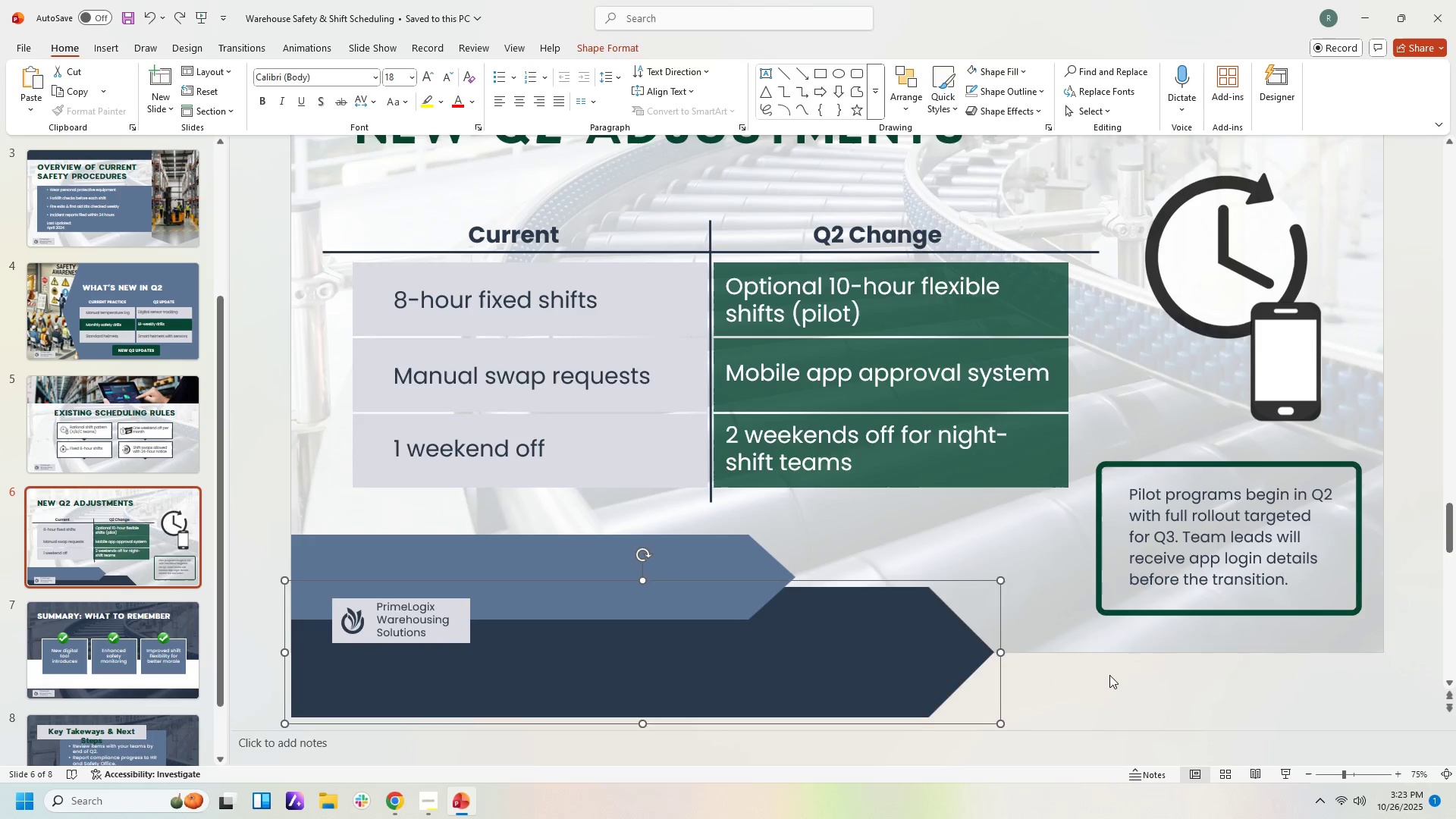 
left_click([1109, 675])
 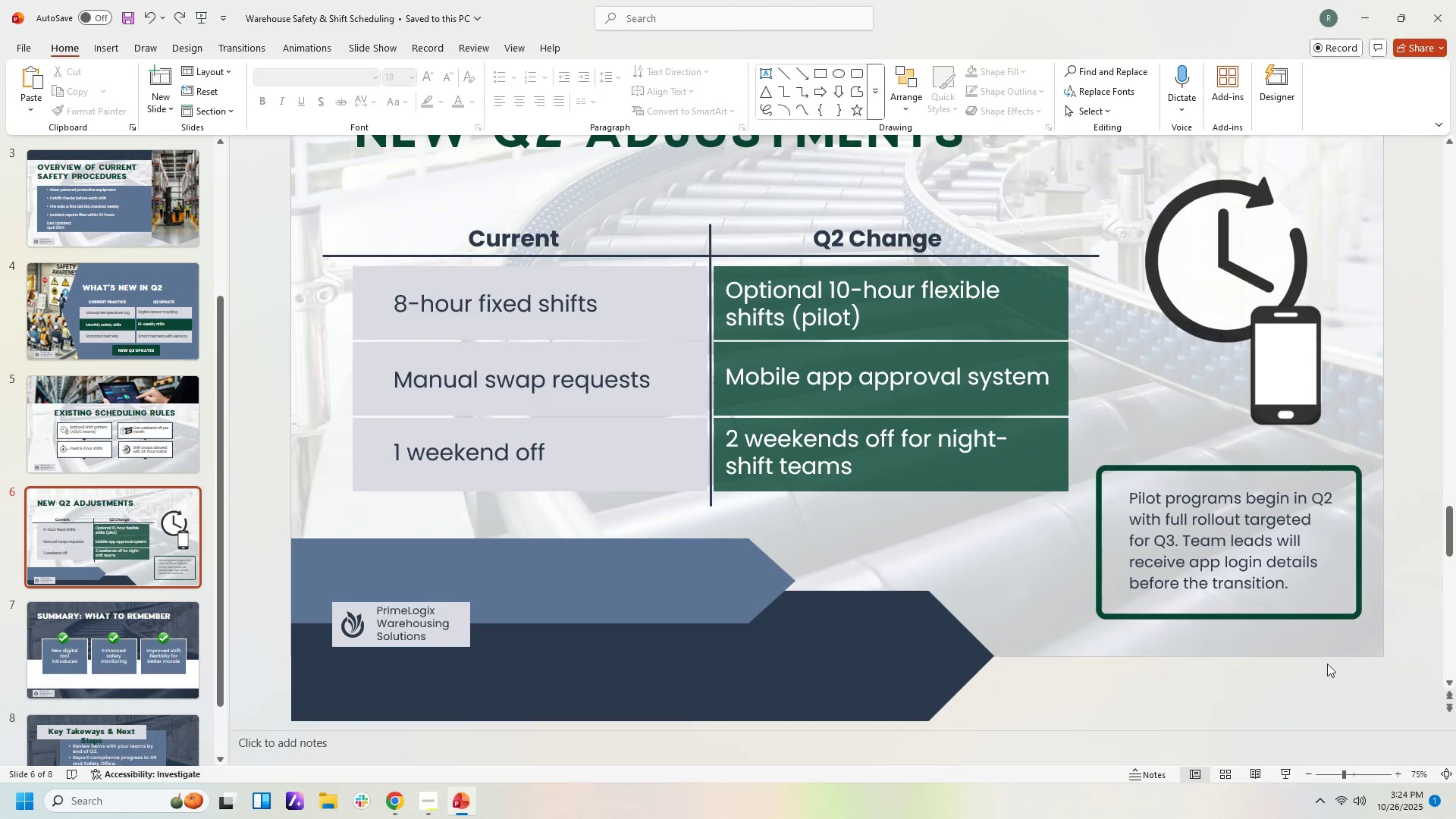 
scroll: coordinate [1405, 618], scroll_direction: up, amount: 6.0
 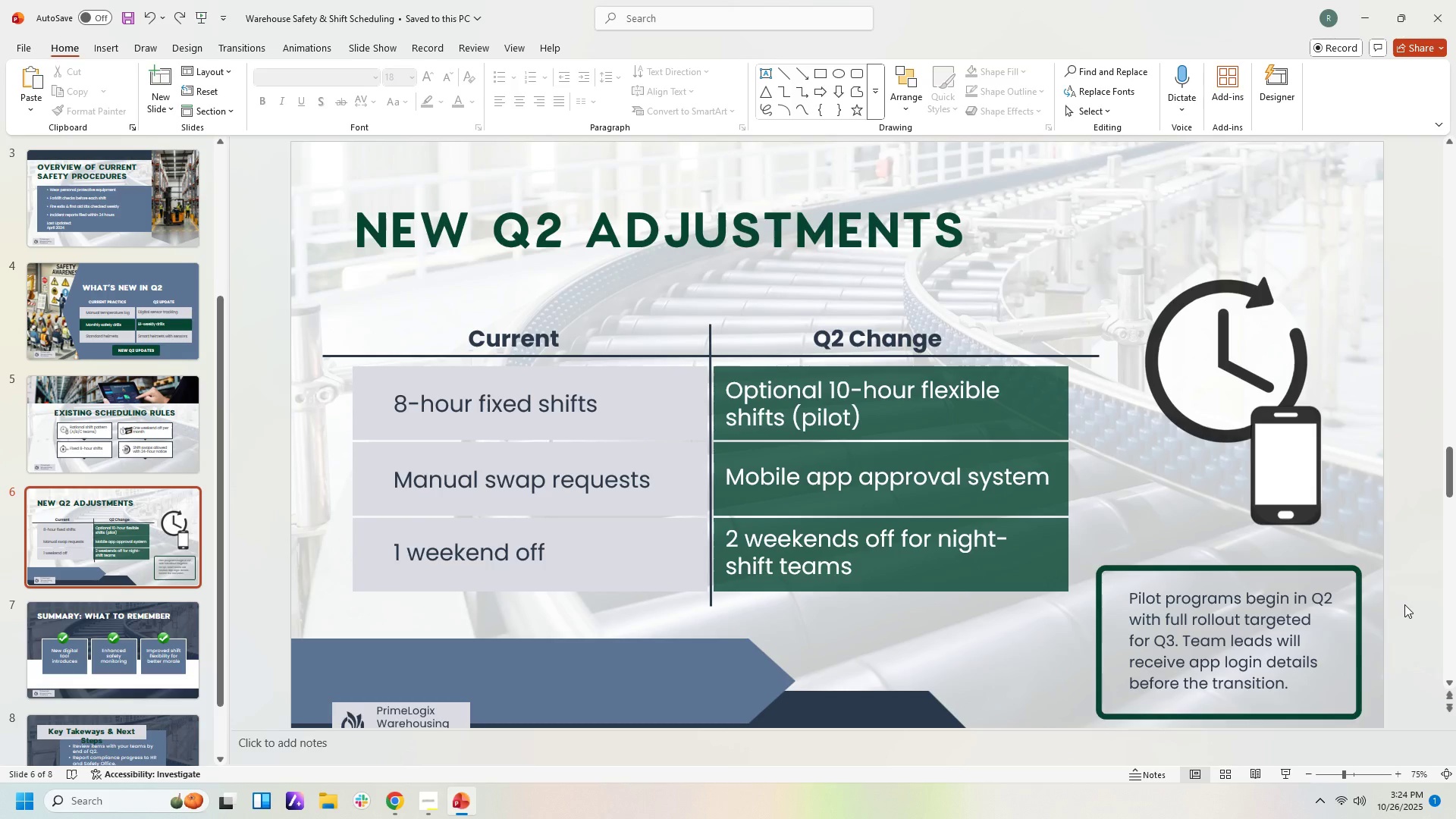 
scroll: coordinate [1404, 601], scroll_direction: down, amount: 8.0
 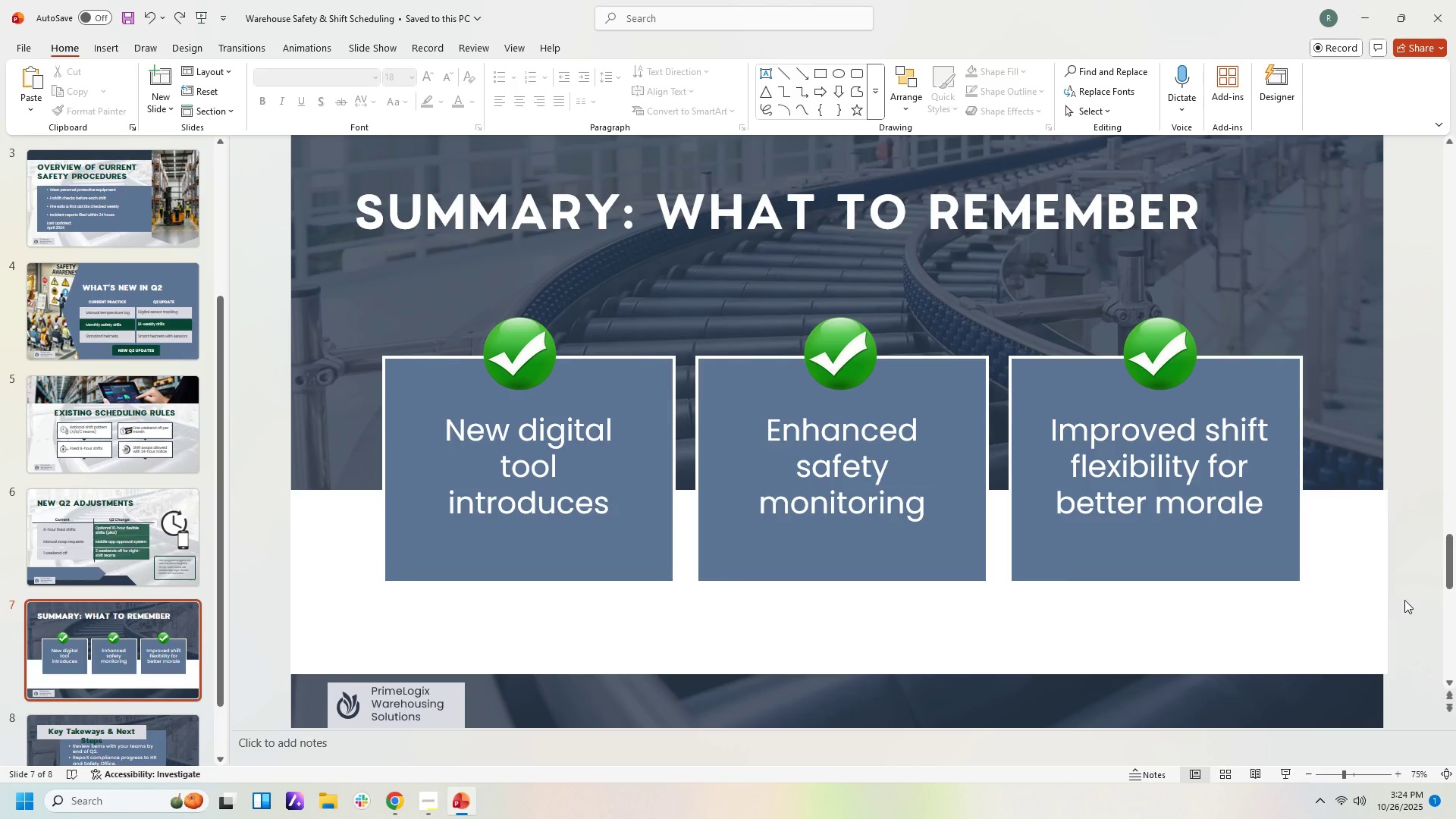 
wait(6.79)
 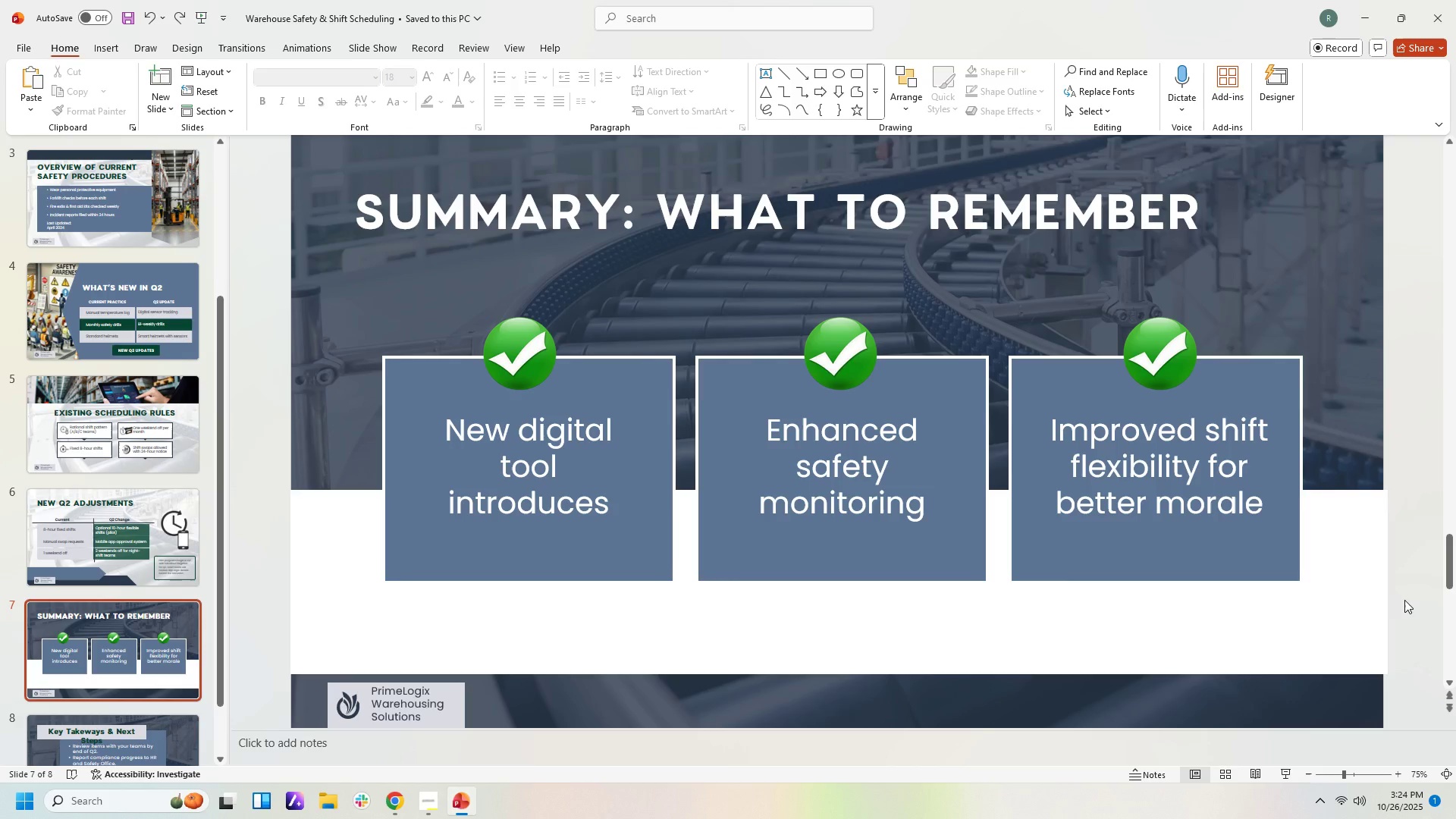 
scroll: coordinate [1408, 604], scroll_direction: down, amount: 2.0
 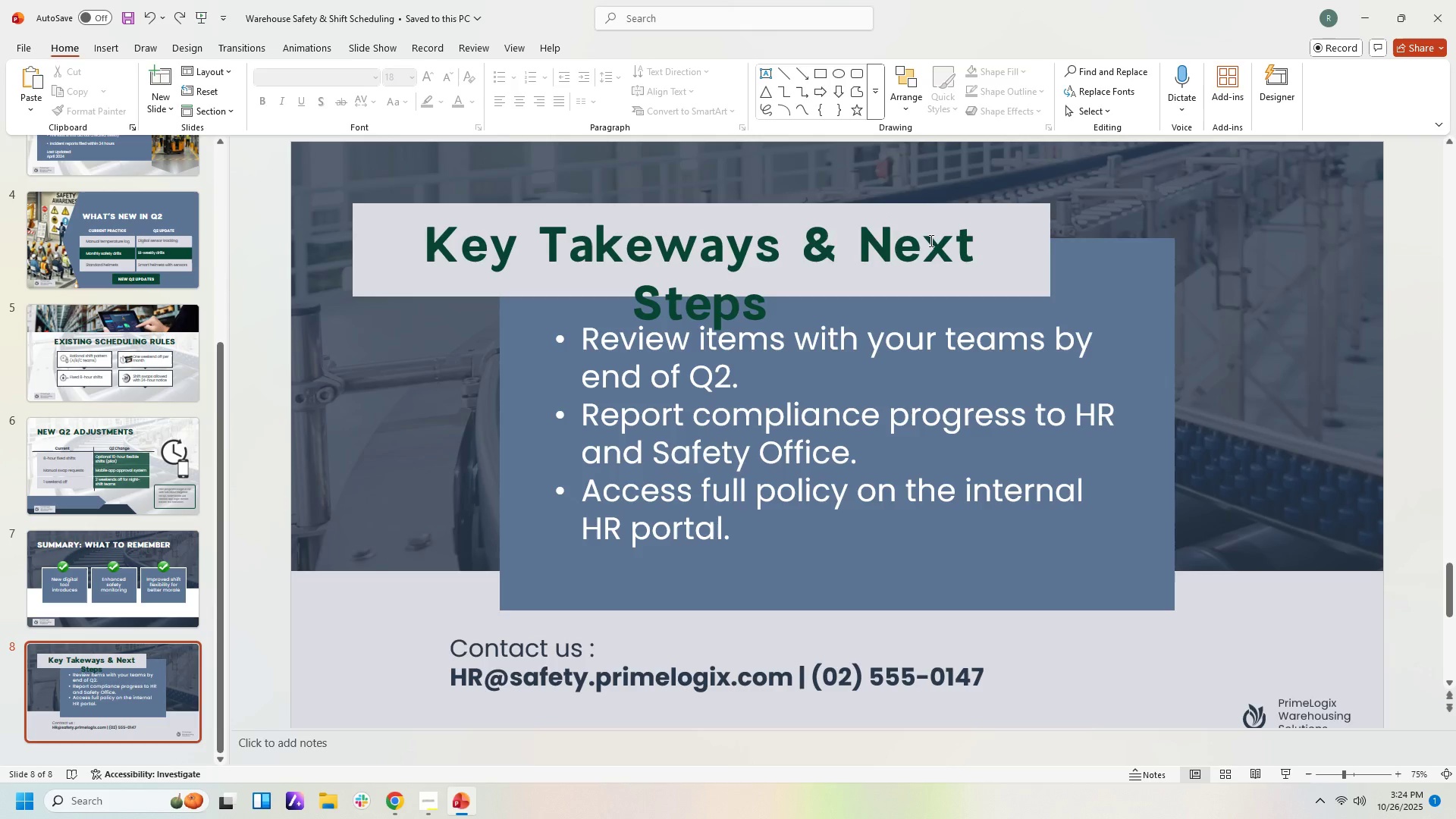 
left_click([1014, 248])
 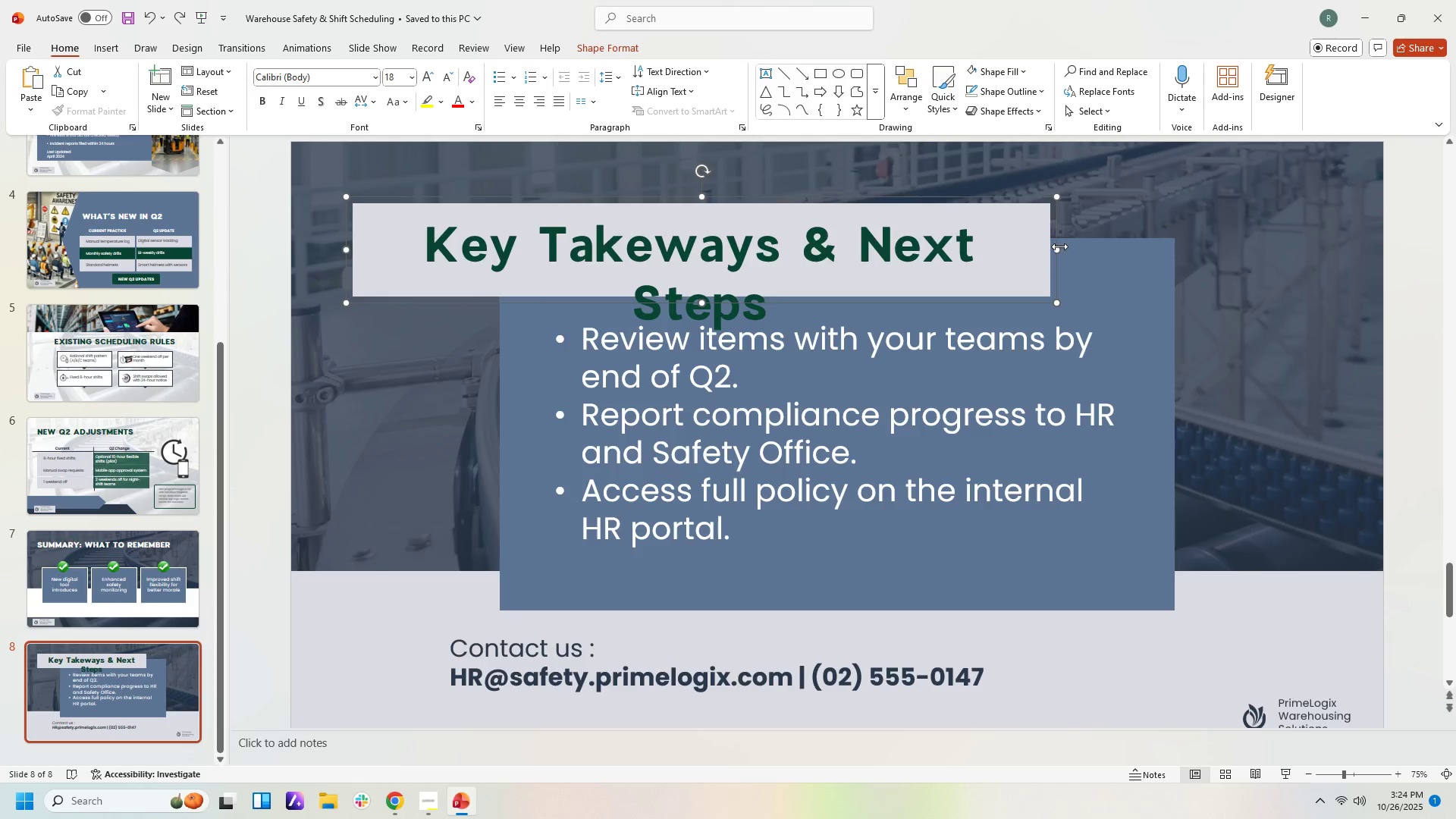 
left_click_drag(start_coordinate=[1056, 247], to_coordinate=[1128, 259])
 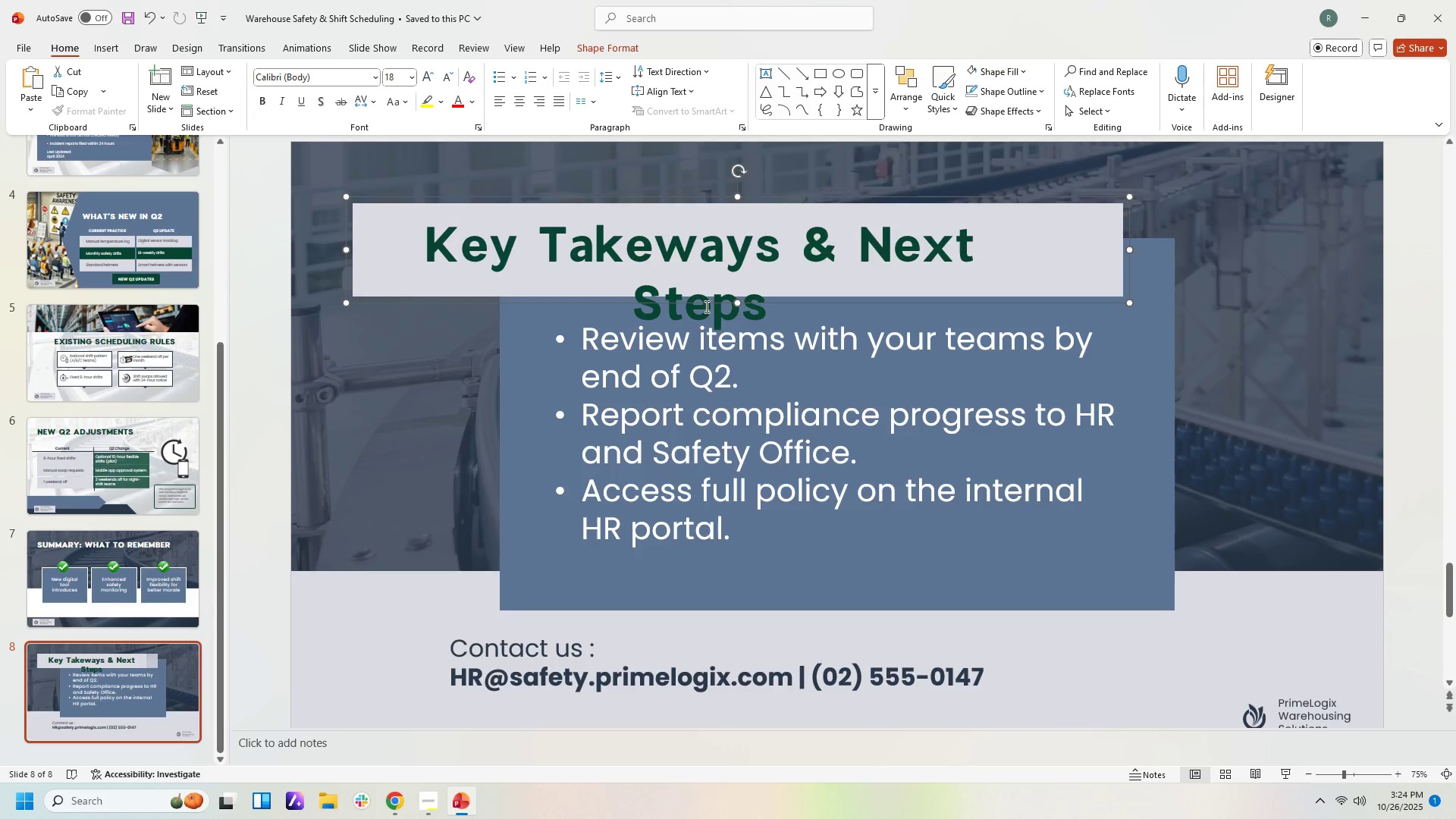 
left_click([705, 306])
 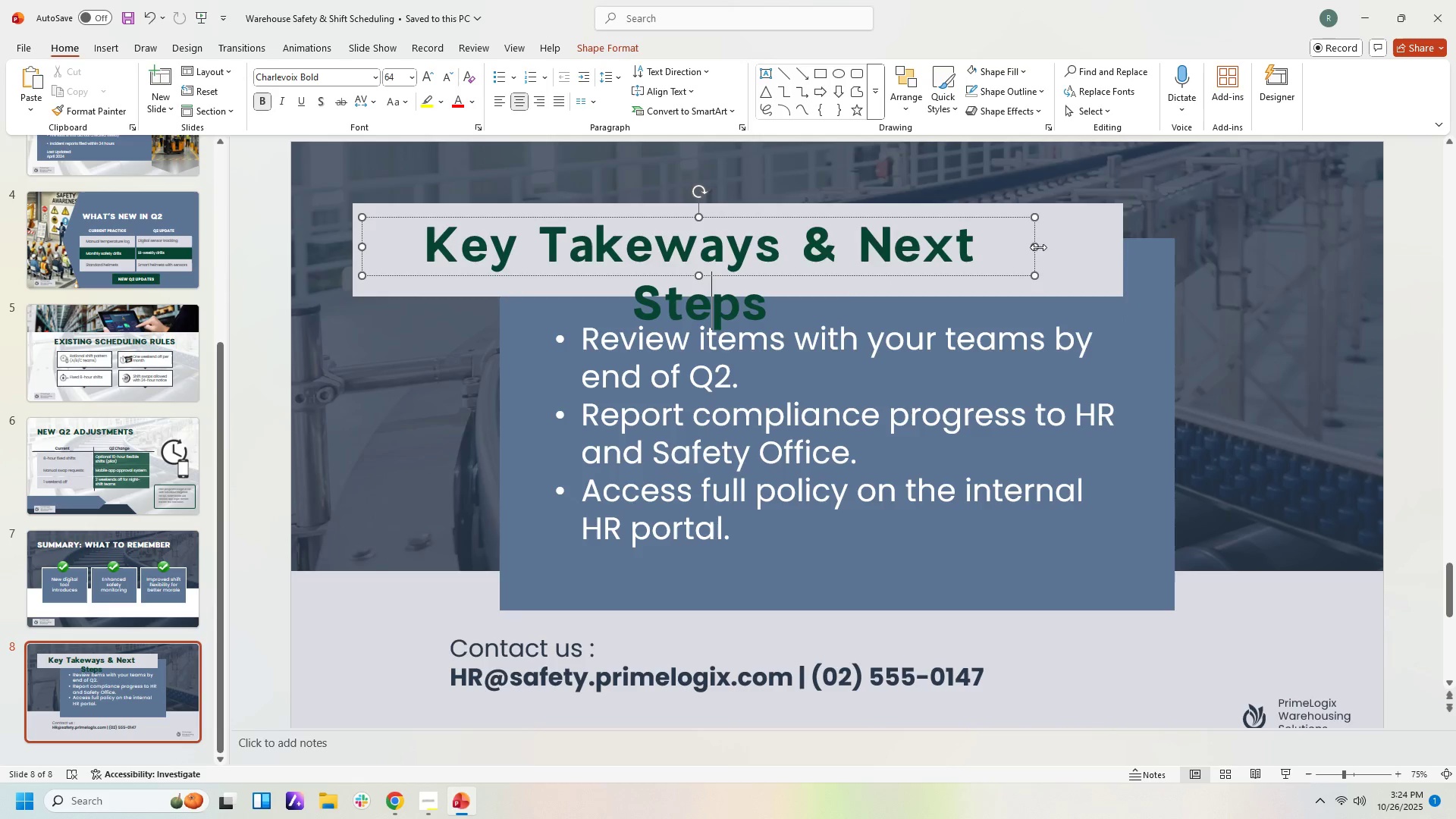 
left_click_drag(start_coordinate=[1034, 247], to_coordinate=[1084, 248])
 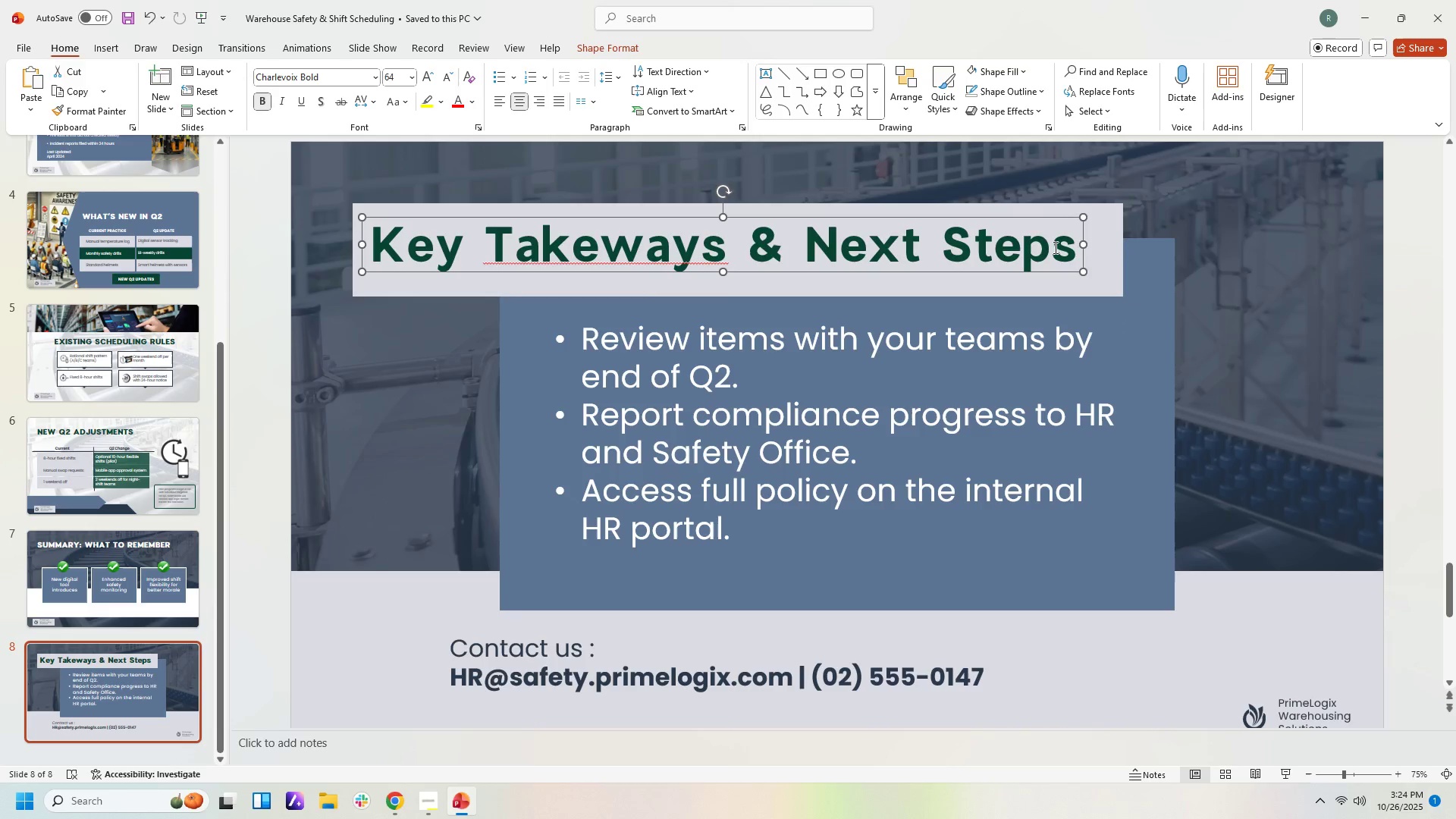 
left_click([1054, 247])
 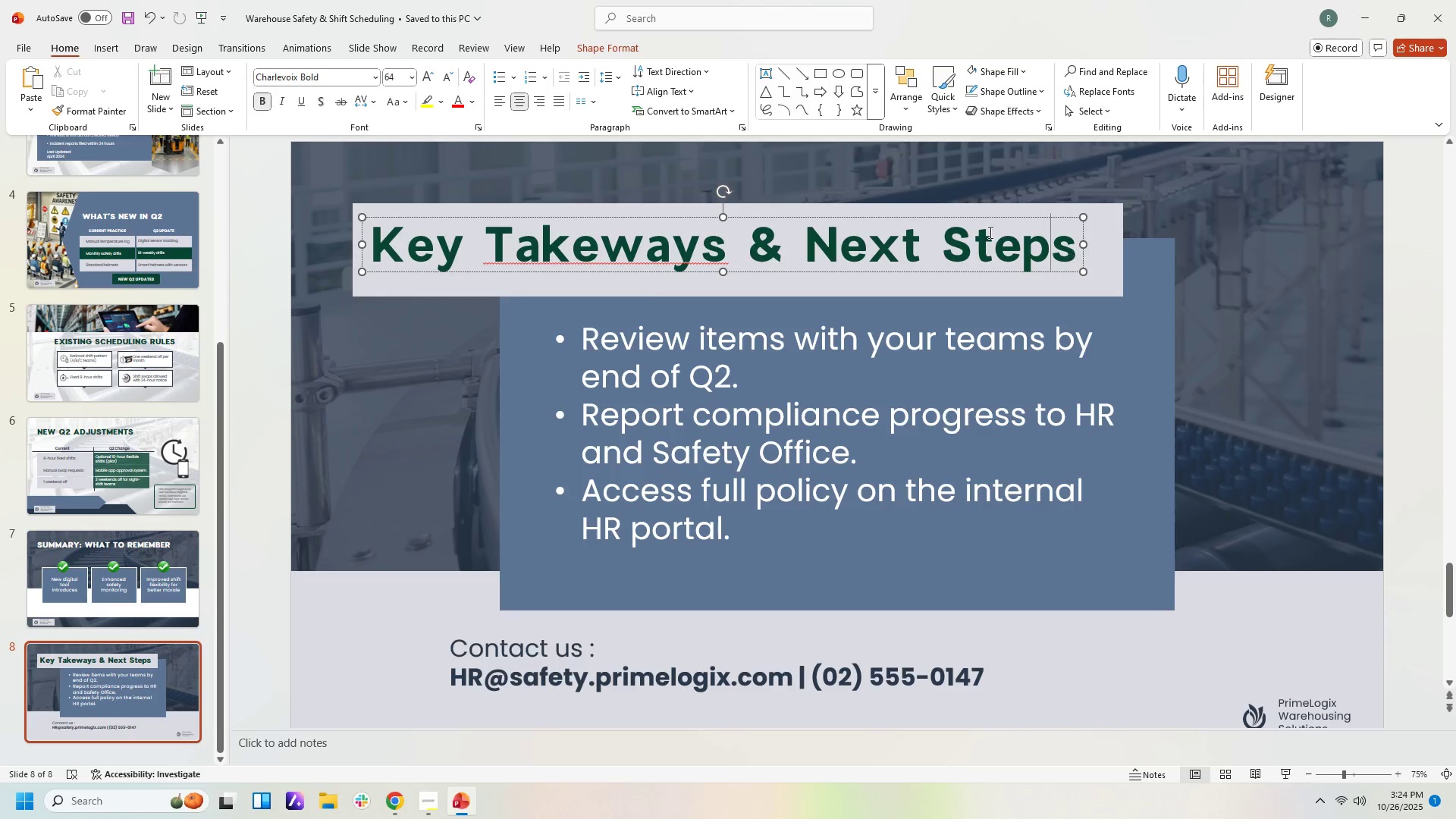 
left_click([613, 240])
 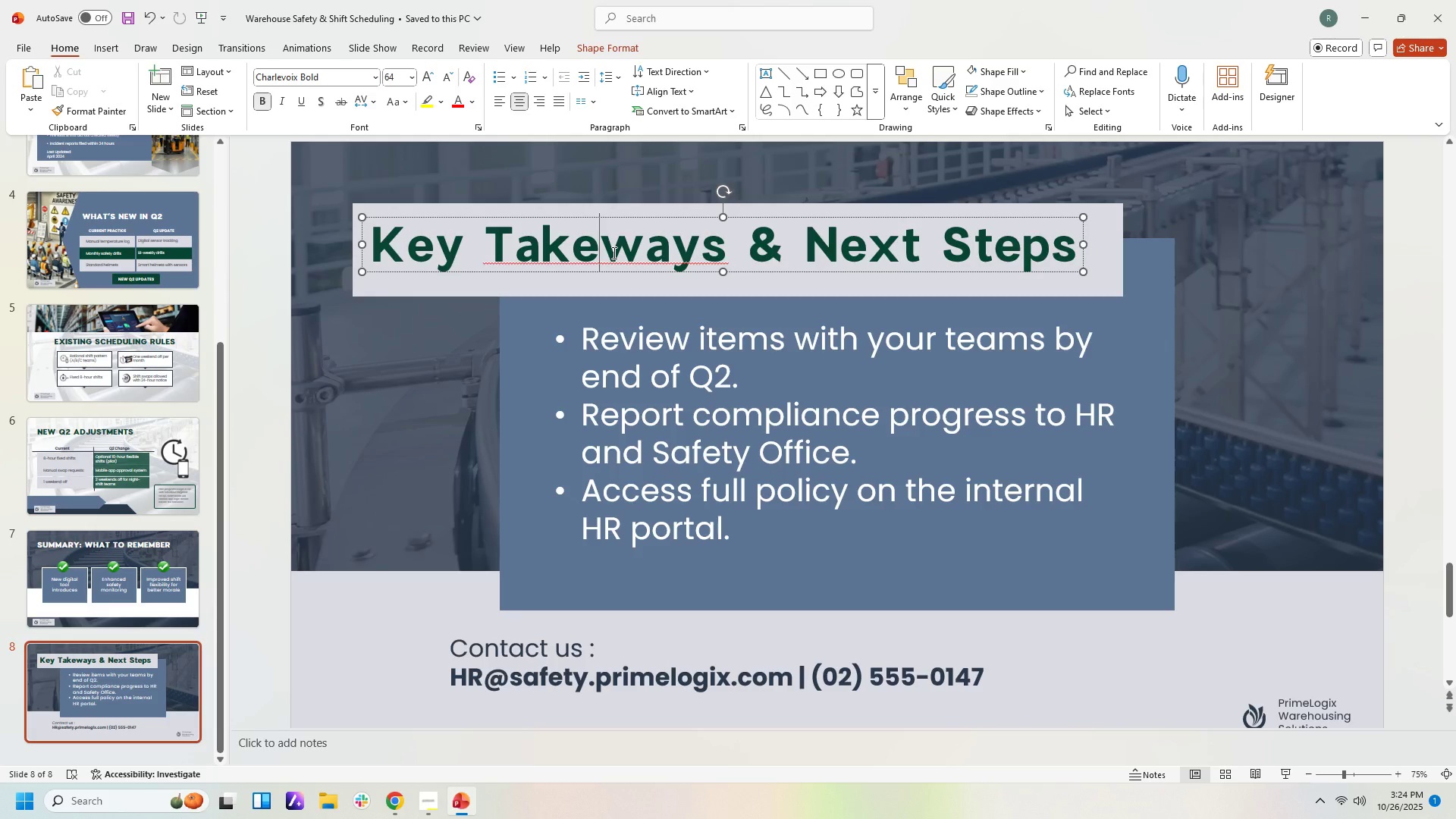 
key(A)
 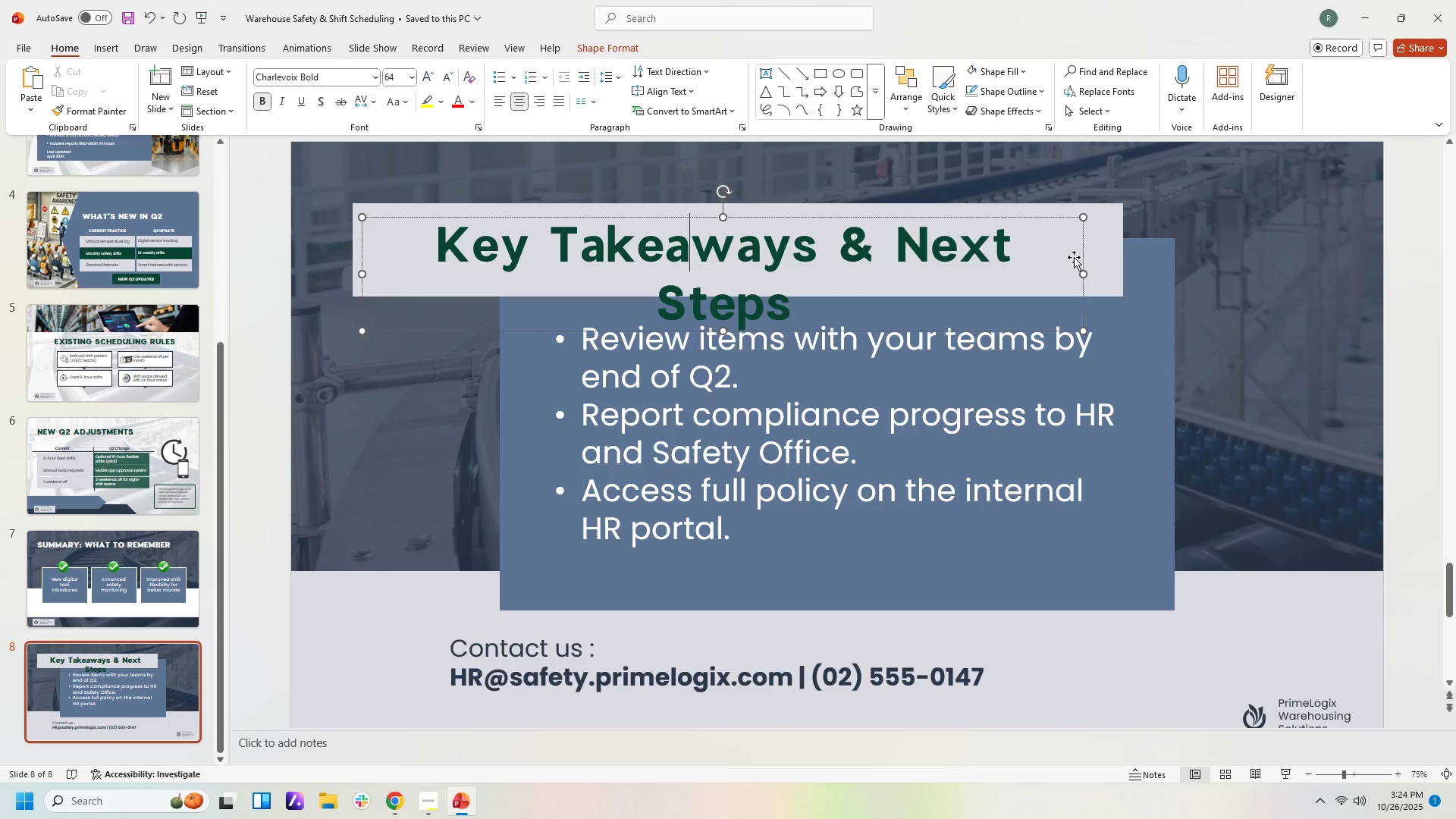 
left_click_drag(start_coordinate=[1083, 272], to_coordinate=[1097, 271])
 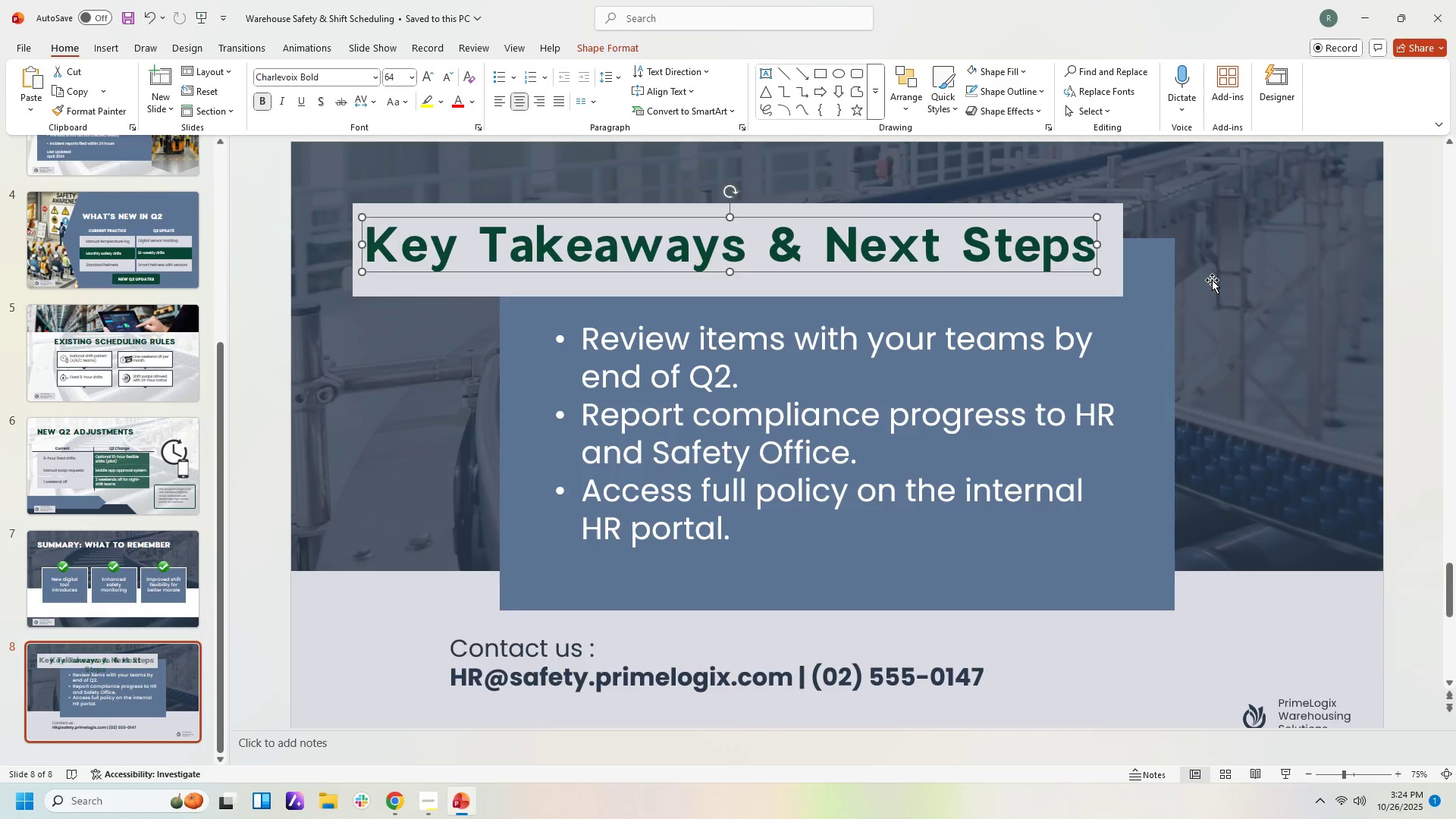 
left_click([1212, 280])
 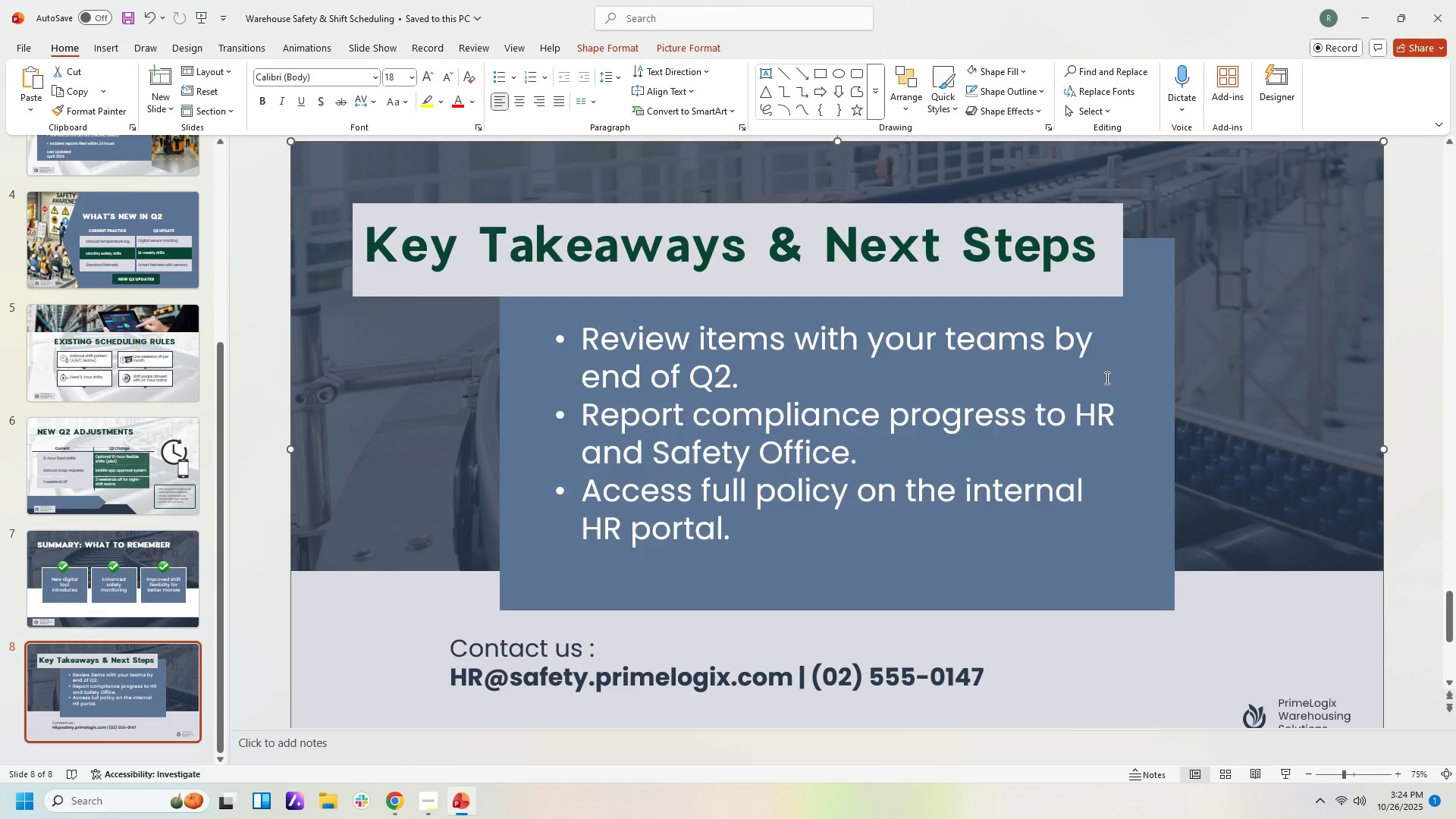 
left_click([995, 249])
 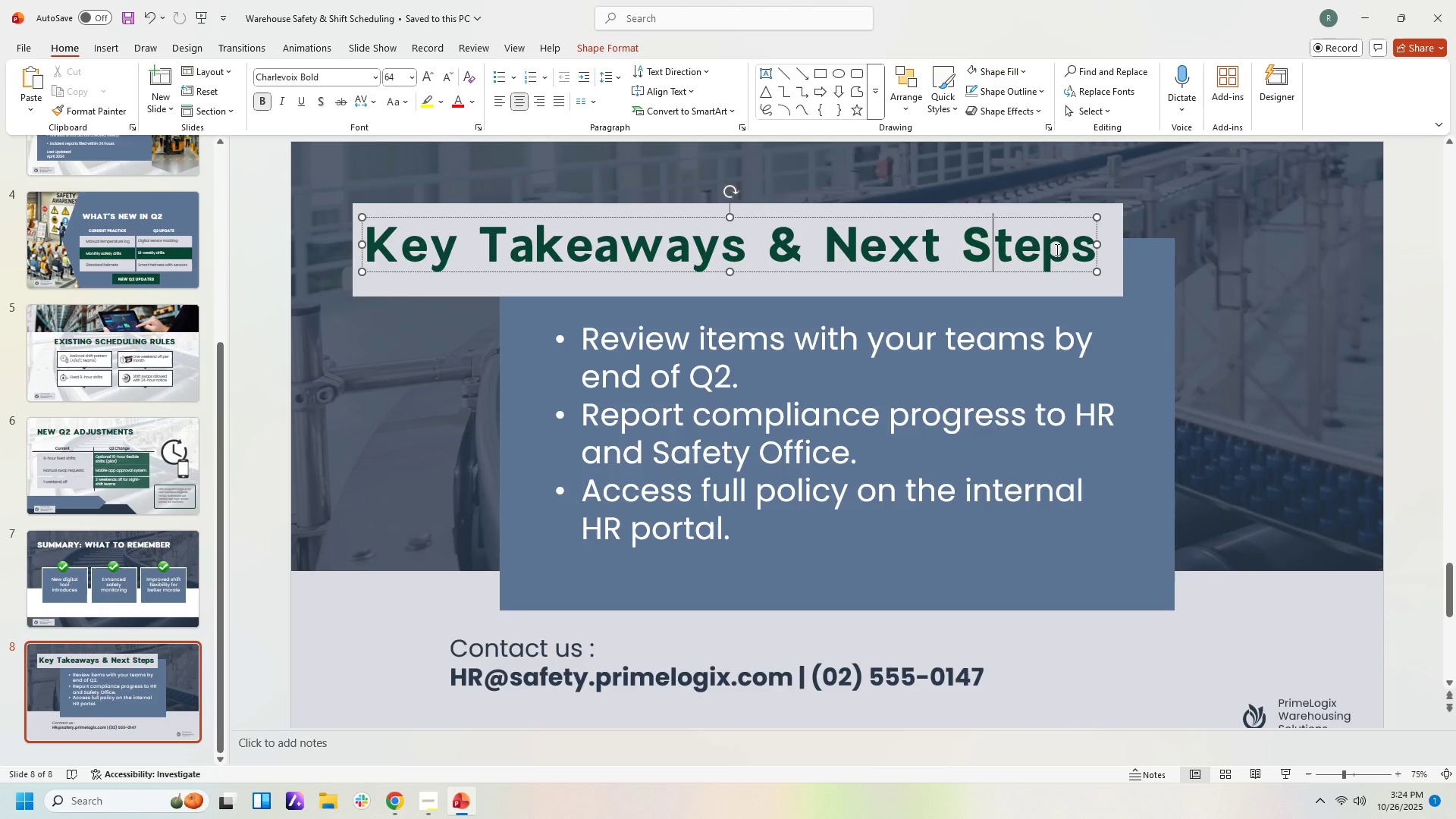 
key(Control+A)
 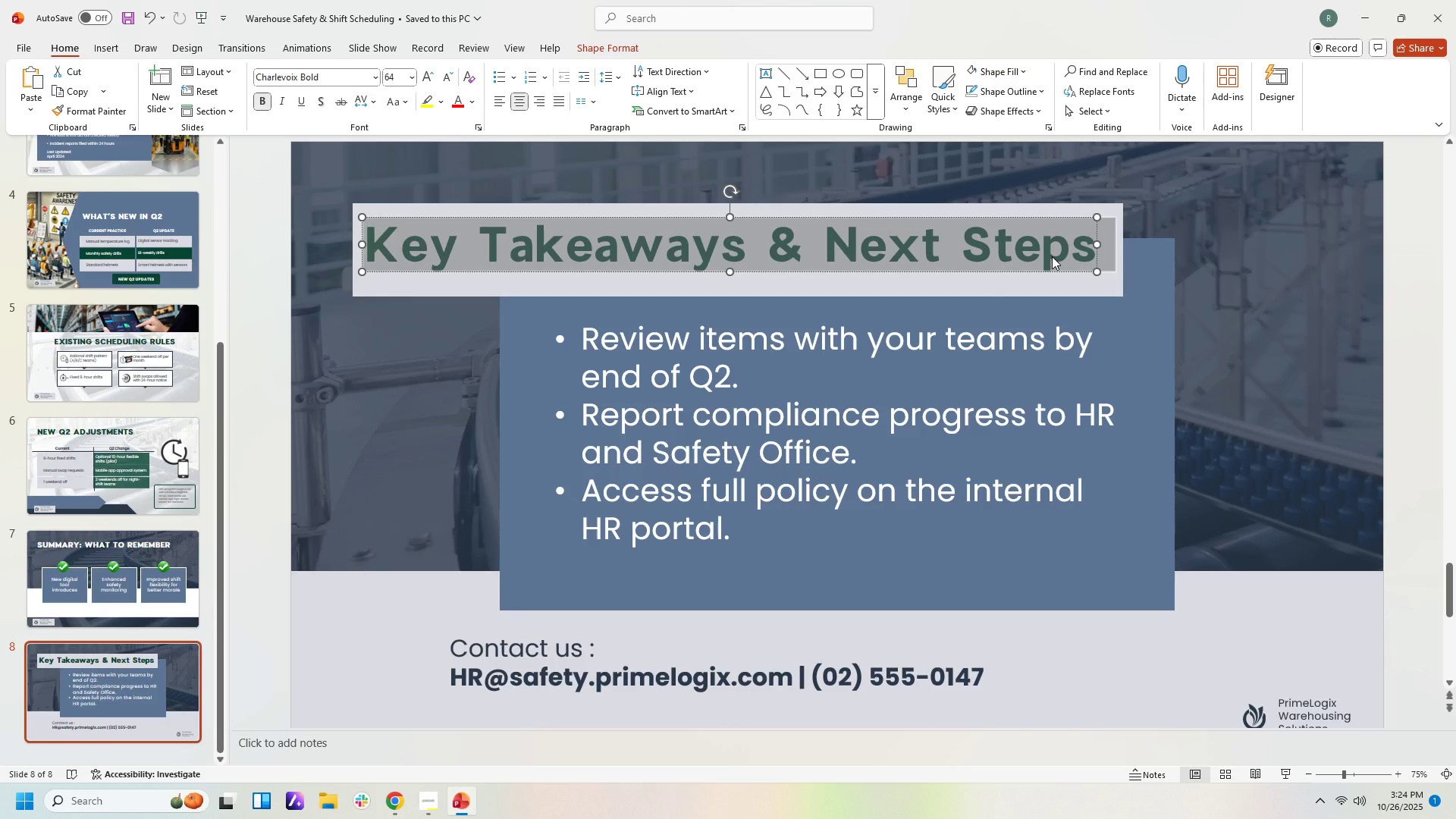 
type(KEY TAJK)
key(Backspace)
key(Backspace)
type(JE)
key(Backspace)
key(Backspace)
type(H)
key(Backspace)
type(J)
key(Backspace)
type(KEWA)
key(Backspace)
key(Backspace)
type(AWAYS )
 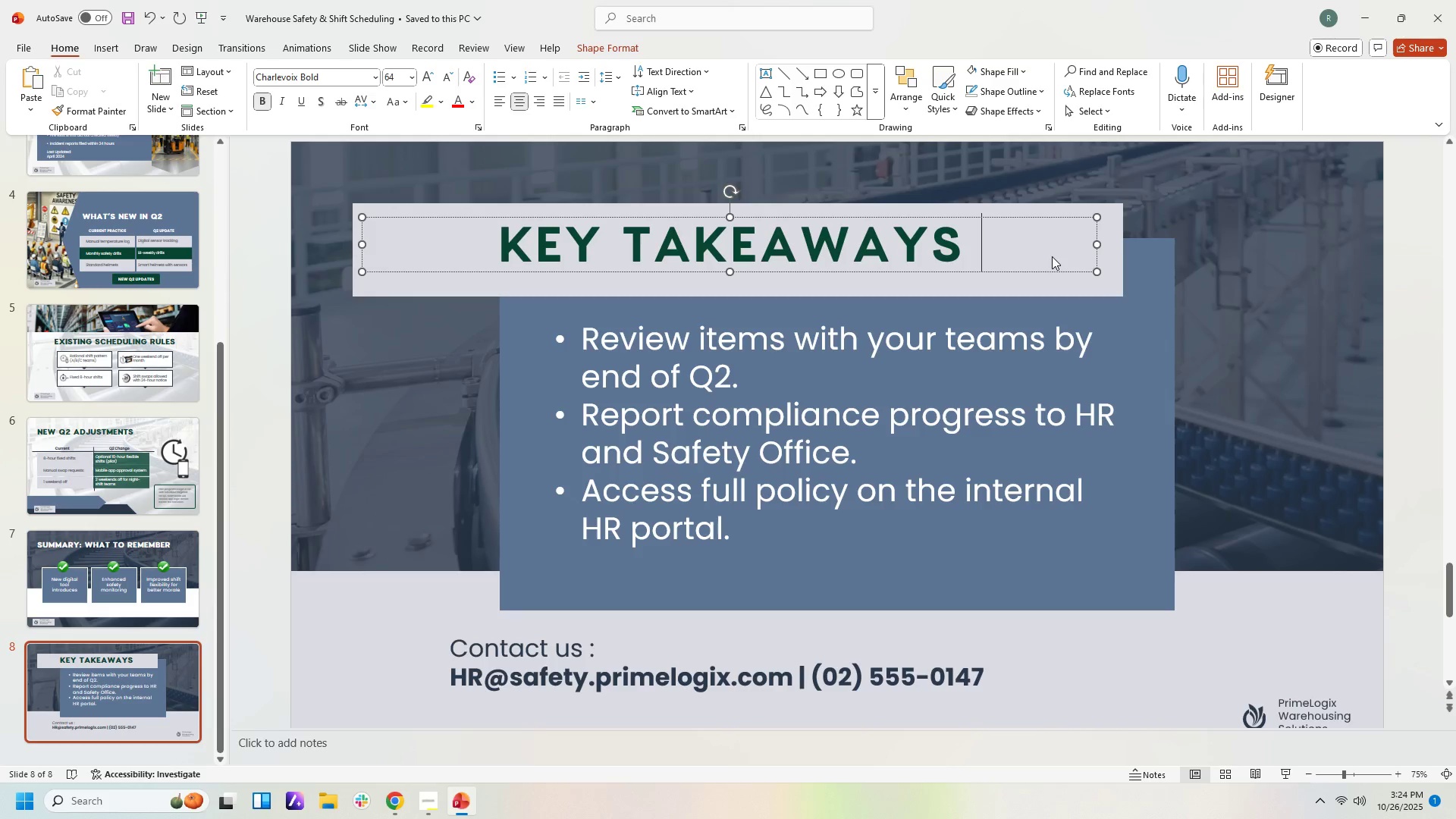 
type(%)
key(Backspace)
type(& NE)
key(Backspace)
key(Backspace)
type(next steps)
 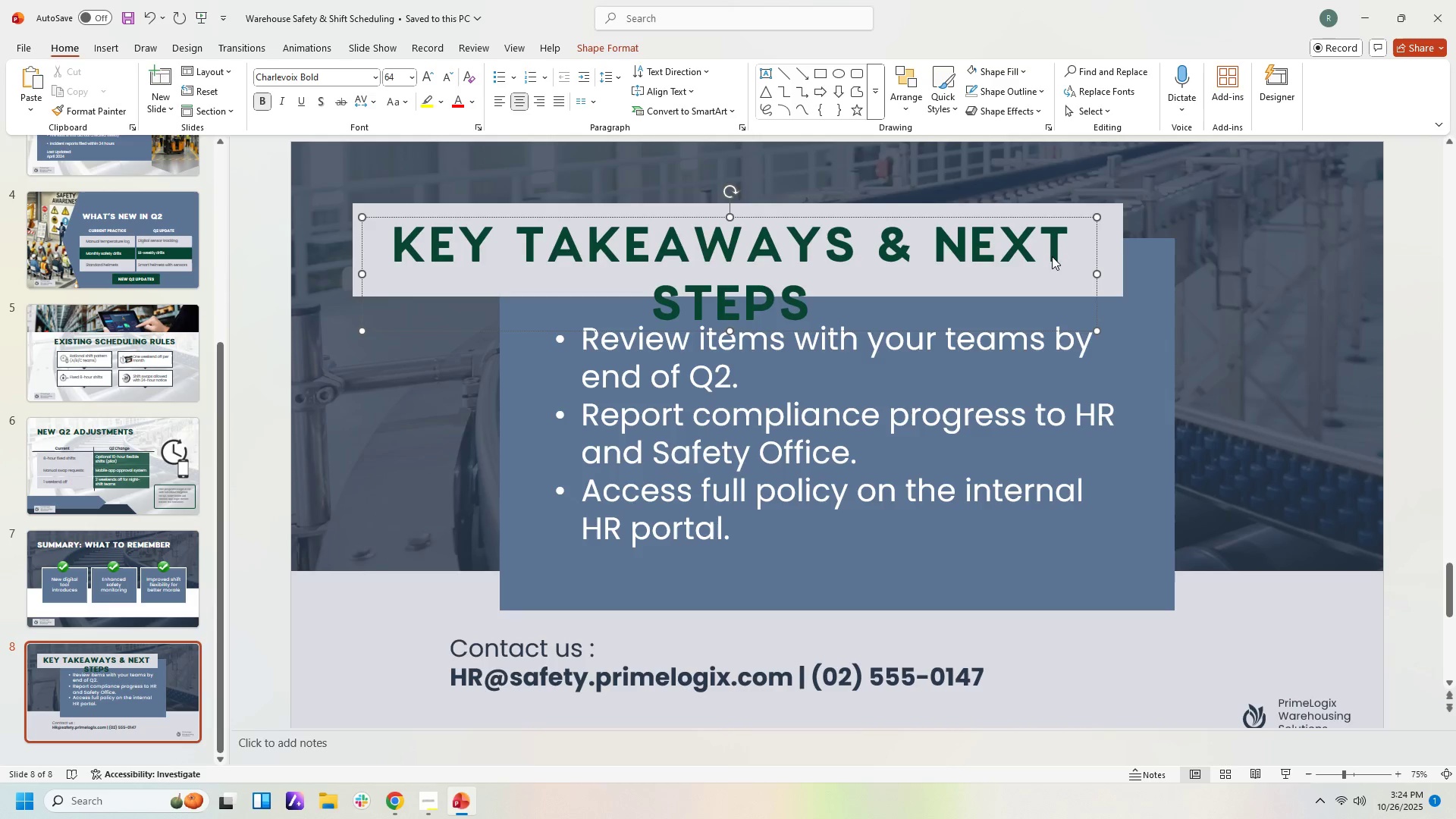 
left_click_drag(start_coordinate=[1098, 277], to_coordinate=[1306, 272])
 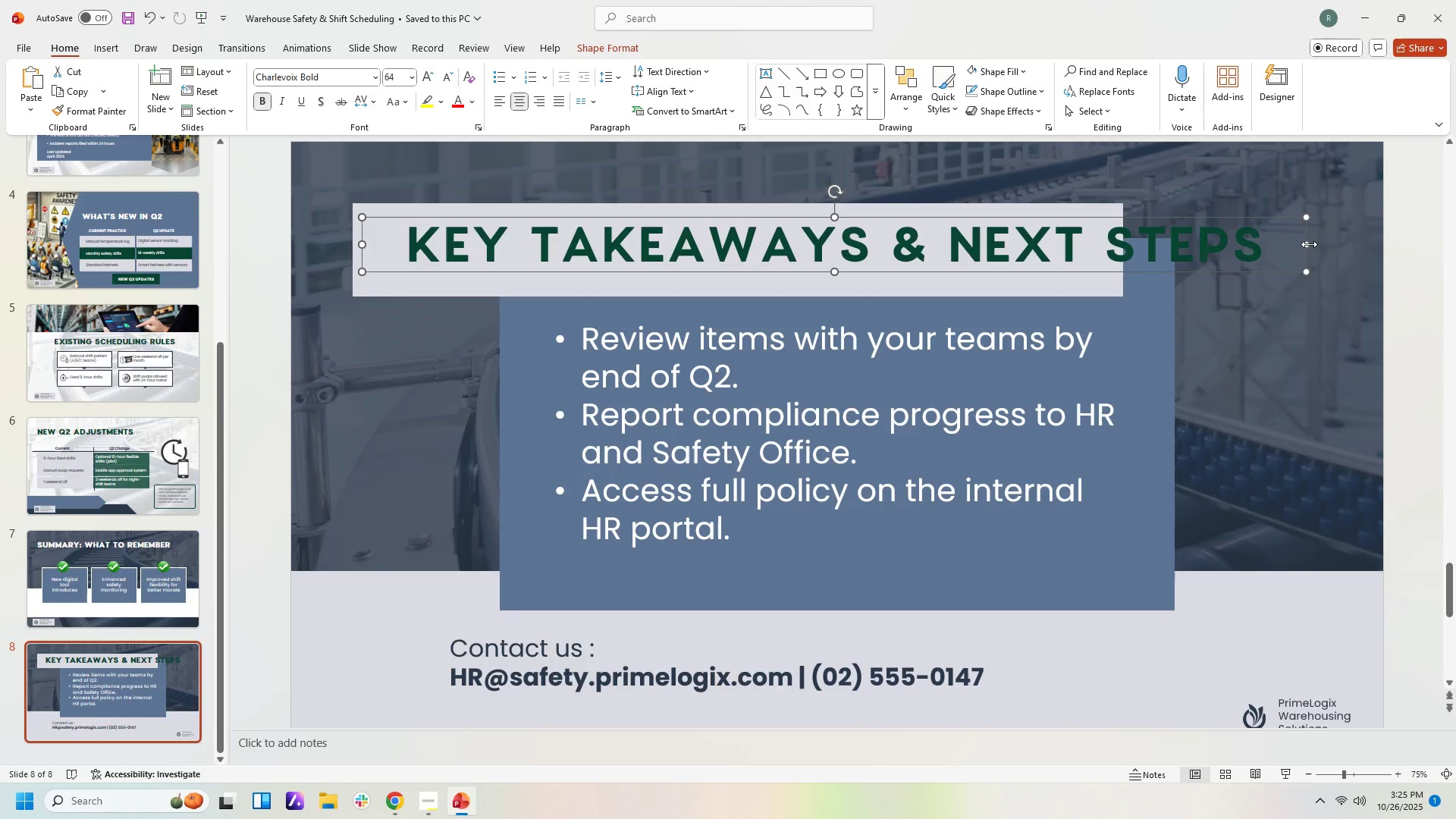 
left_click_drag(start_coordinate=[1306, 244], to_coordinate=[1009, 308])
 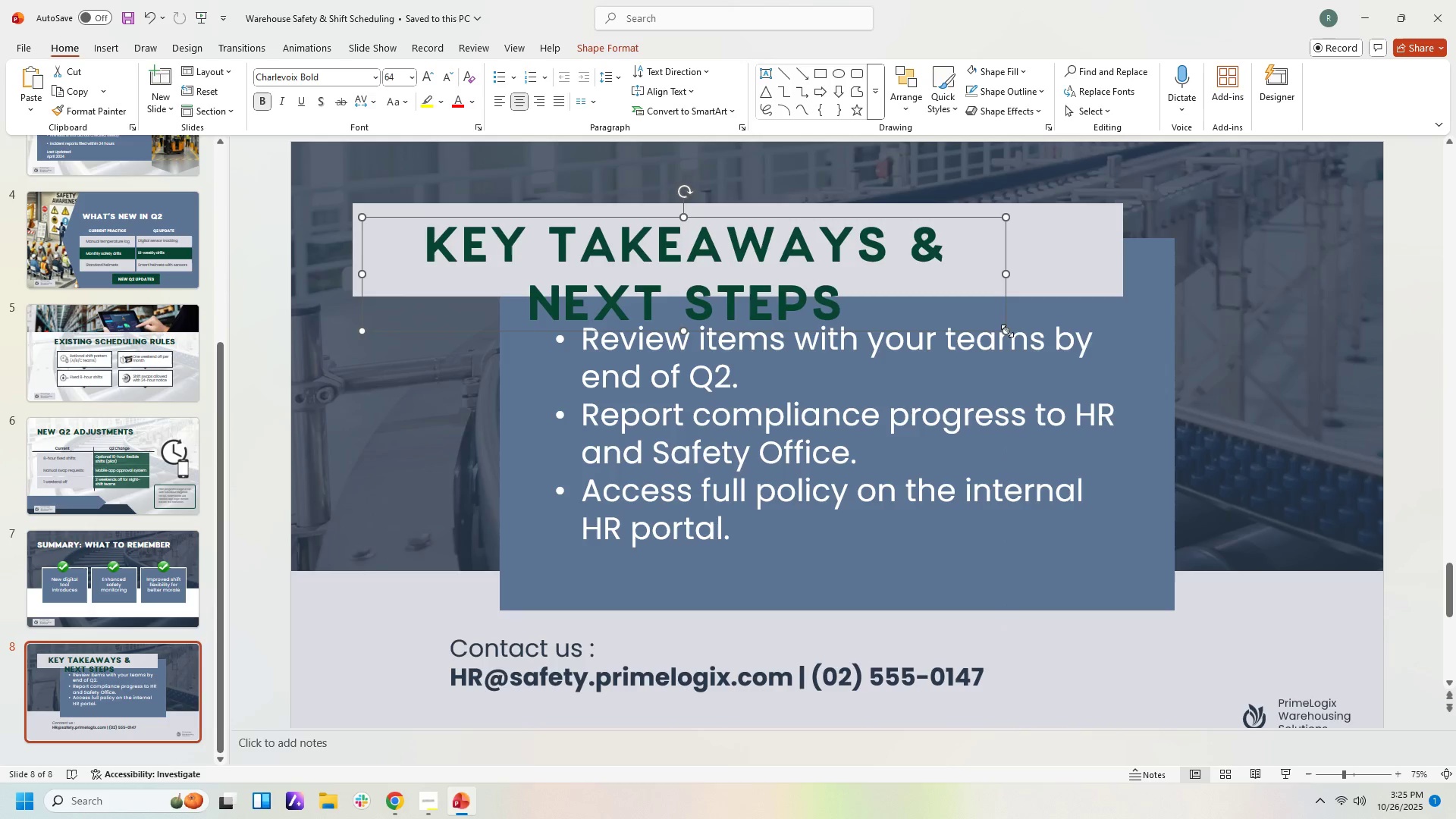 
left_click_drag(start_coordinate=[1006, 328], to_coordinate=[944, 339])
 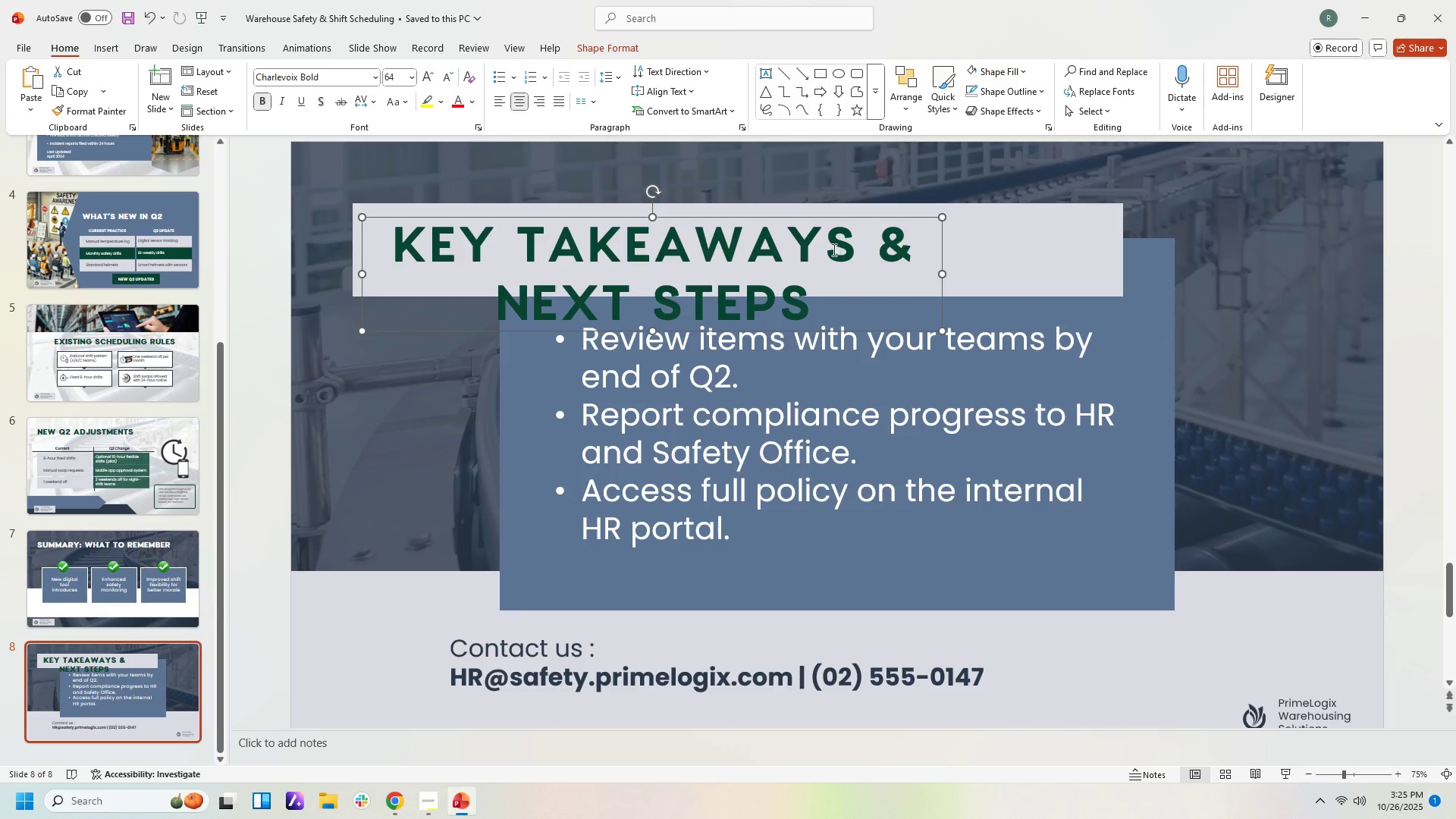 
left_click([832, 249])
 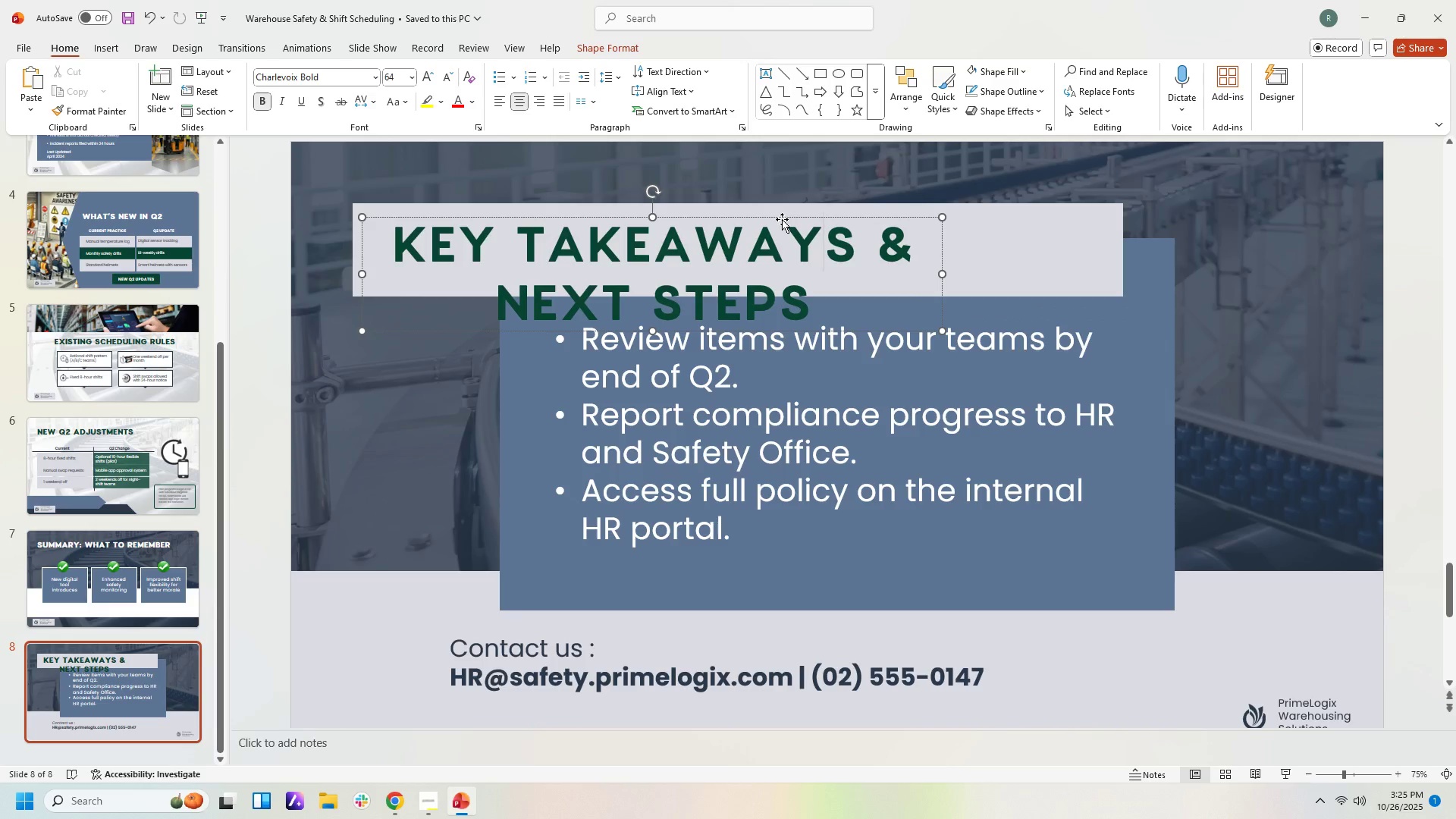 
left_click_drag(start_coordinate=[781, 218], to_coordinate=[761, 180])
 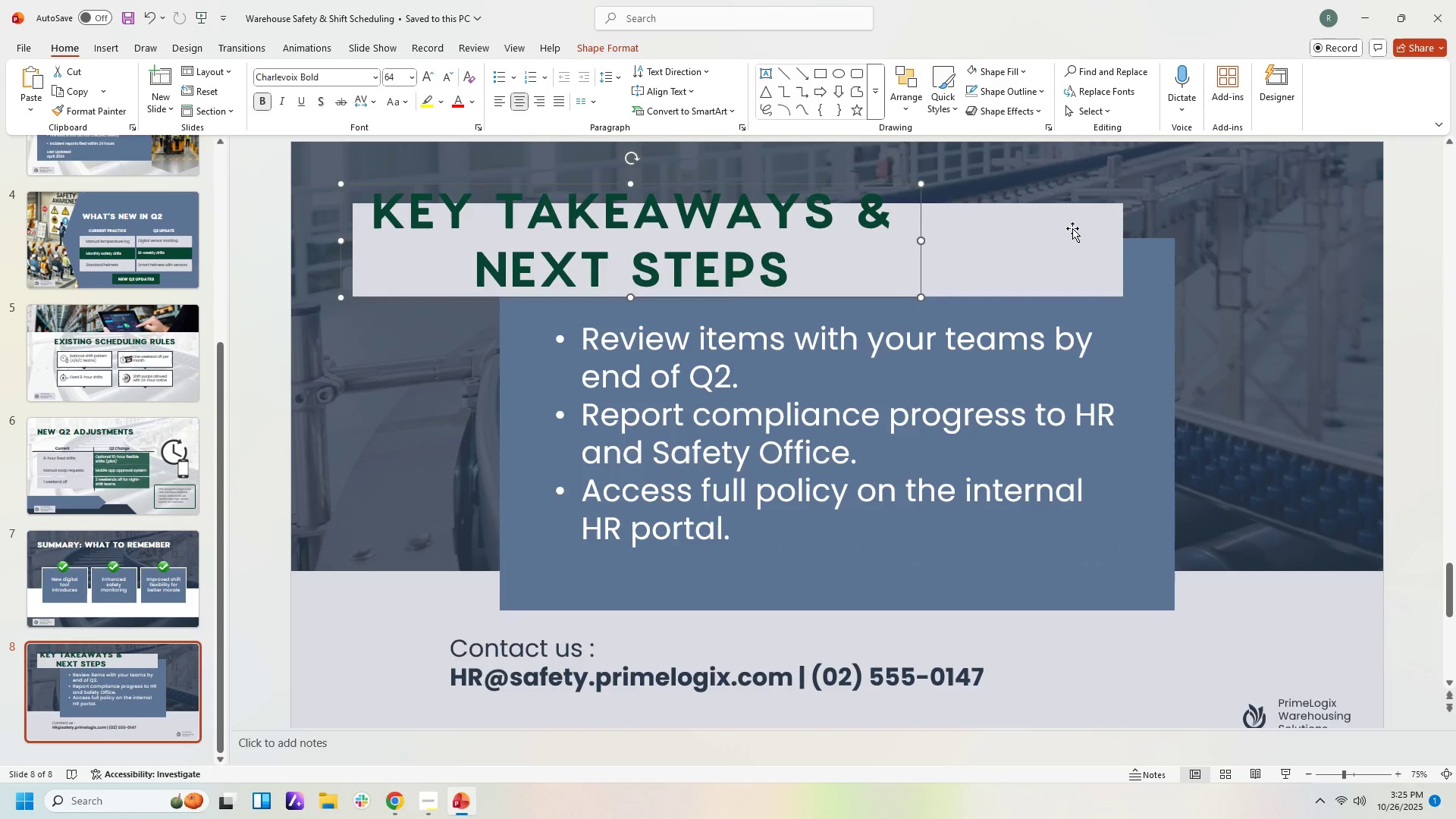 
left_click([1072, 228])
 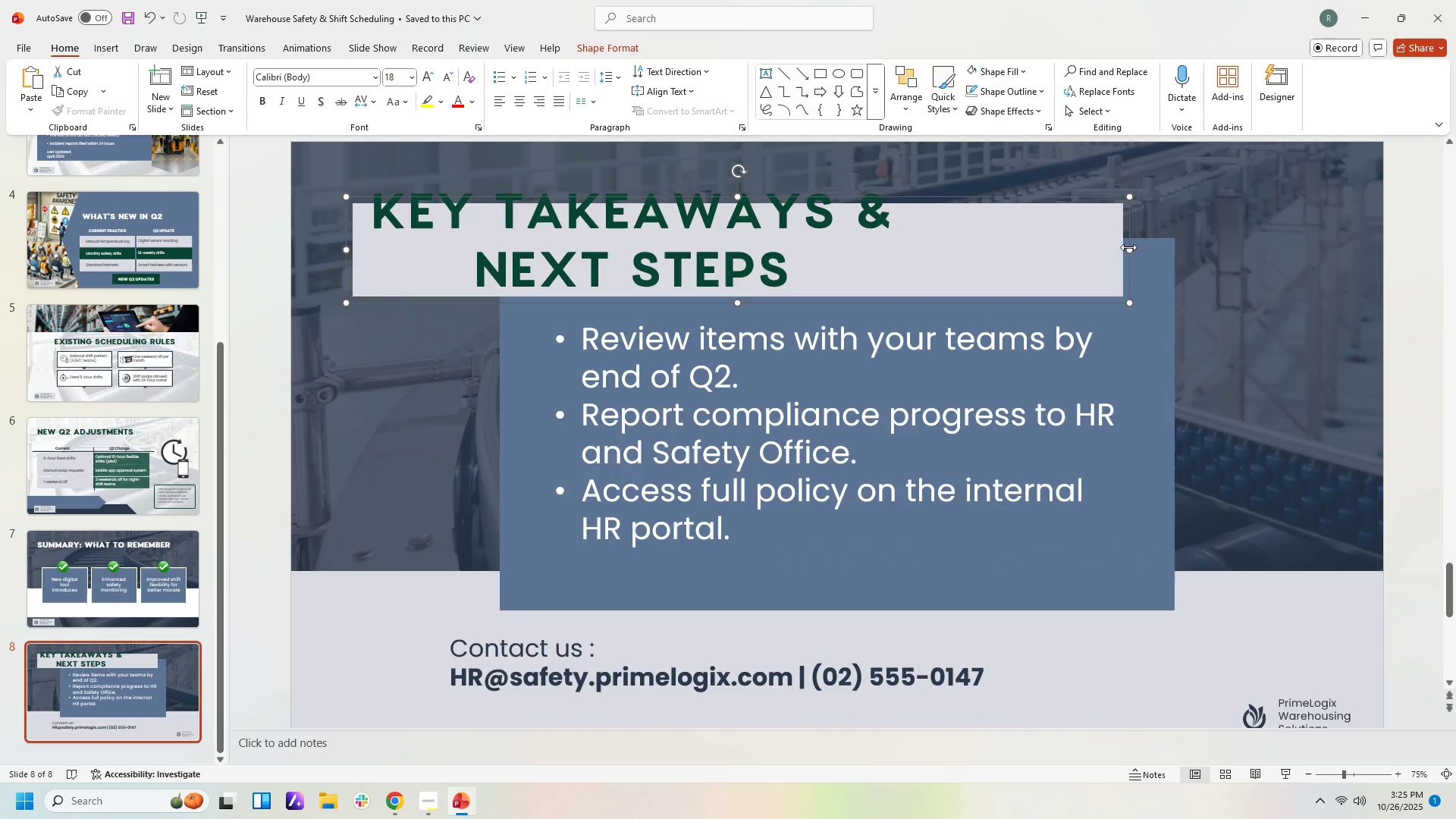 
left_click_drag(start_coordinate=[1127, 247], to_coordinate=[910, 246])
 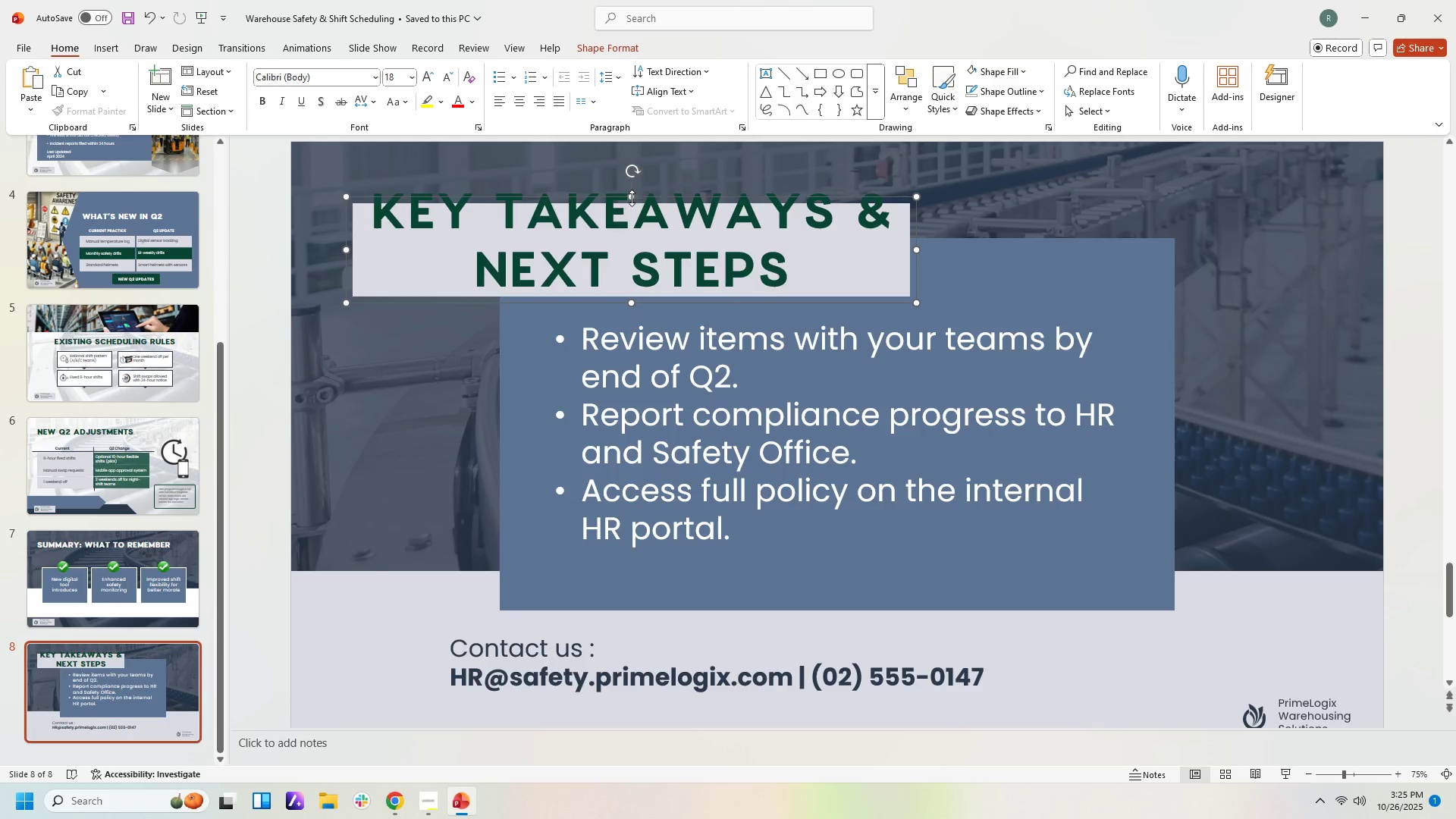 
left_click_drag(start_coordinate=[632, 196], to_coordinate=[632, 172])
 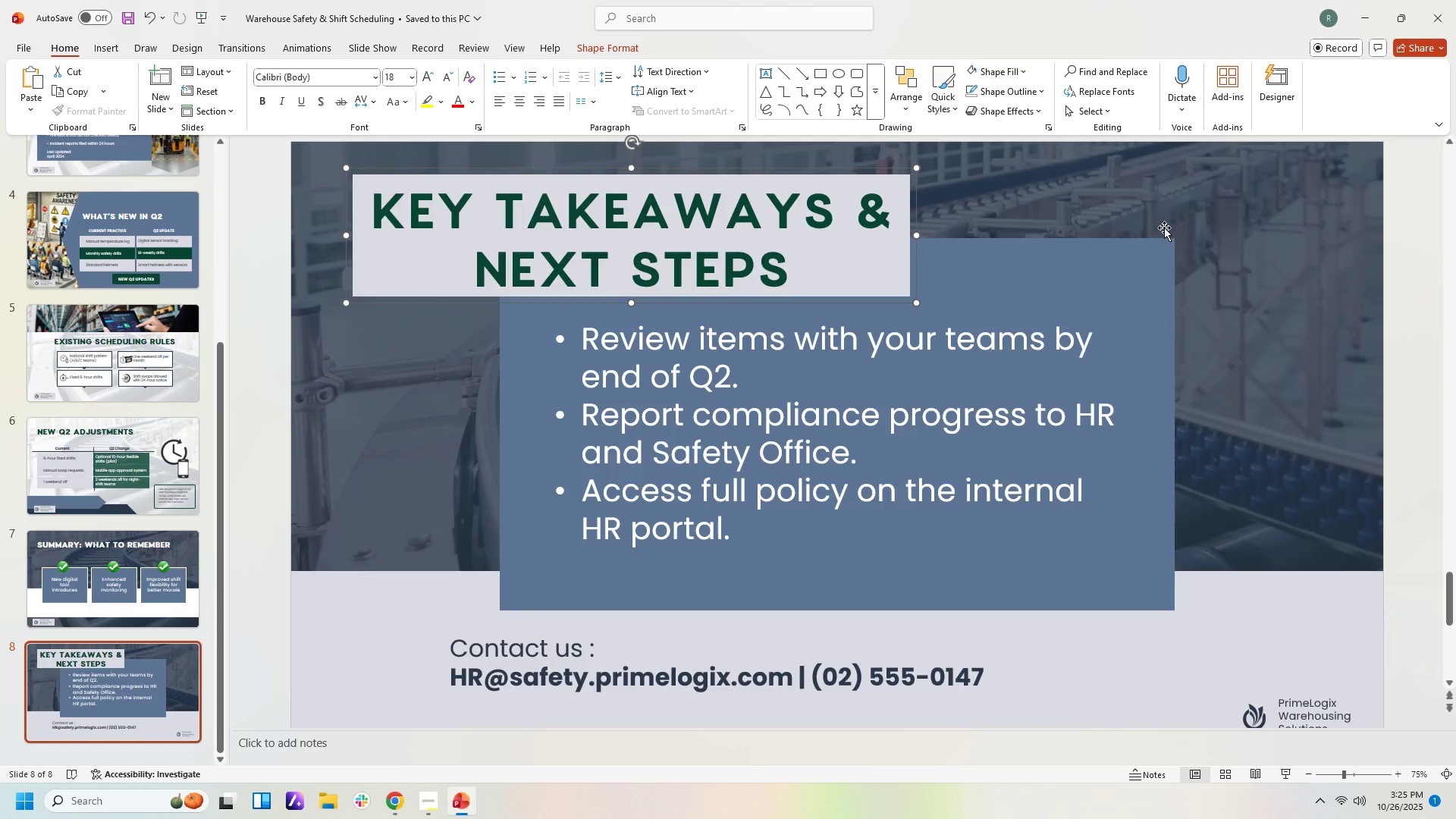 
left_click([1174, 225])
 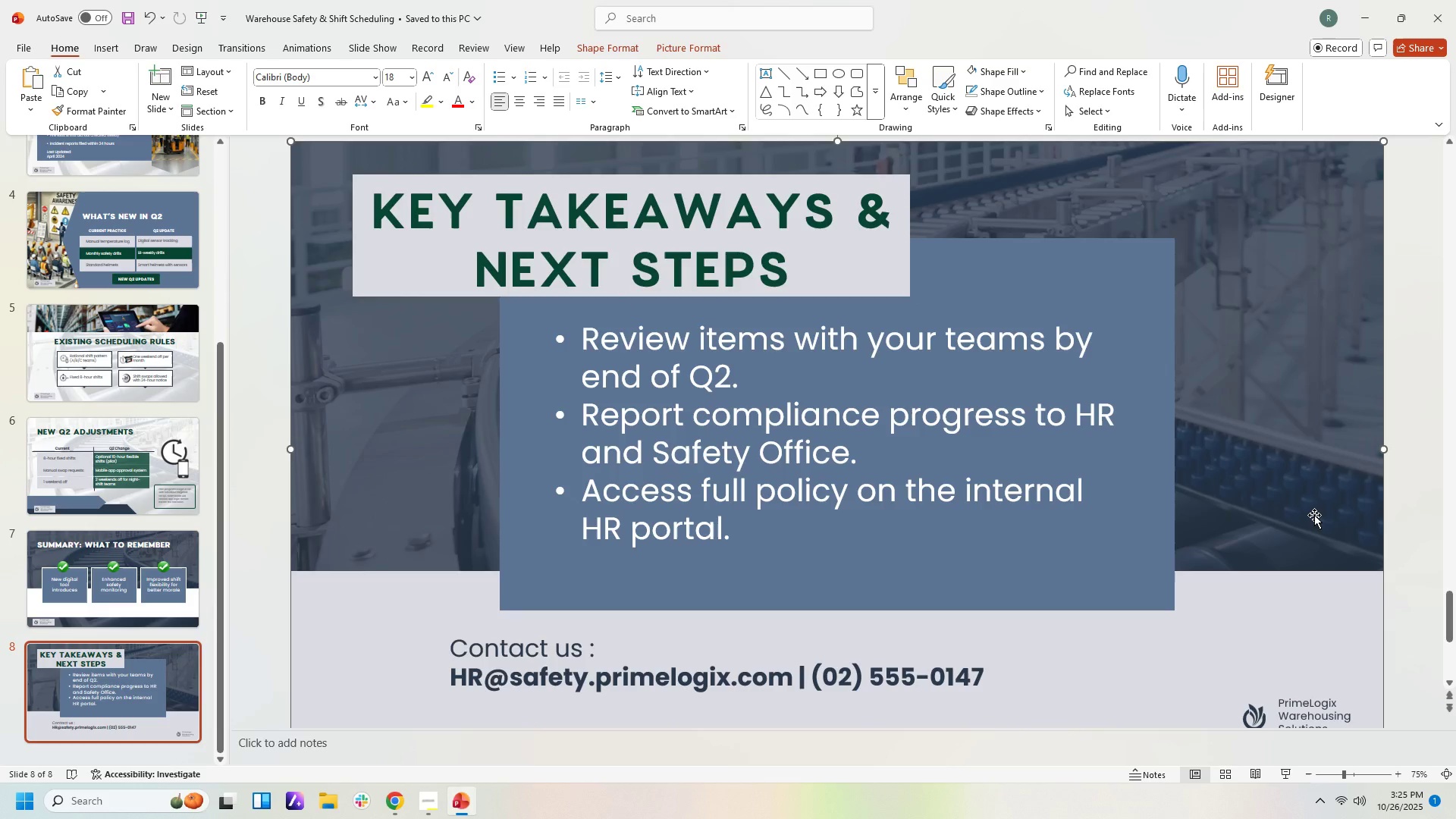 
wait(5.23)
 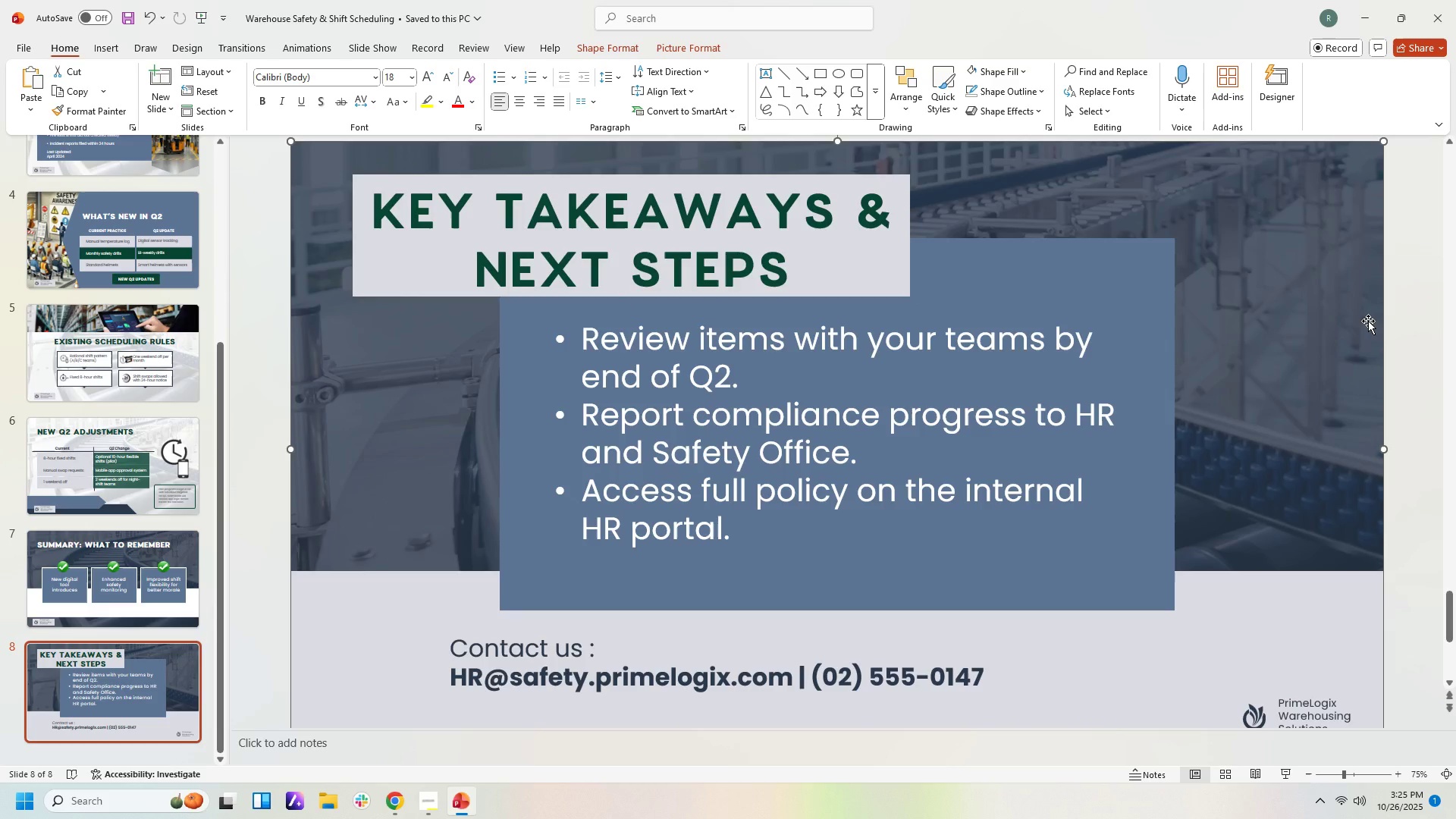 
scroll: coordinate [1310, 507], scroll_direction: down, amount: 2.0
 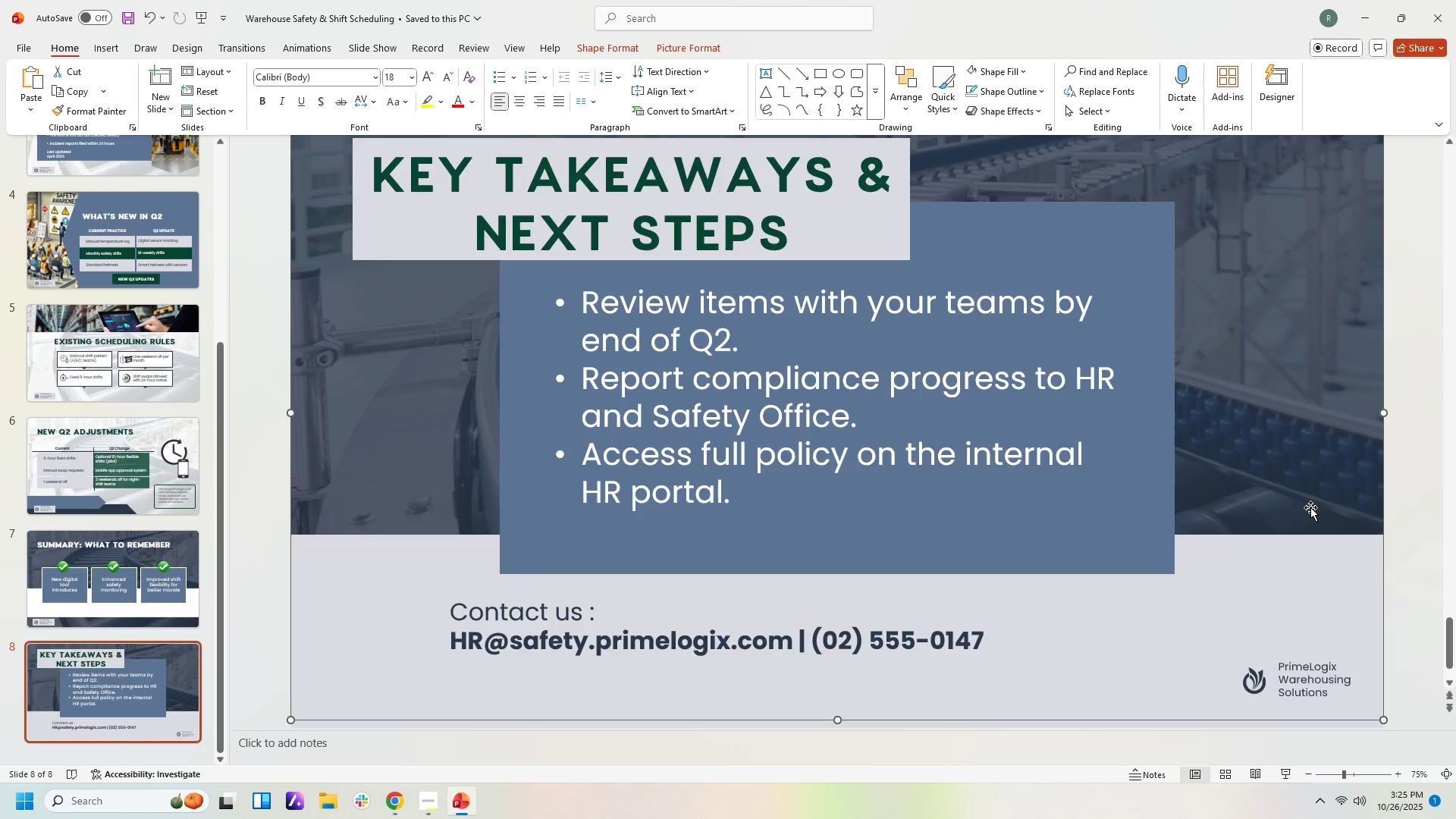 
wait(6.27)
 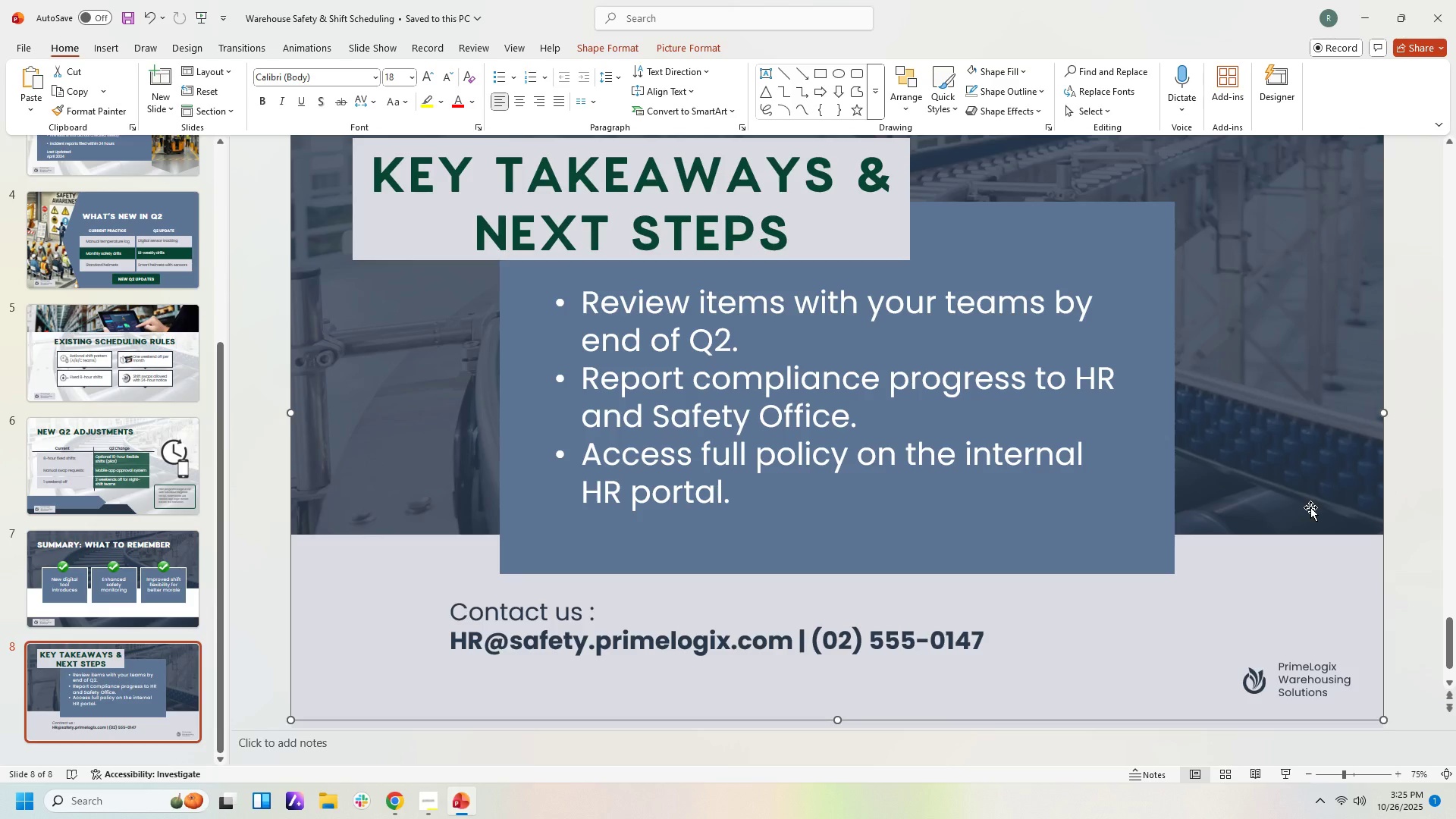 
scroll: coordinate [1310, 507], scroll_direction: down, amount: 3.0
 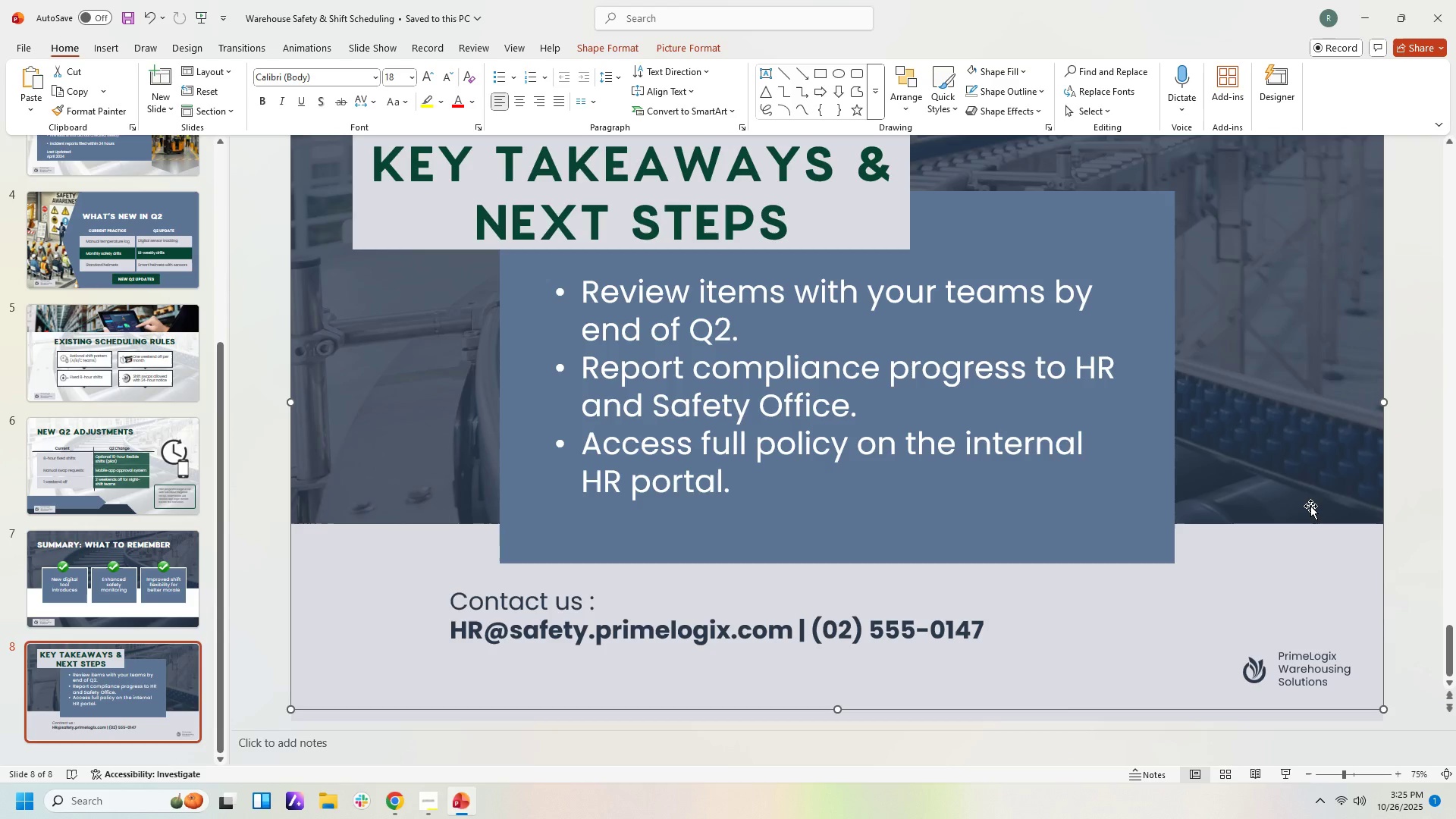 
scroll: coordinate [1326, 493], scroll_direction: none, amount: 0.0
 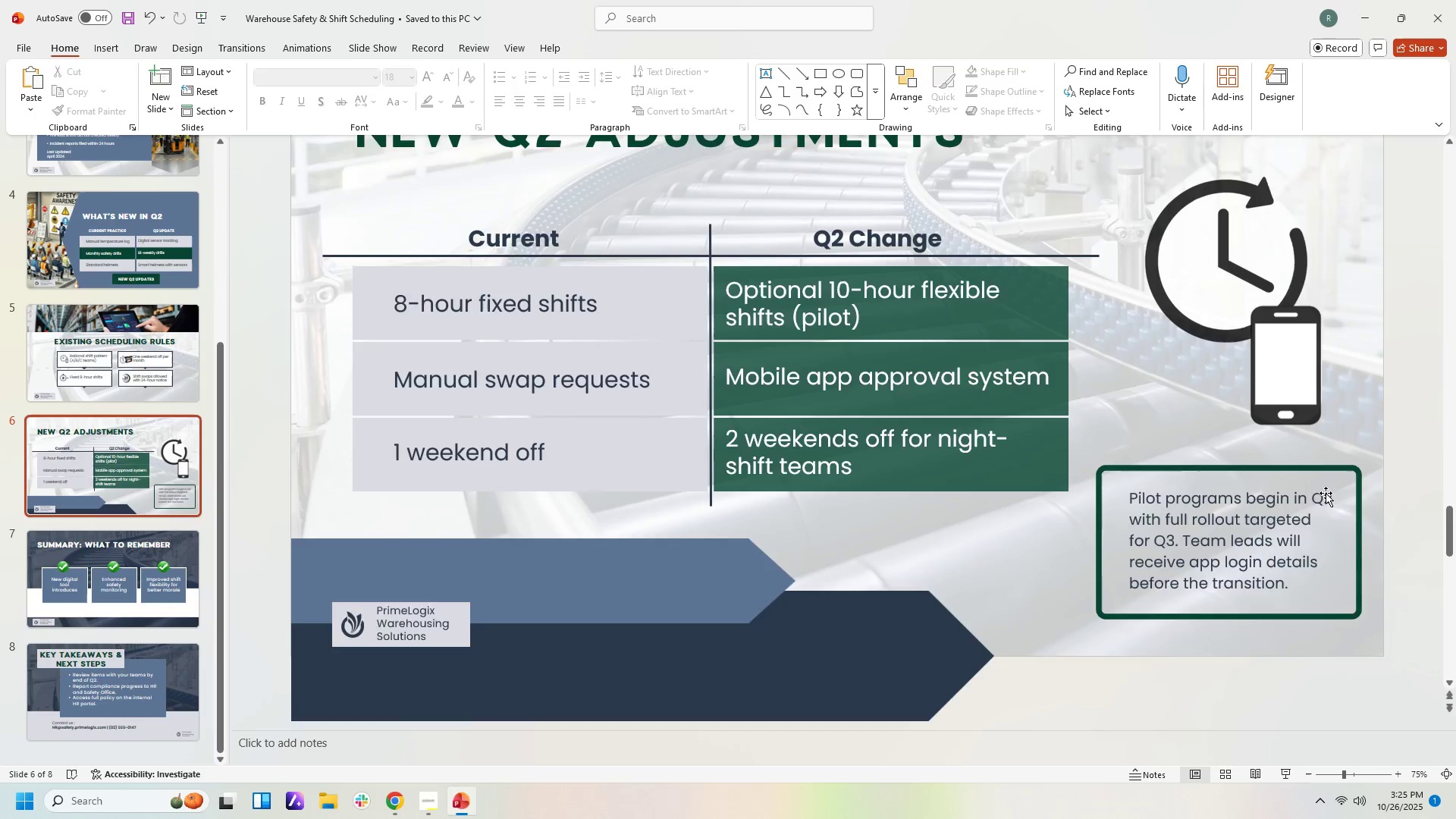 
scroll: coordinate [1328, 491], scroll_direction: down, amount: 11.0
 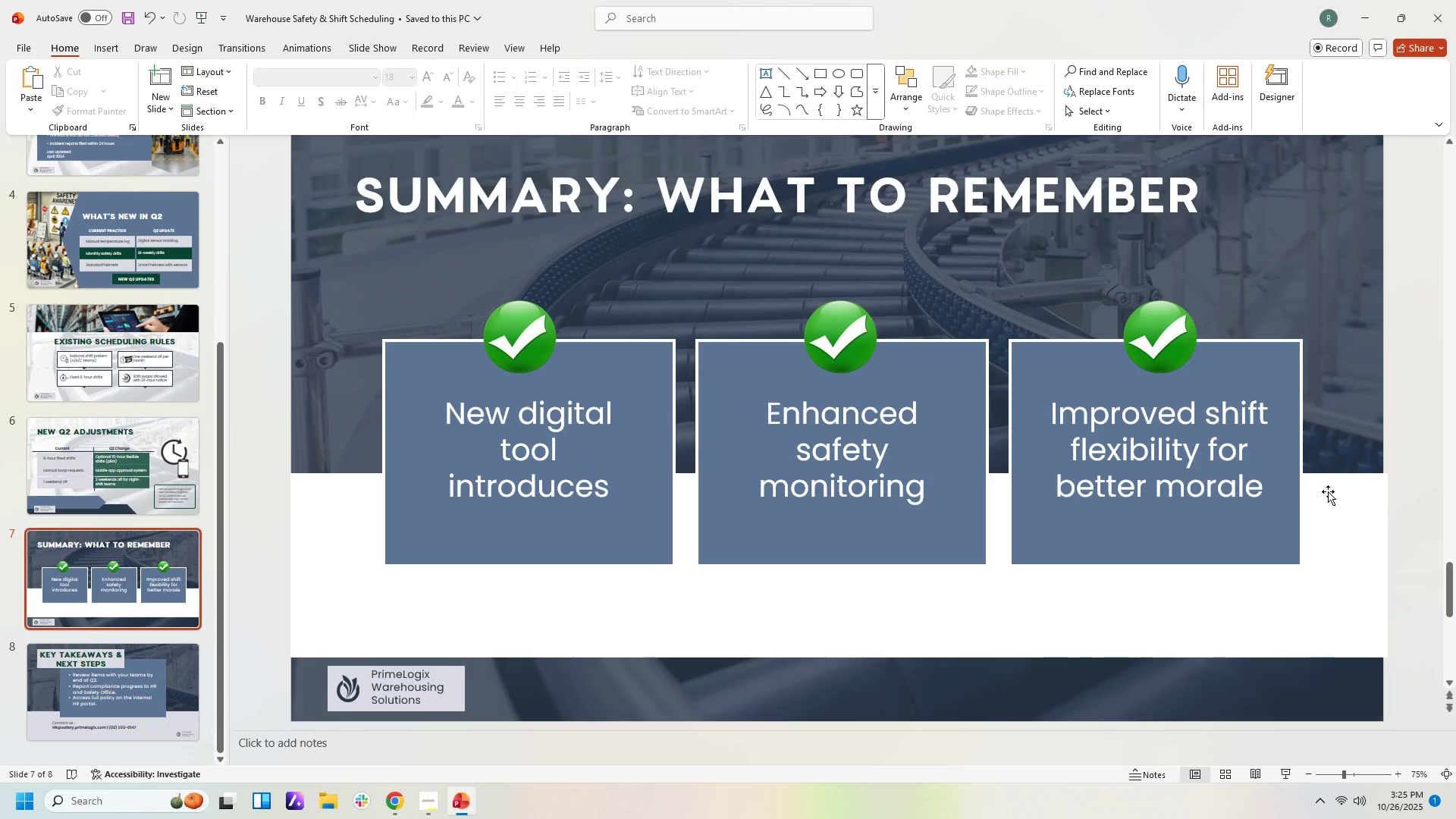 
scroll: coordinate [1328, 491], scroll_direction: up, amount: 7.0
 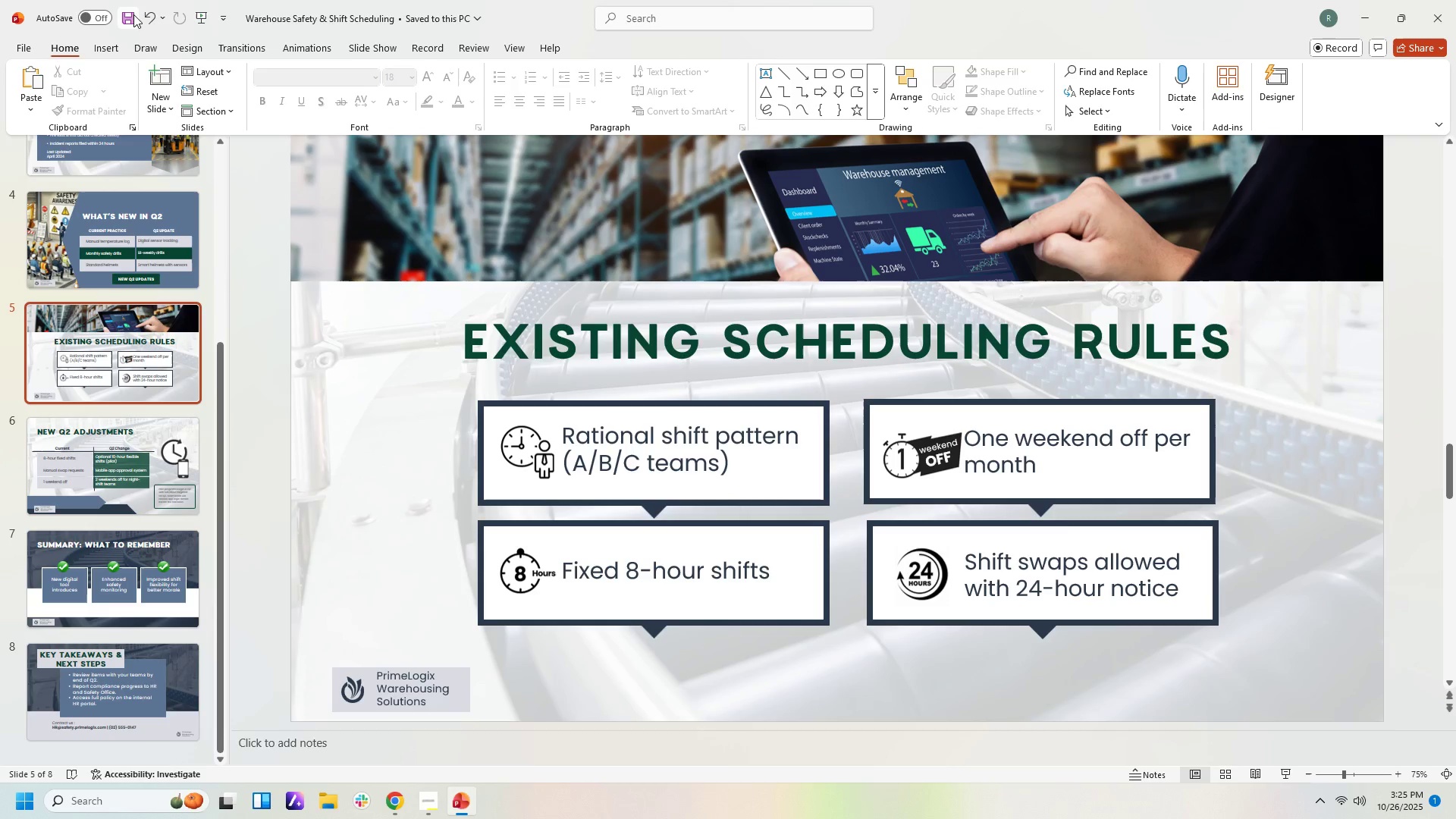 
left_click([130, 14])
 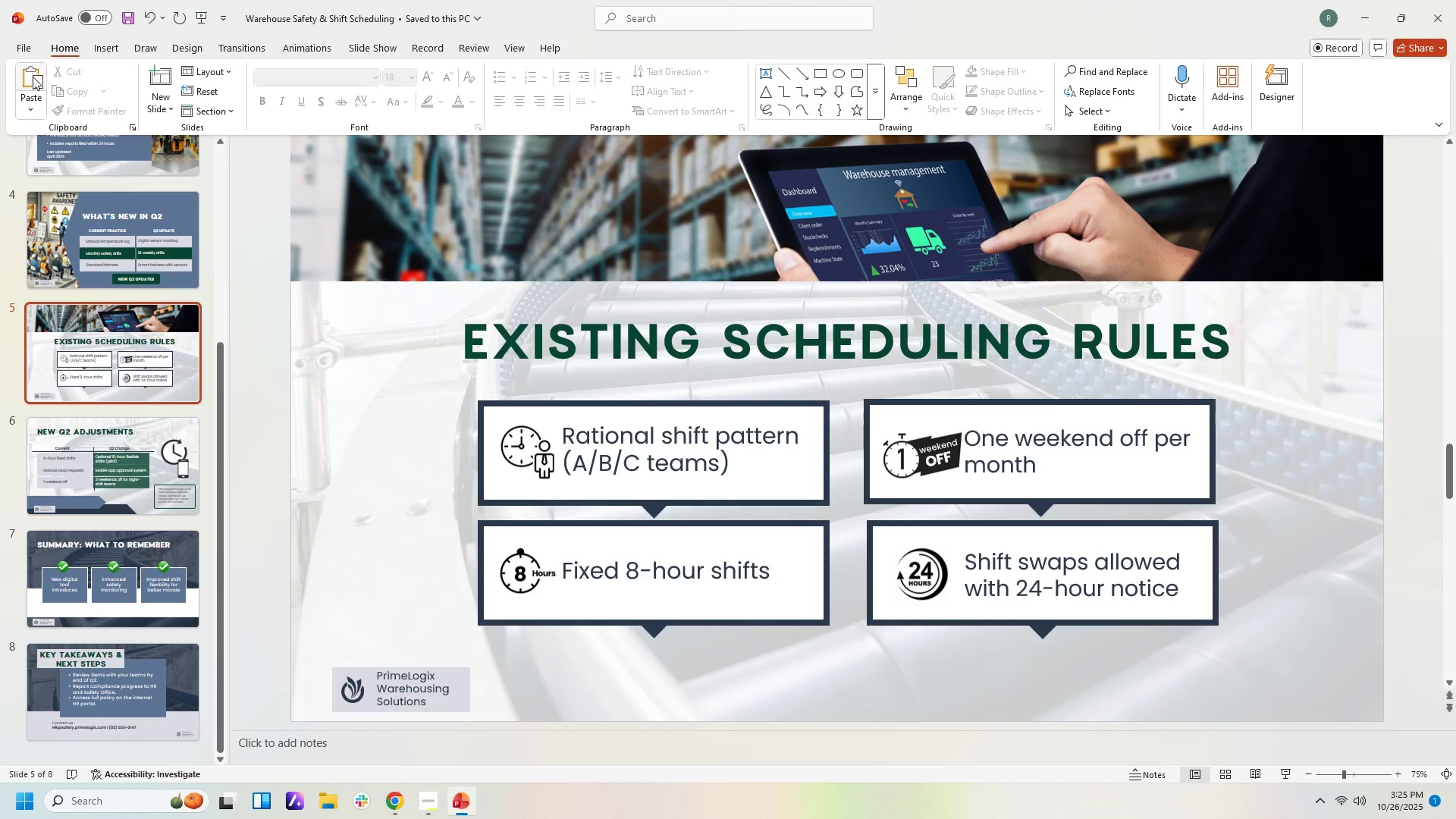 
left_click([21, 51])
 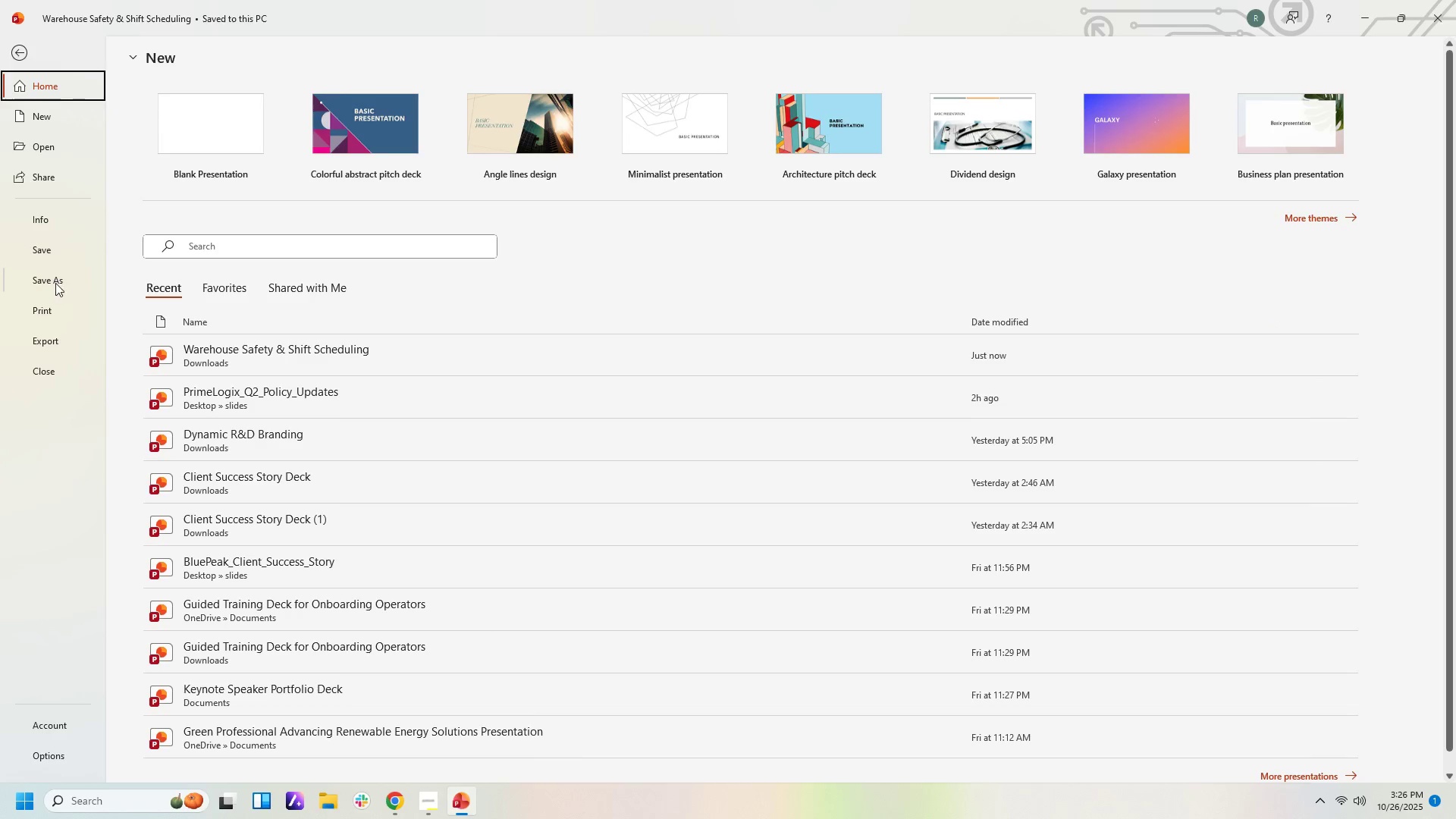 
left_click([55, 282])
 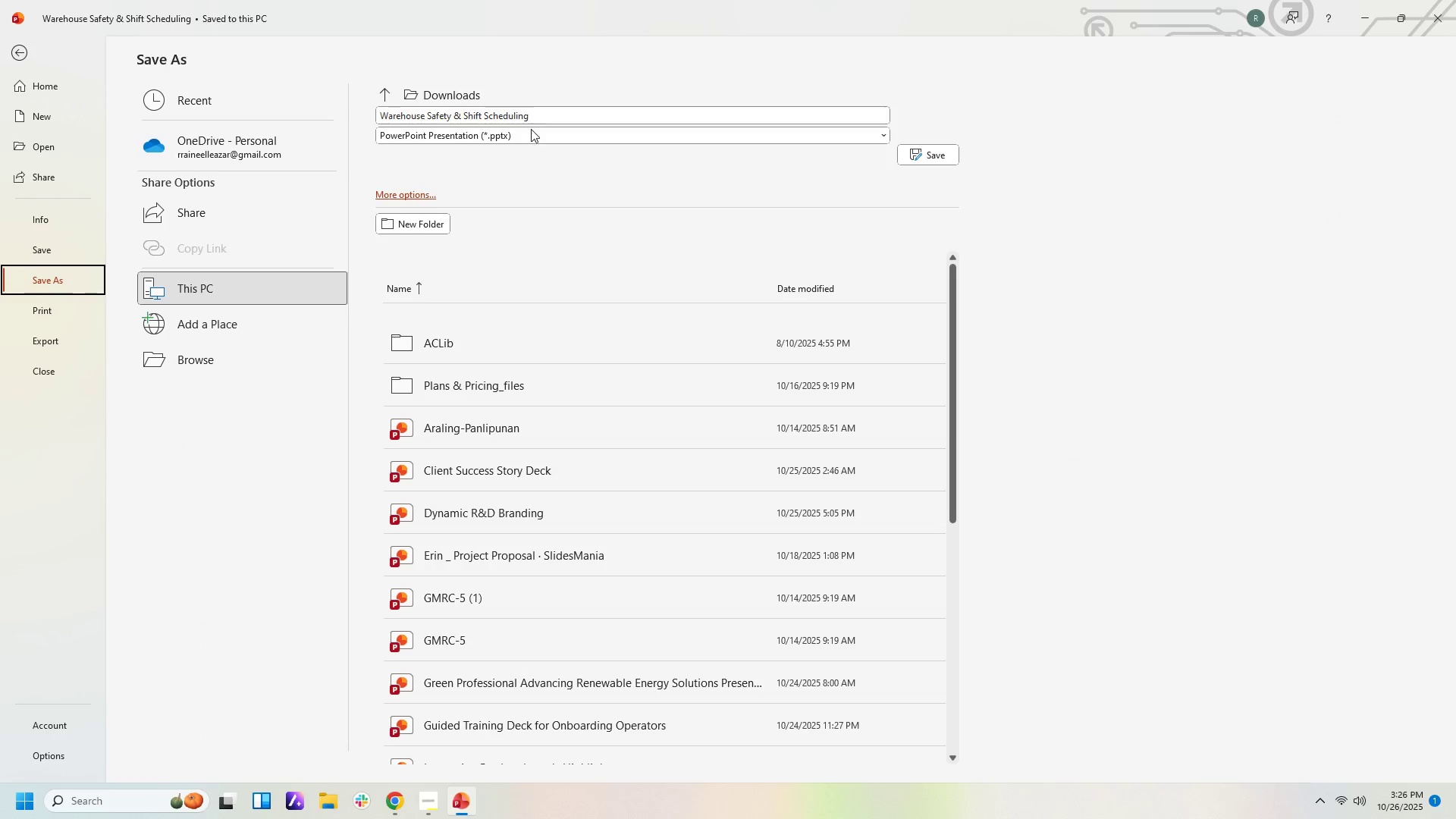 
left_click([536, 137])
 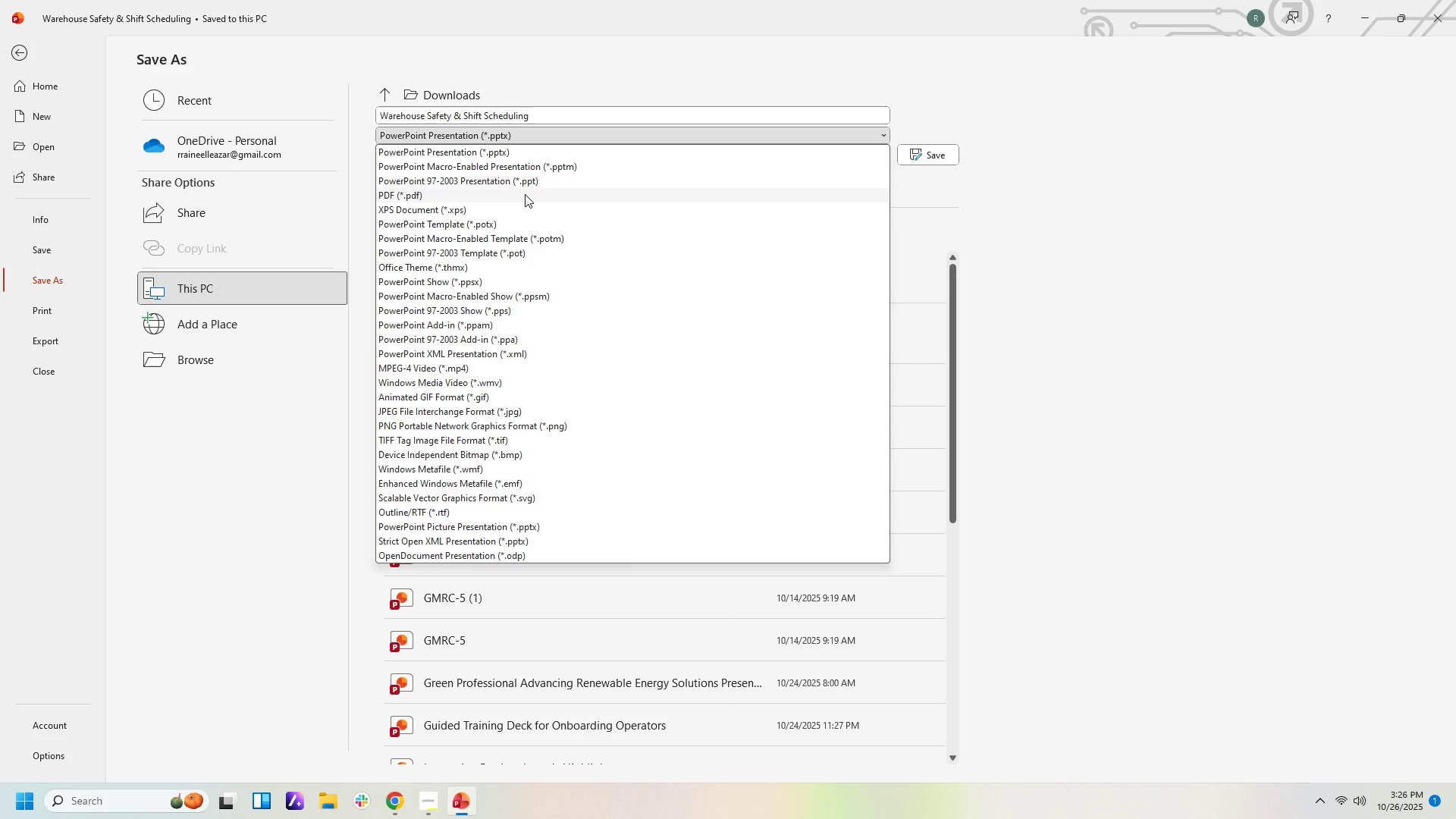 
left_click([525, 194])
 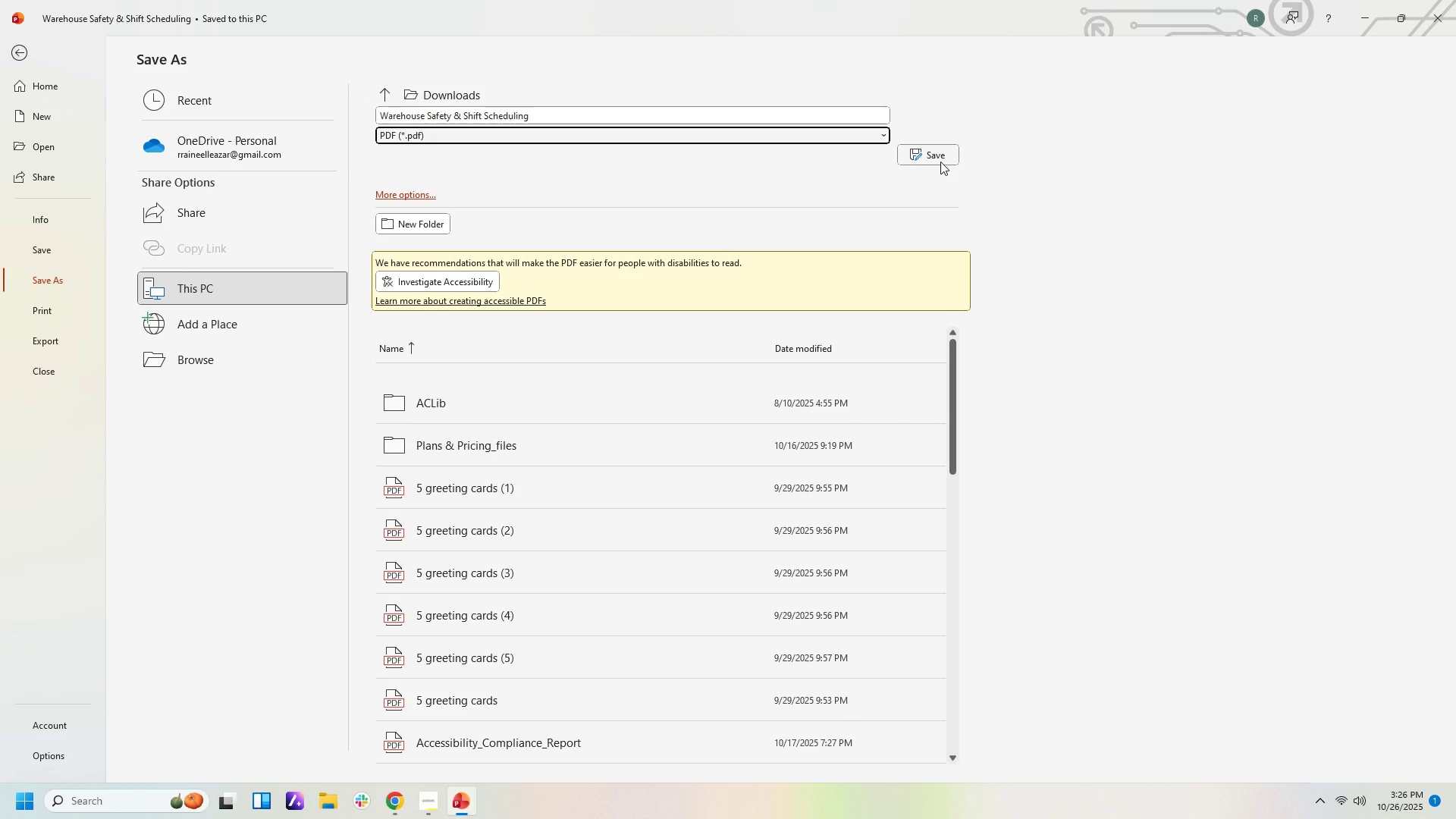 
left_click([940, 162])
 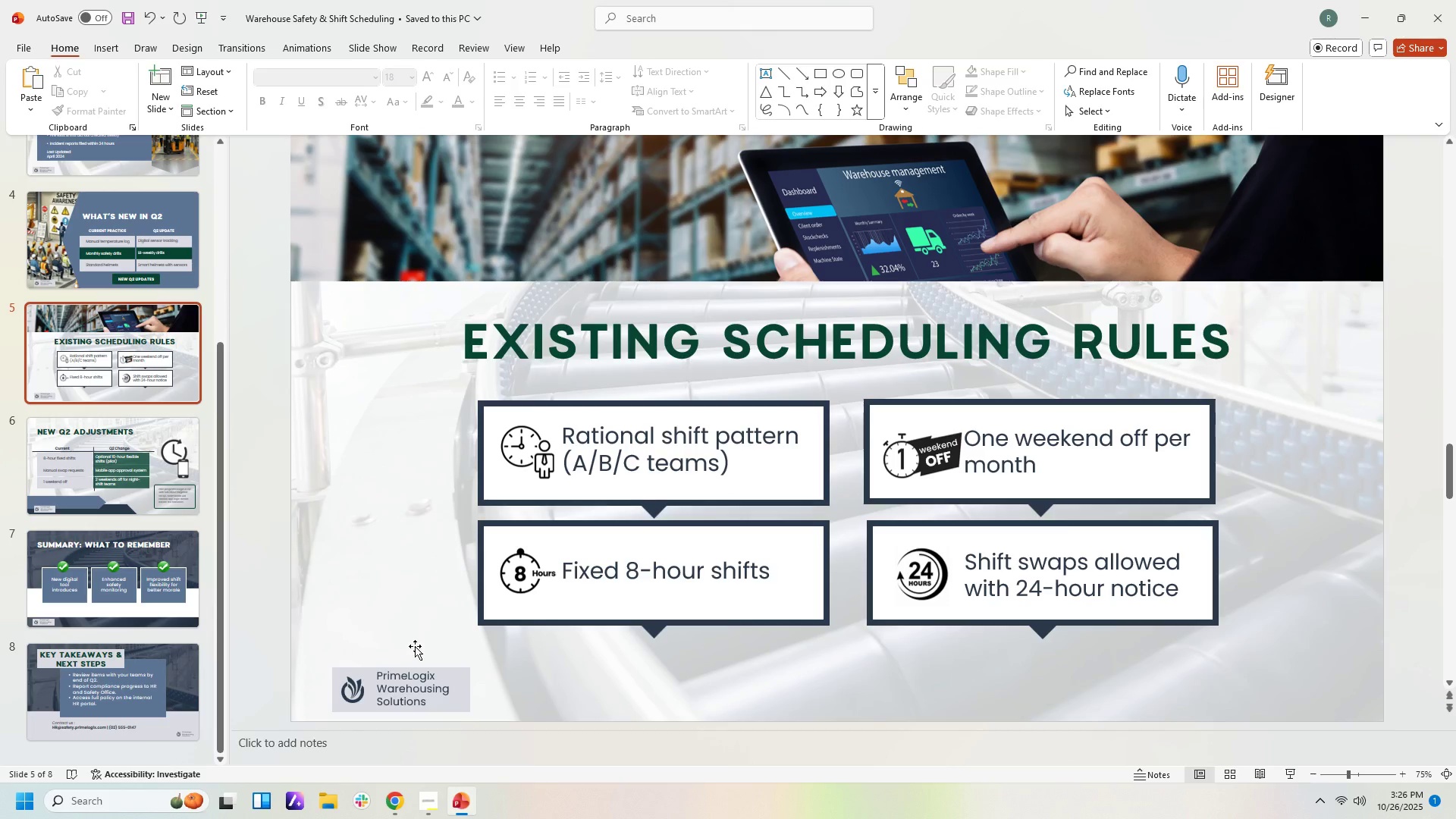 
left_click([324, 806])
 